 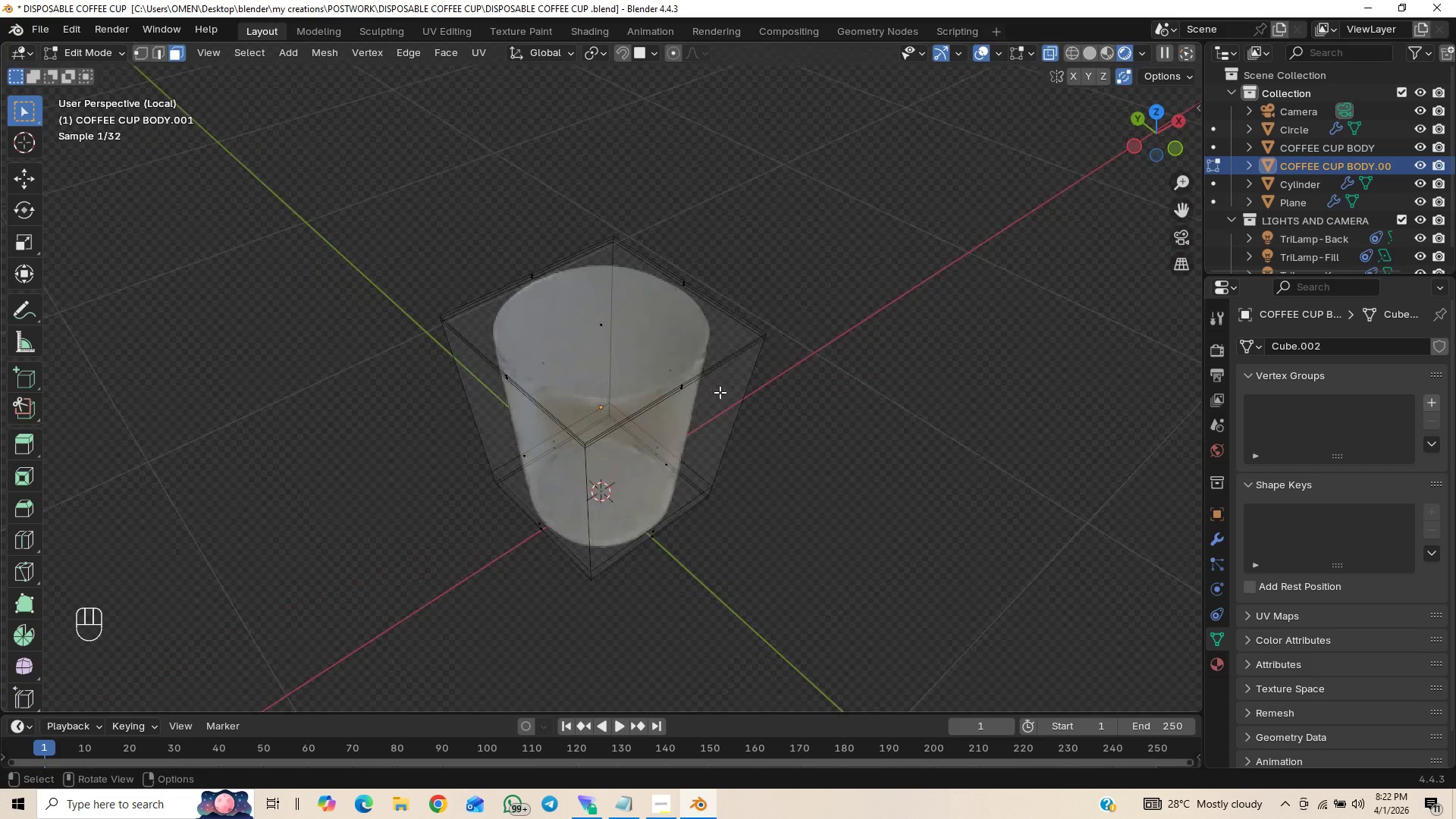 
hold_key(key=ControlLeft, duration=0.8)
 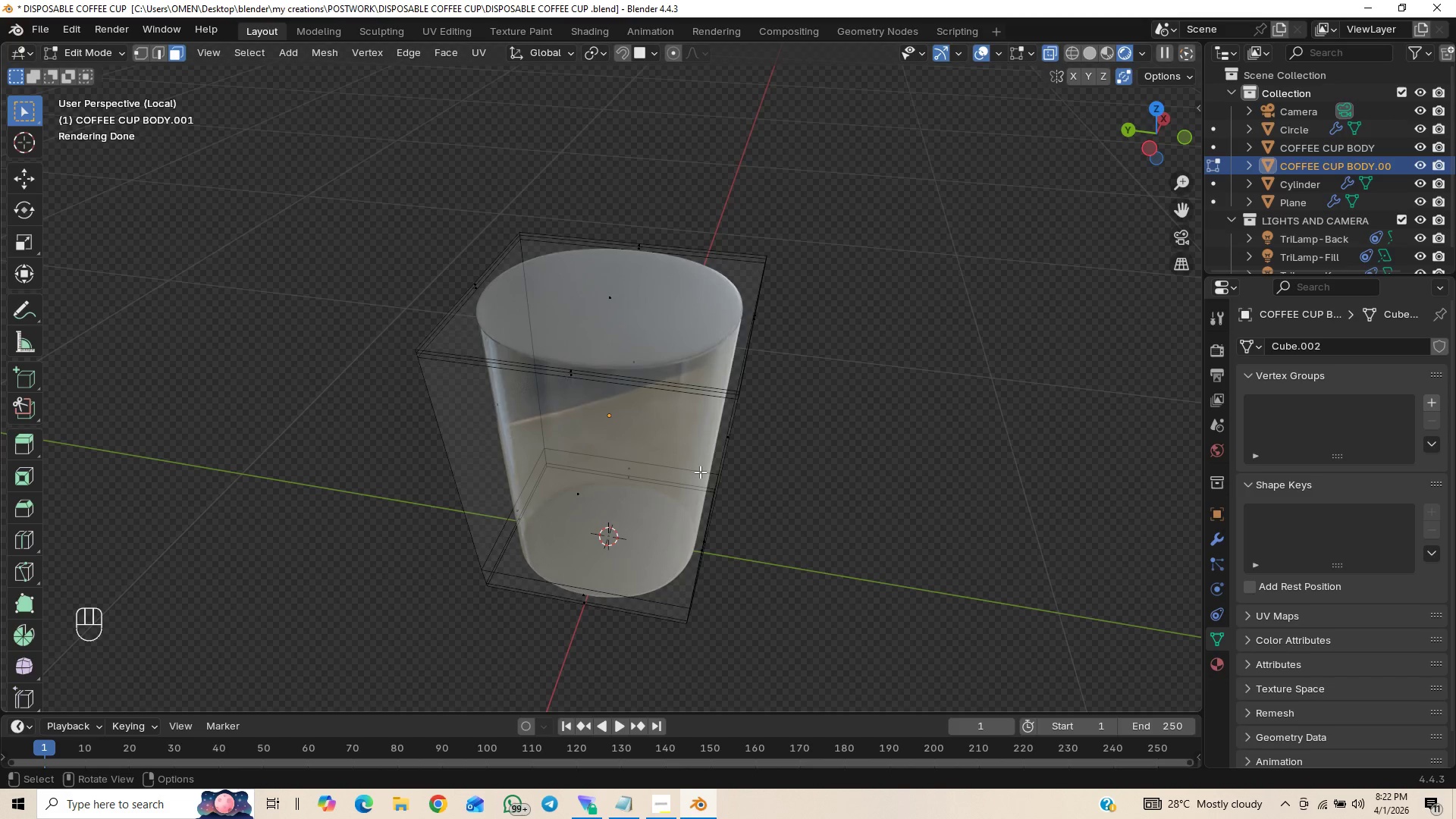 
scroll: coordinate [720, 378], scroll_direction: up, amount: 20.0
 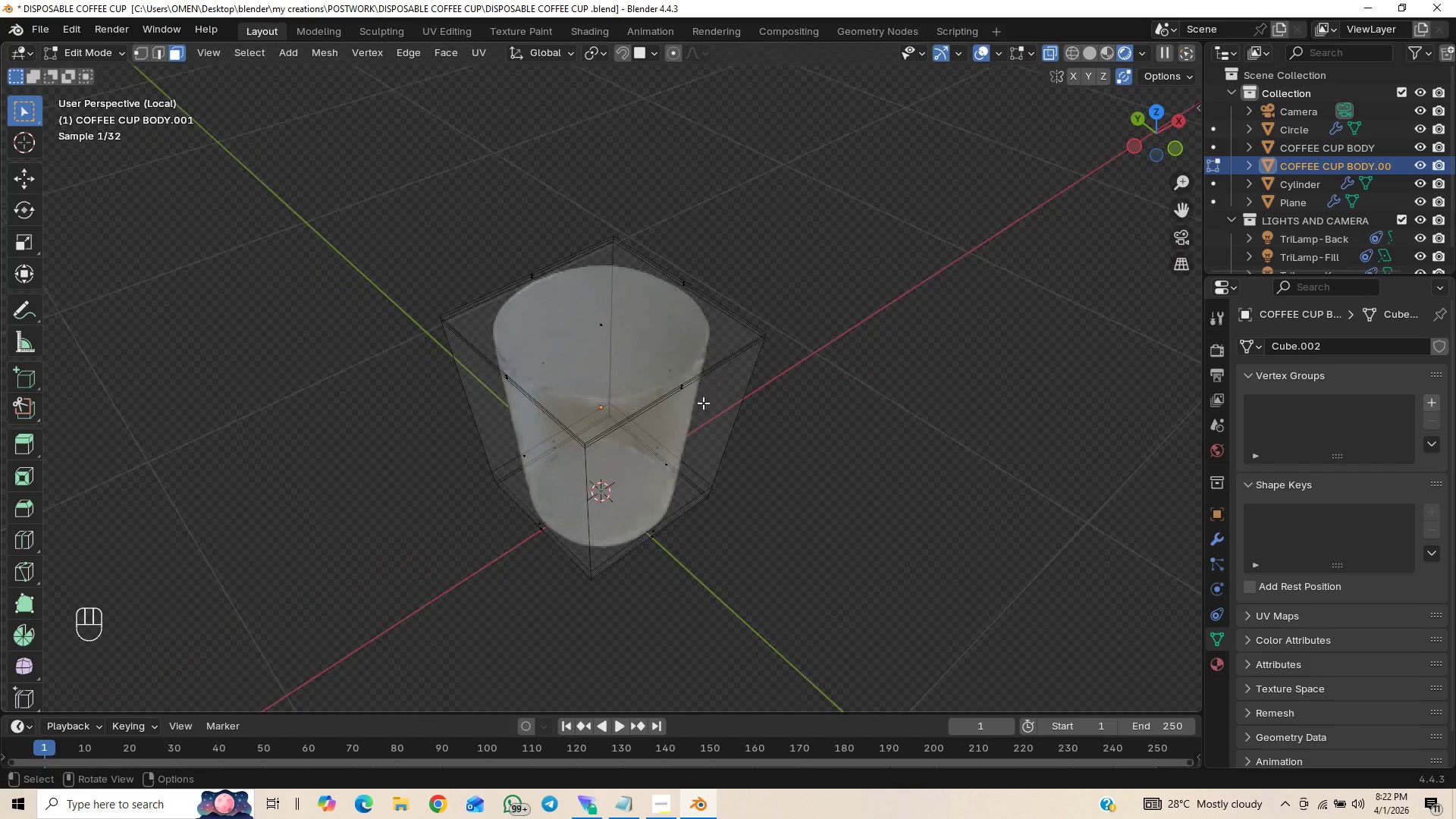 
wait(18.97)
 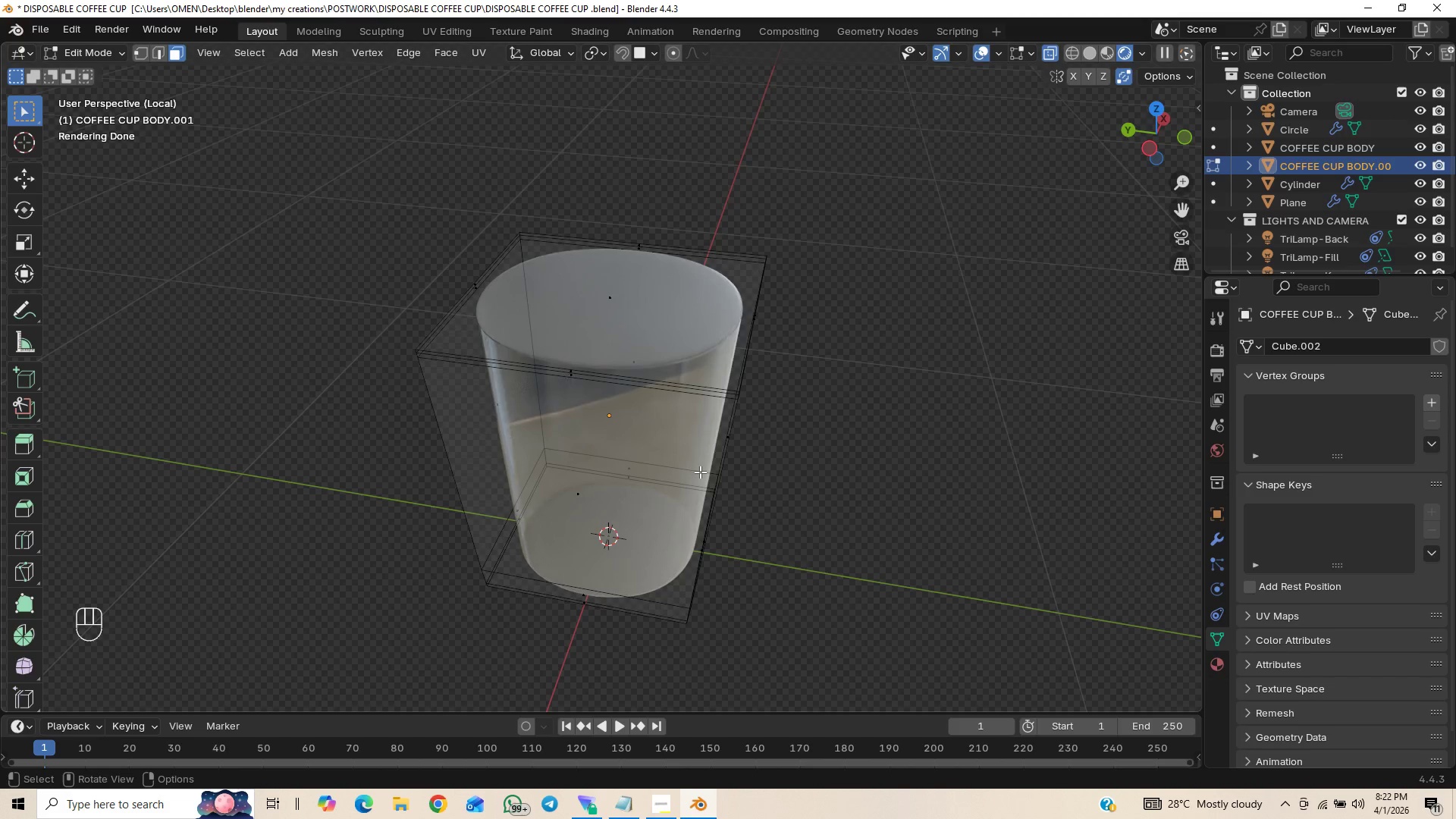 
left_click_drag(start_coordinate=[695, 465], to_coordinate=[690, 468])
 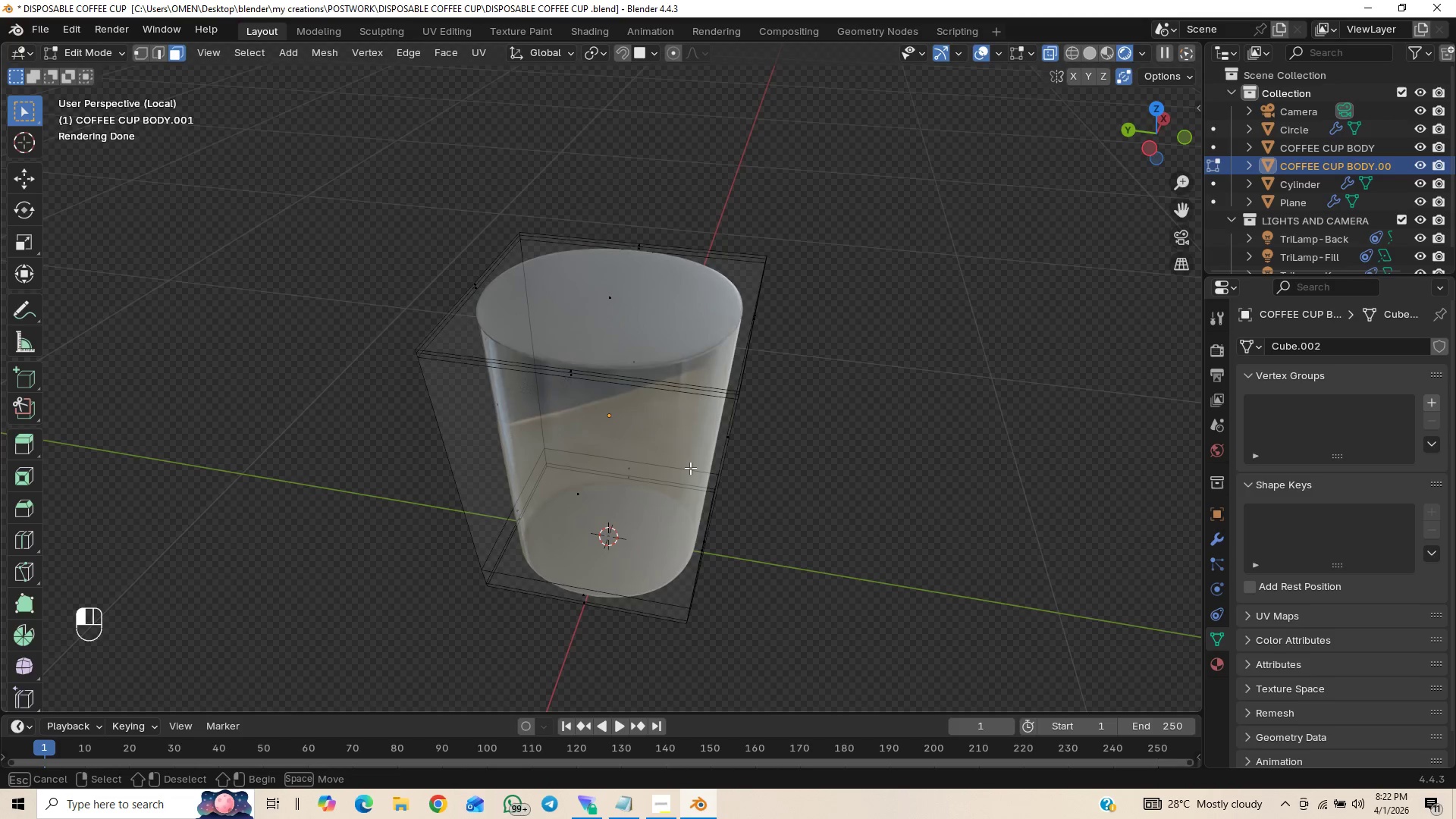 
key(End)
 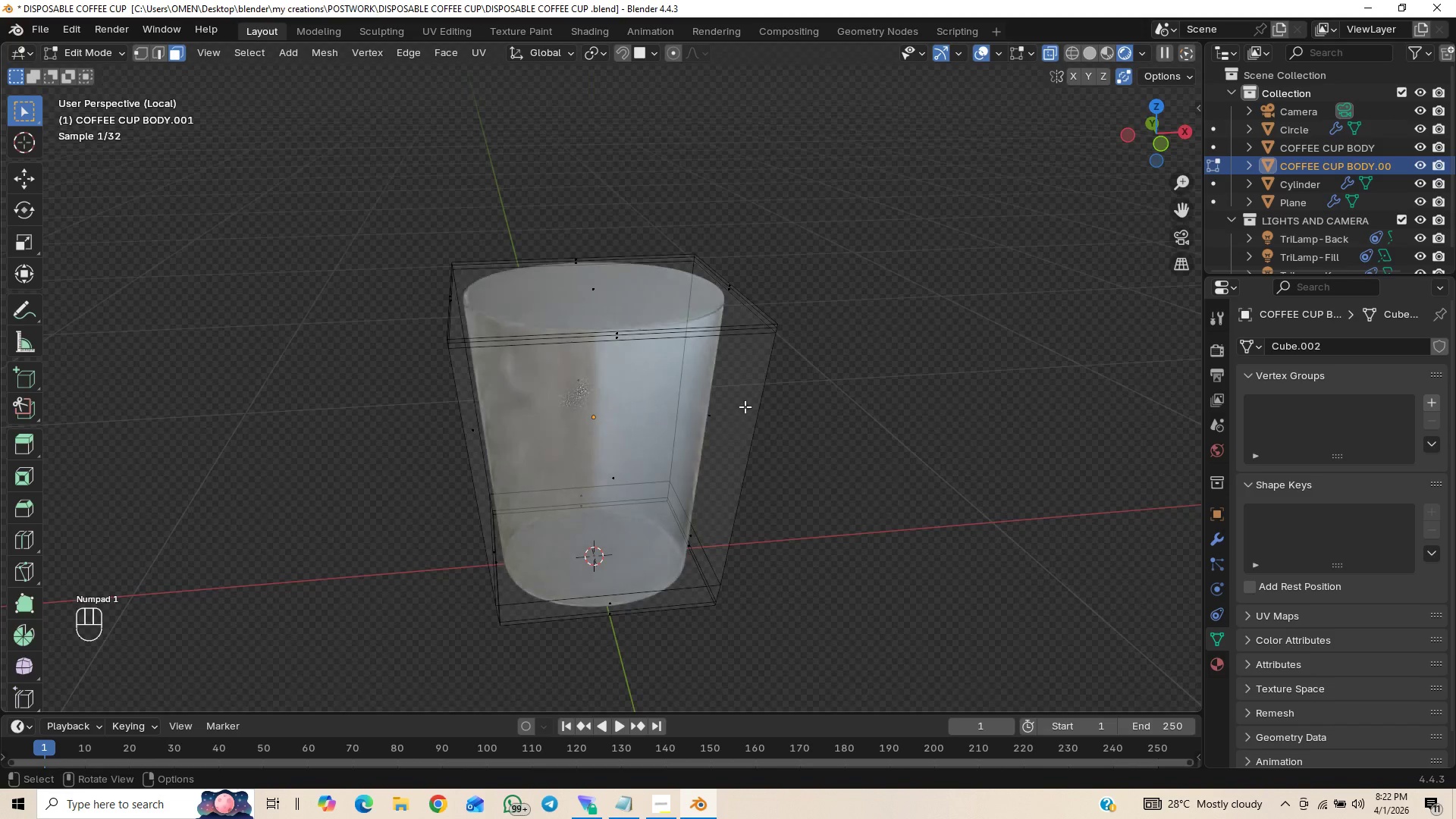 
key(Tab)
 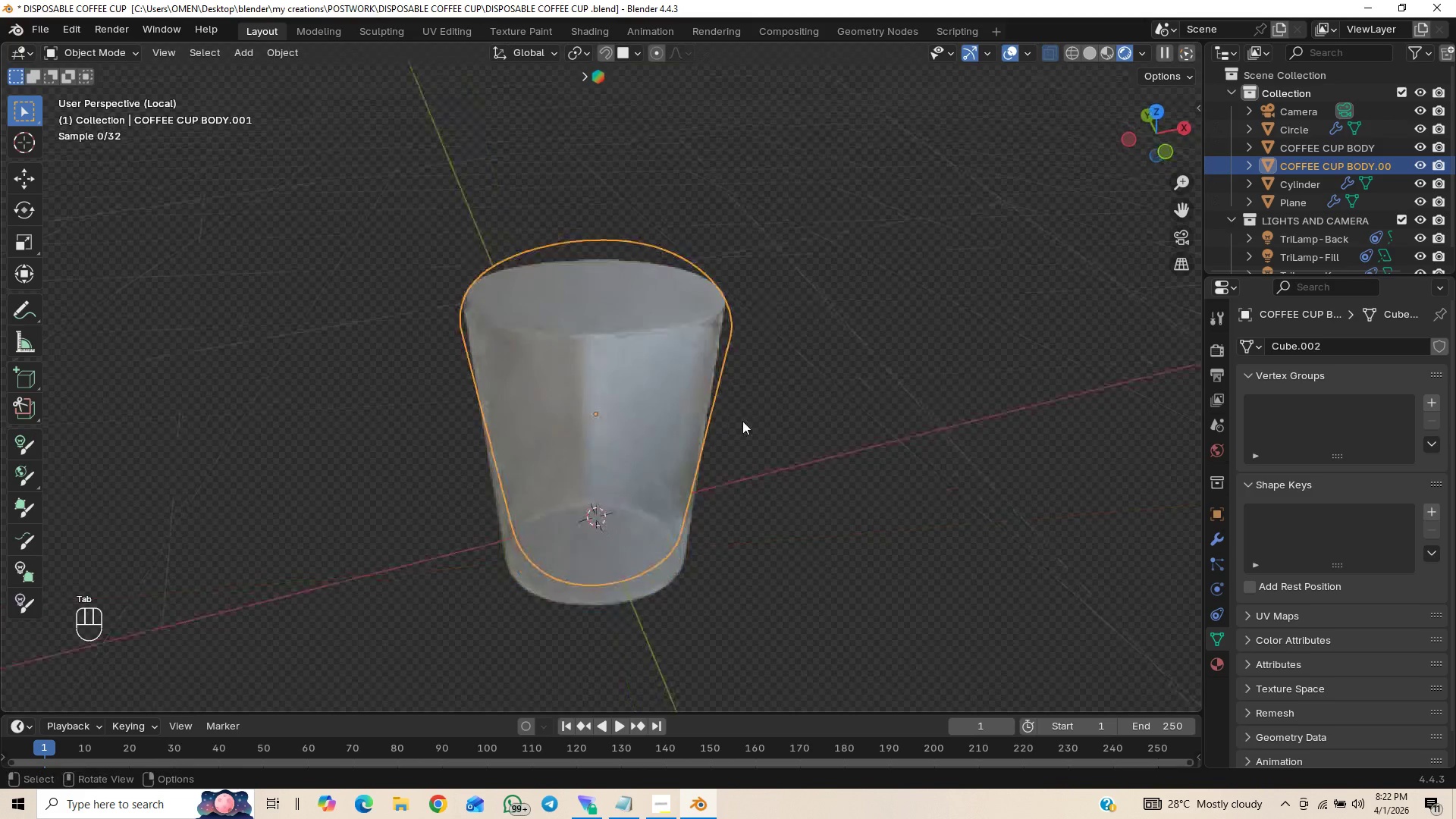 
hold_key(key=ControlLeft, duration=1.03)
scroll: coordinate [752, 364], scroll_direction: up, amount: 7.0
 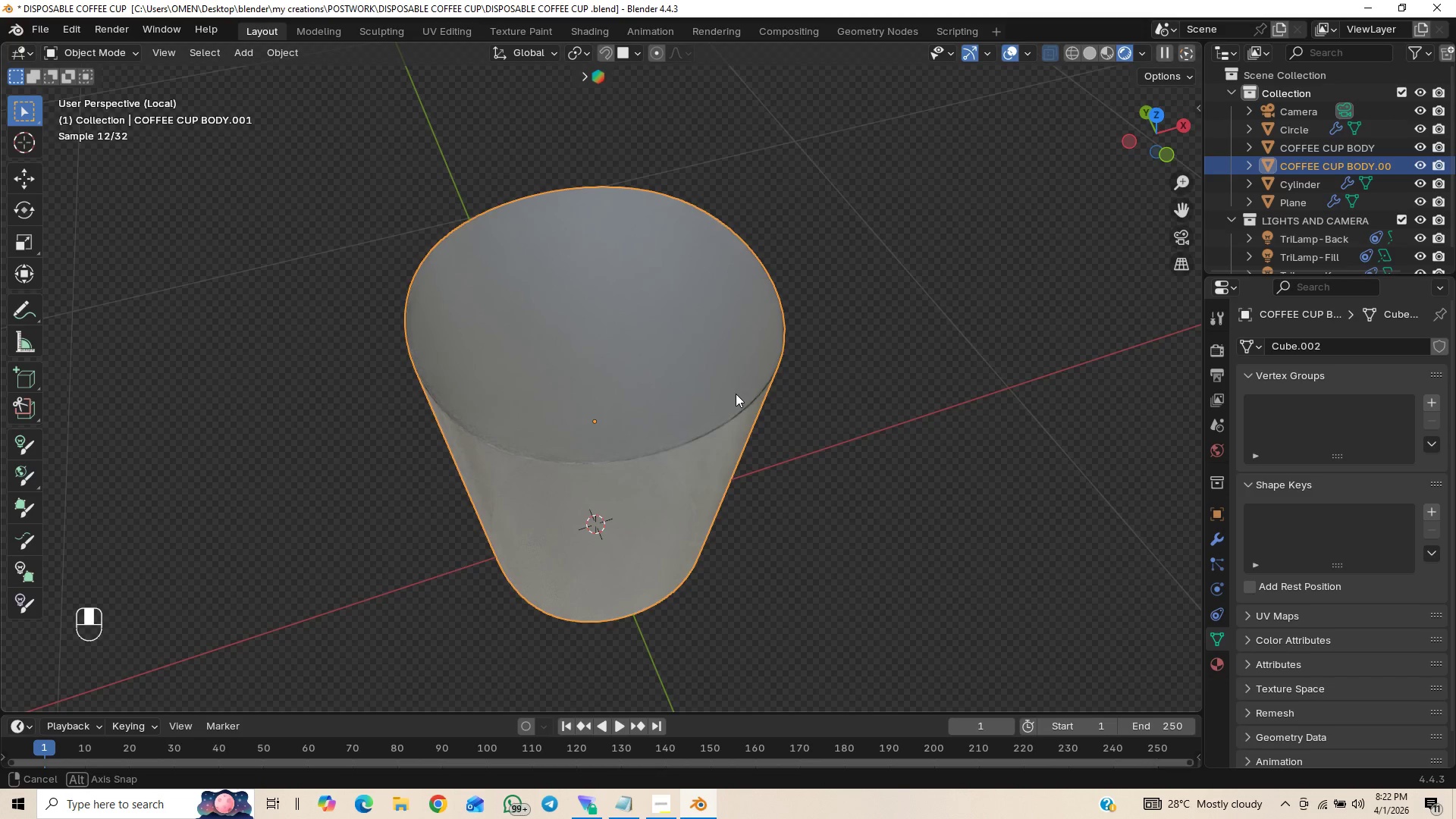 
wait(11.2)
 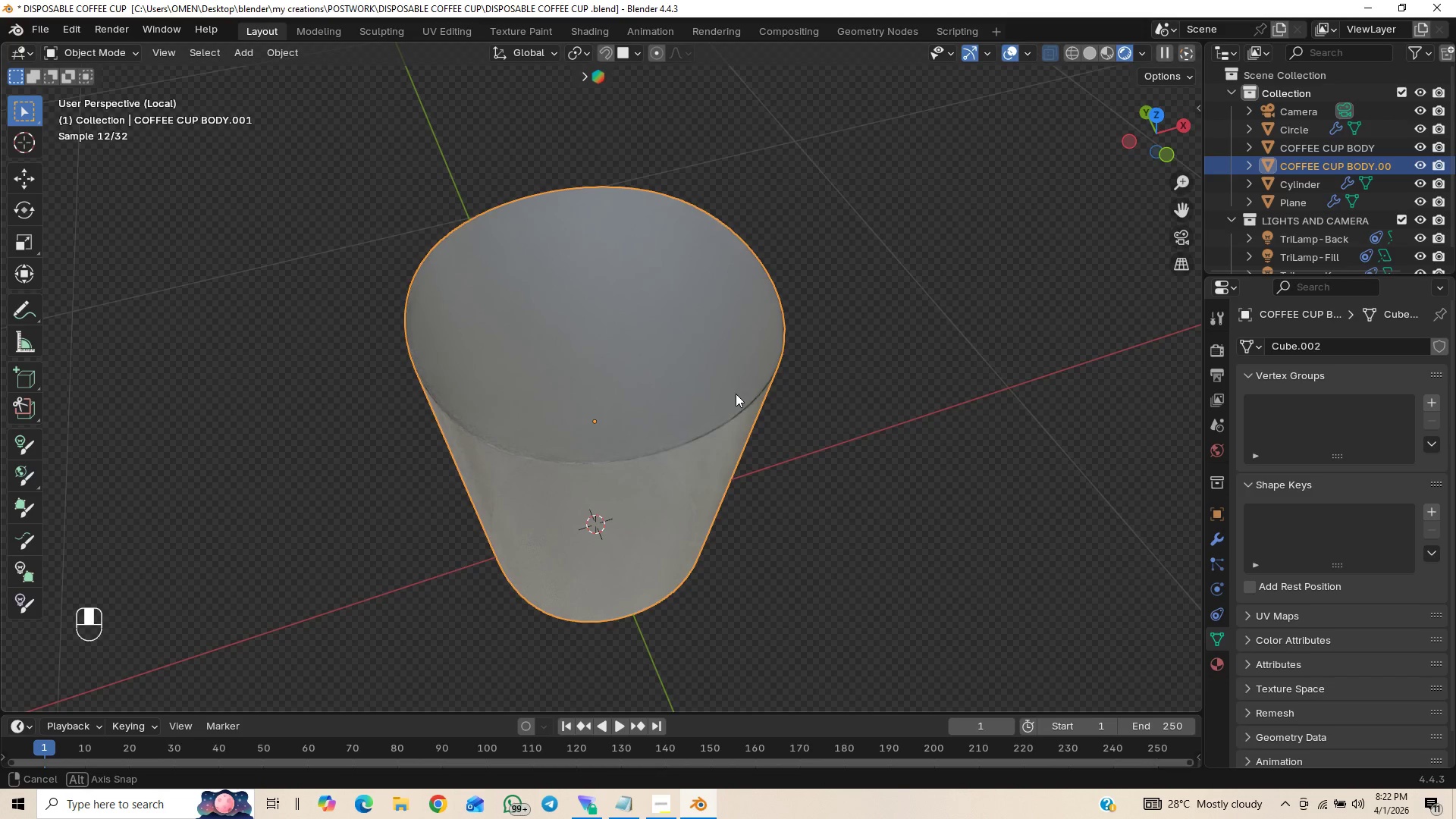 
key(Tab)
 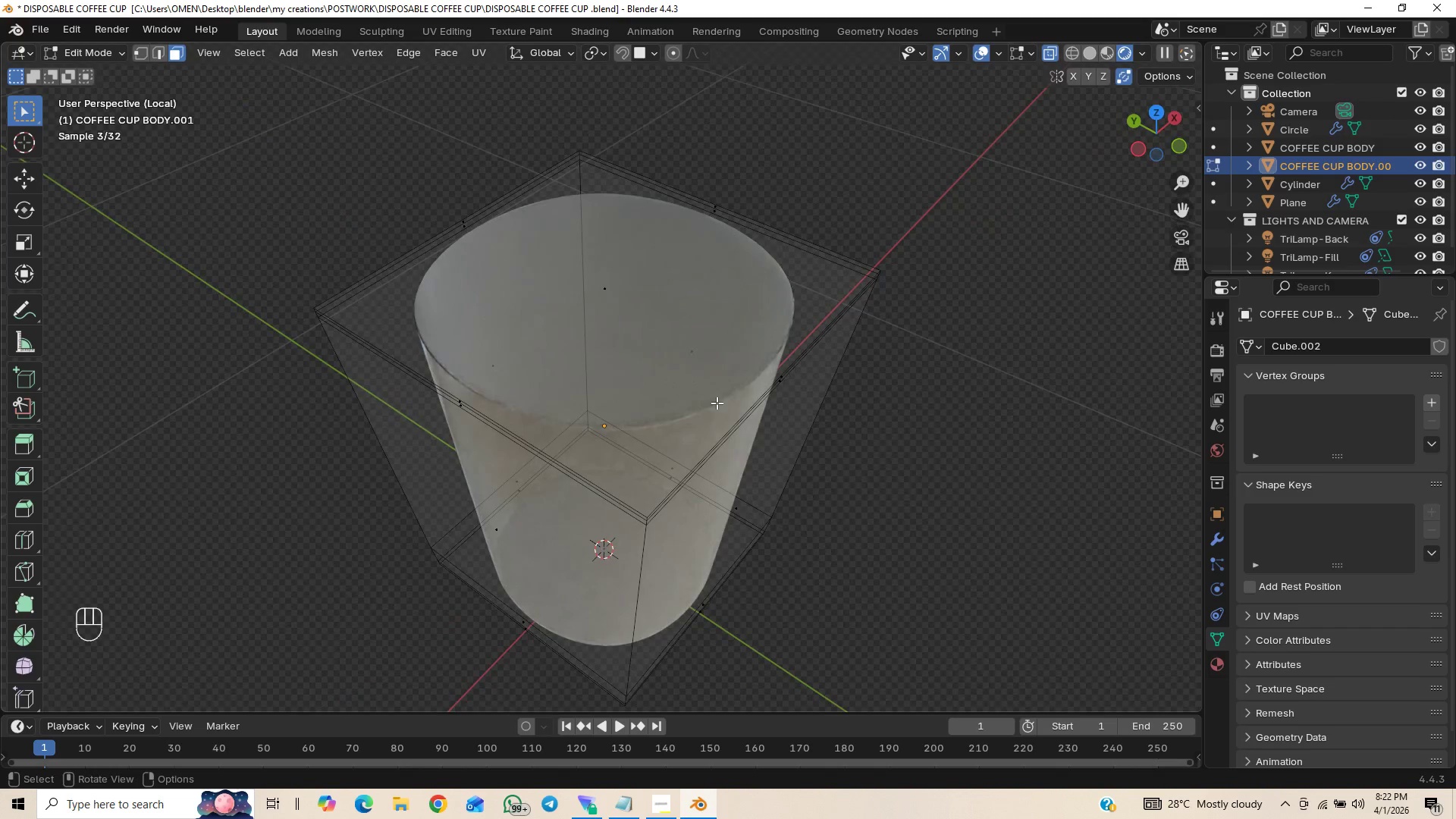 
key(A)
 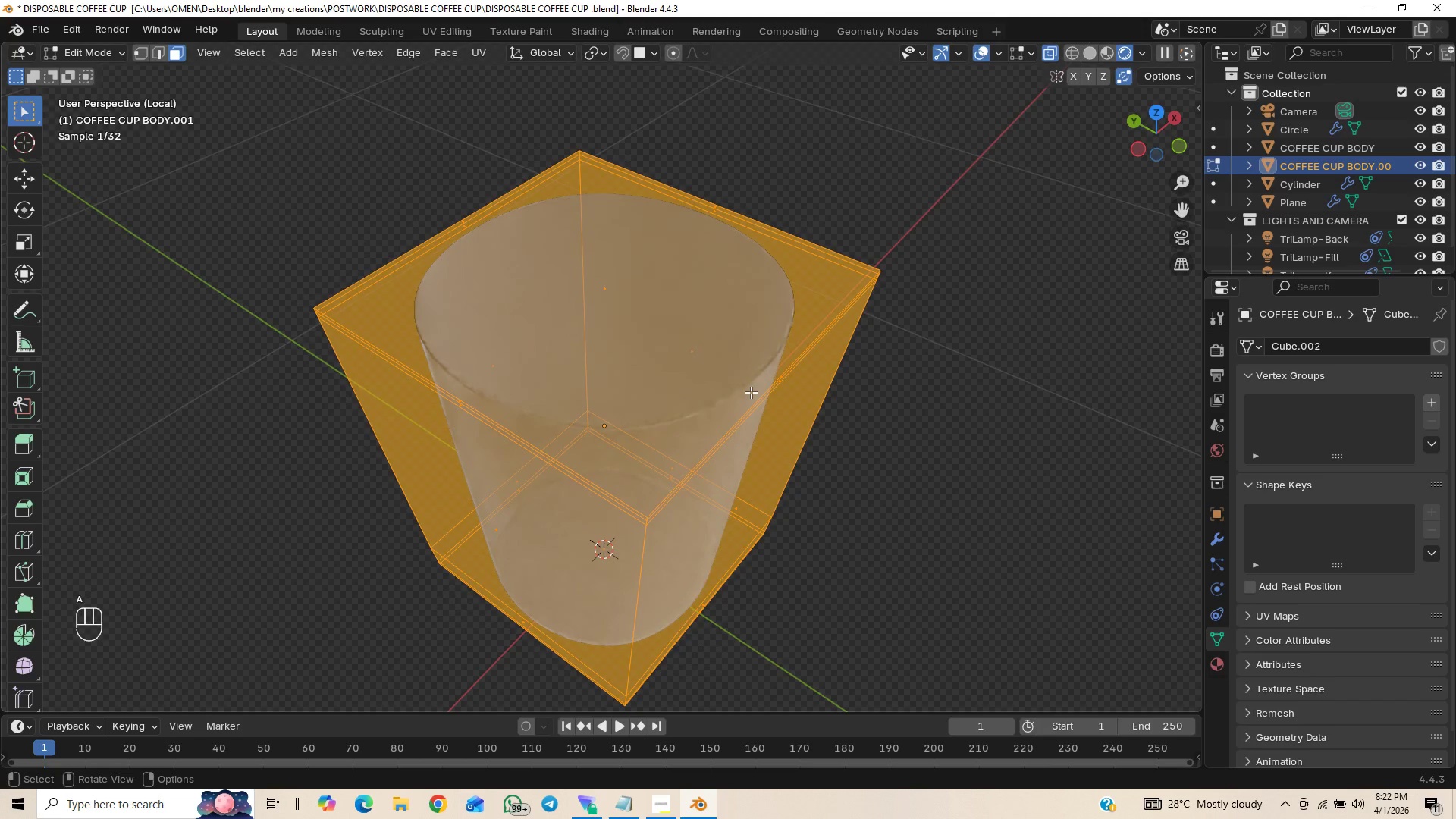 
key(Delete)
 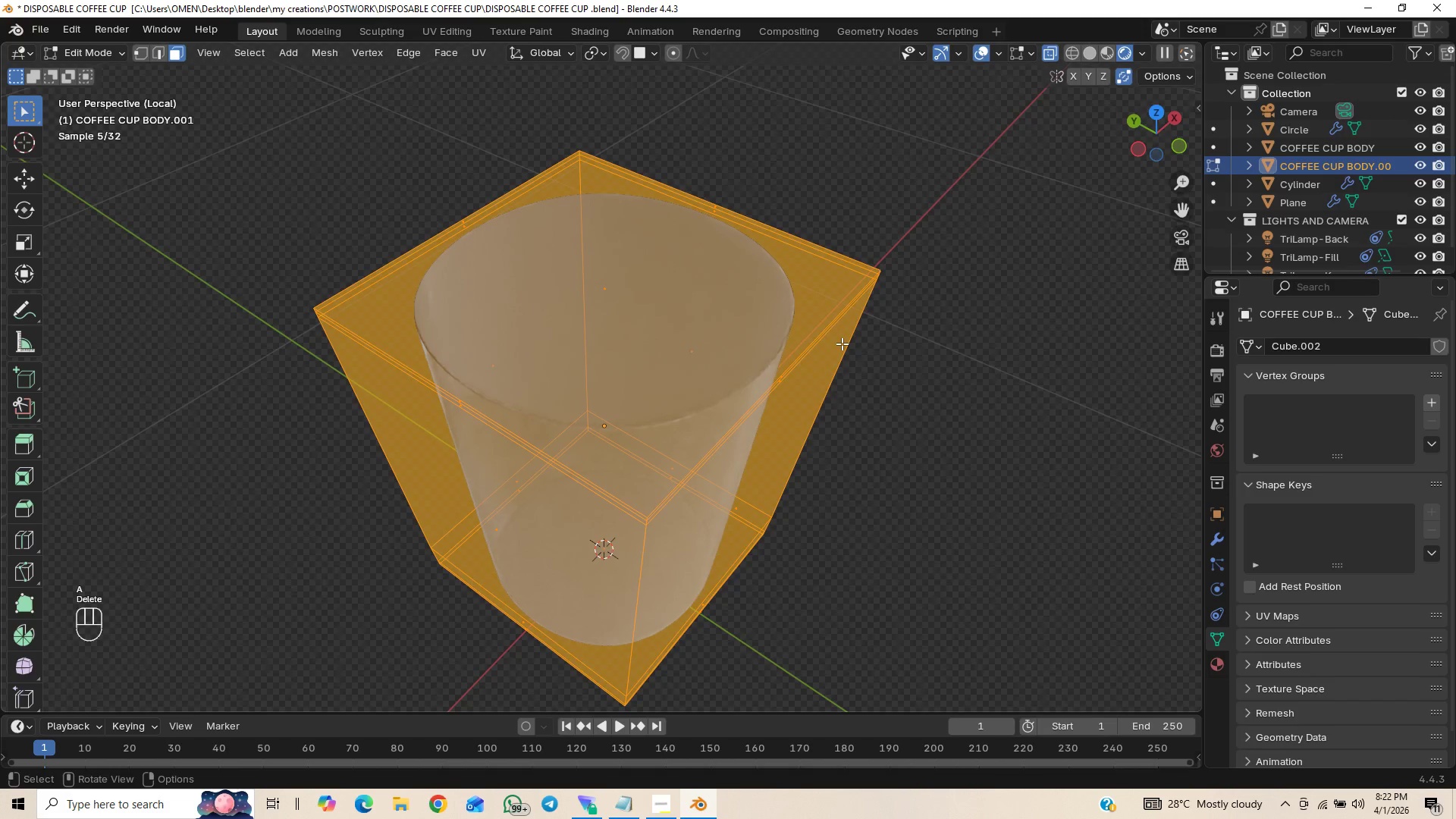 
key(Tab)
 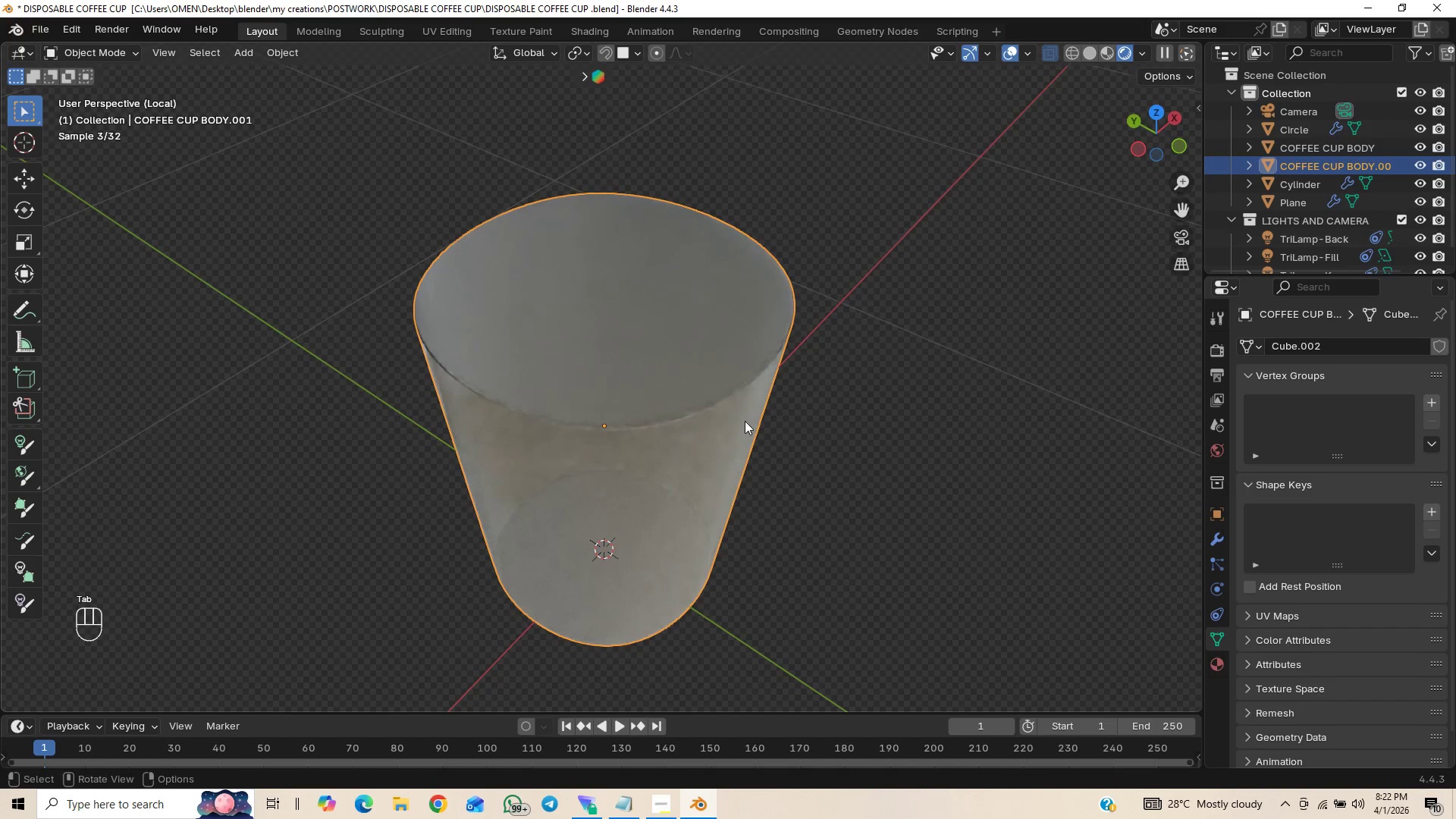 
key(X)
 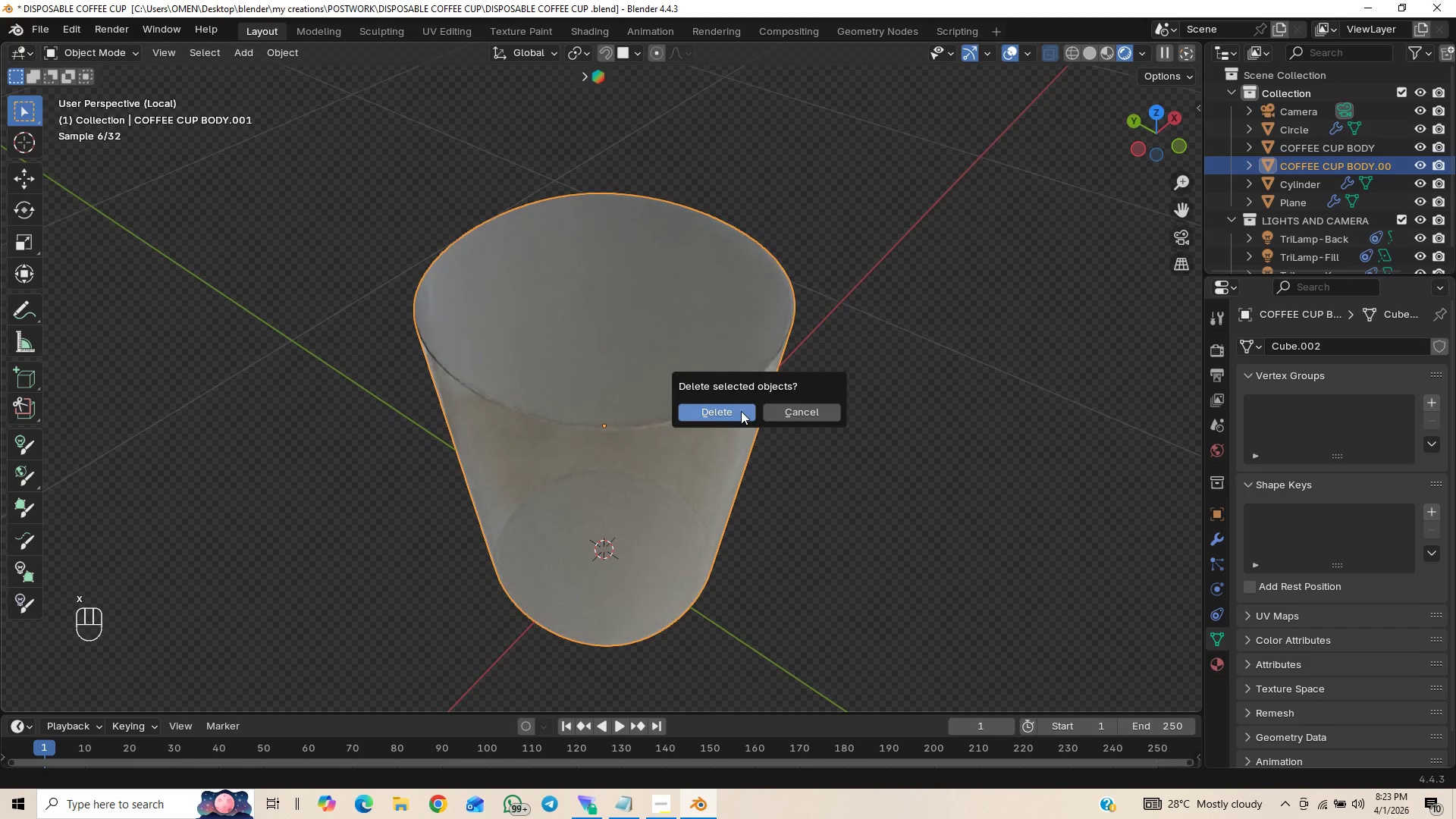 
left_click([741, 411])
 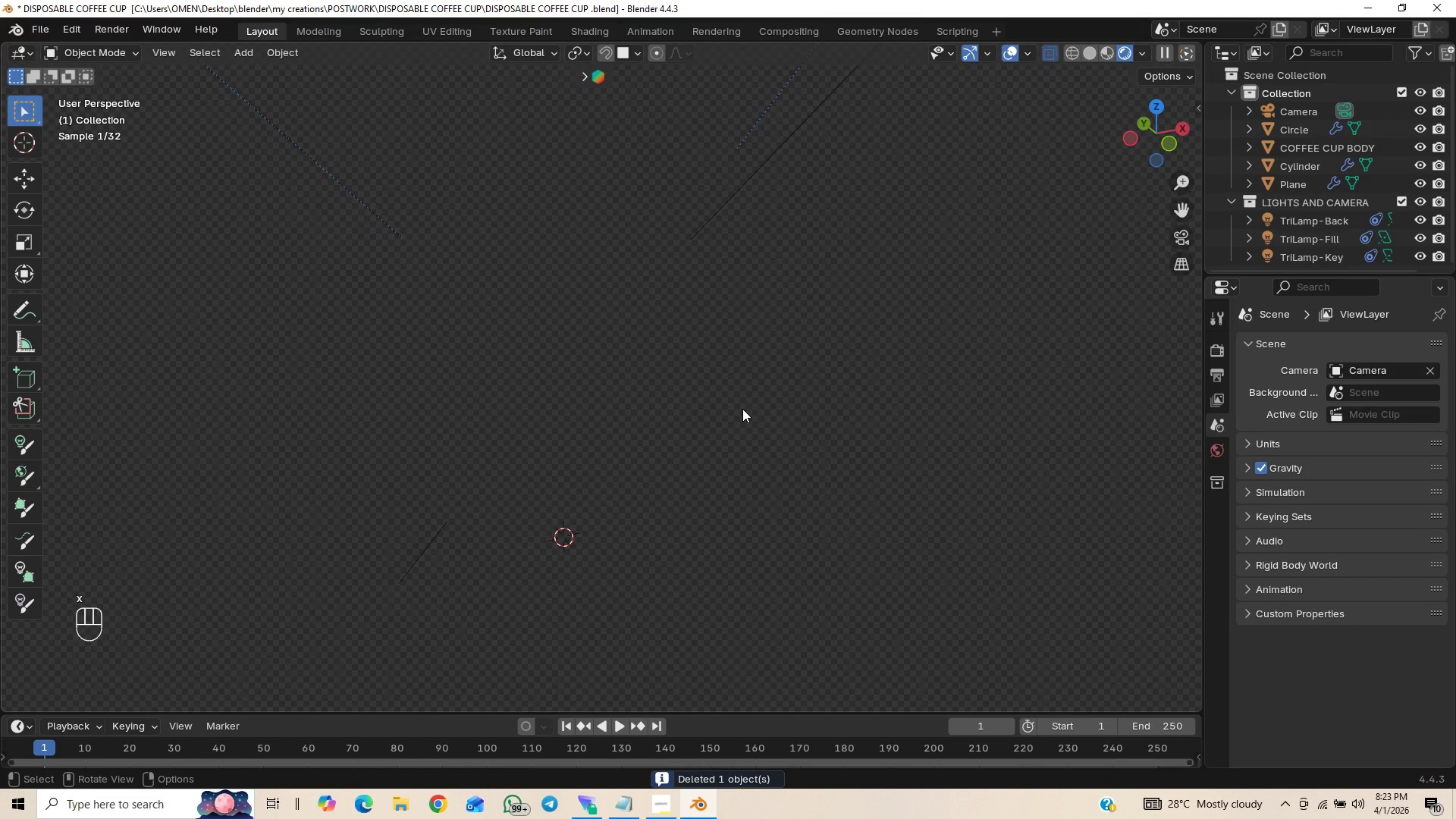 
key(Slash)
 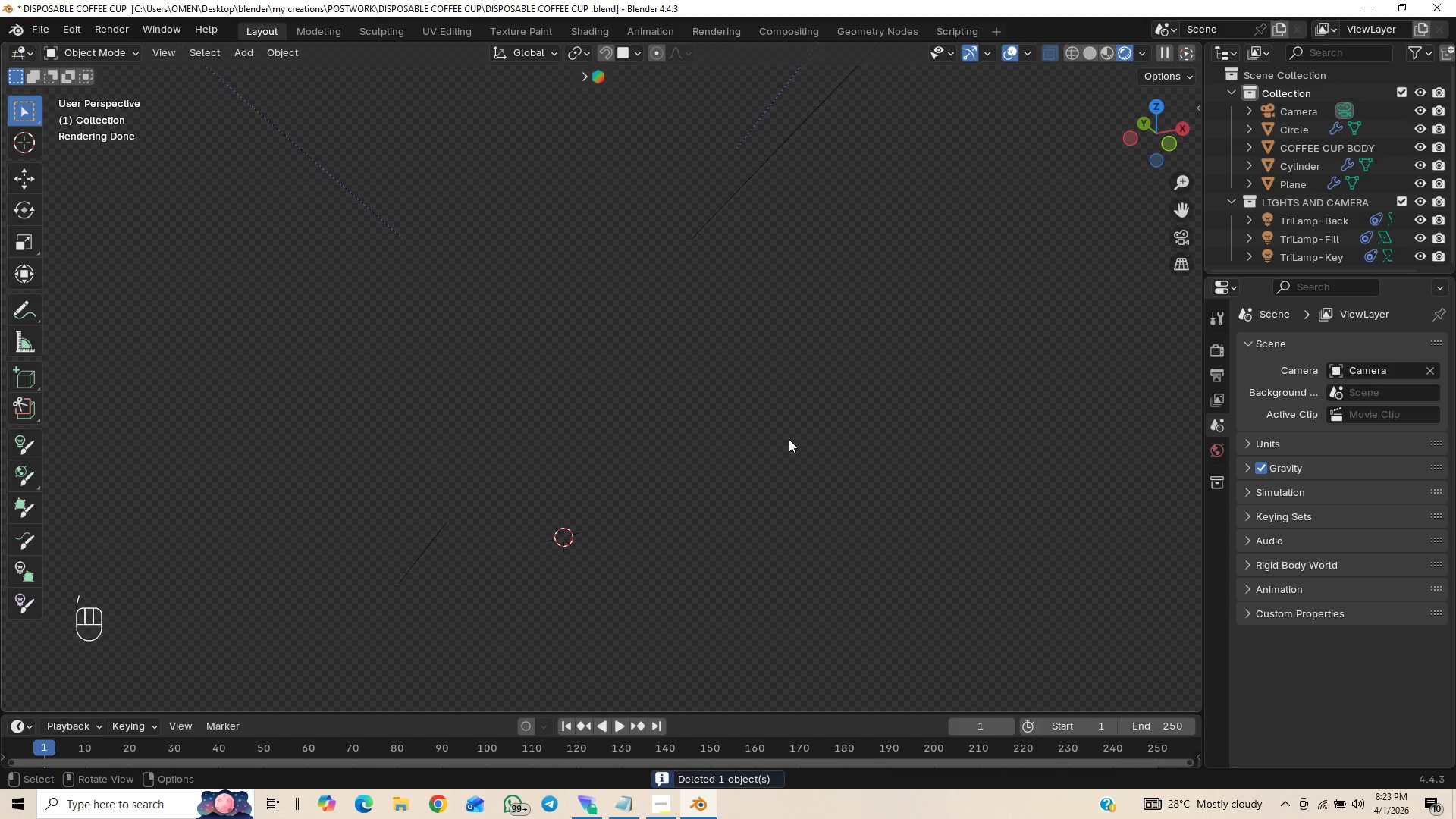 
key(Slash)
 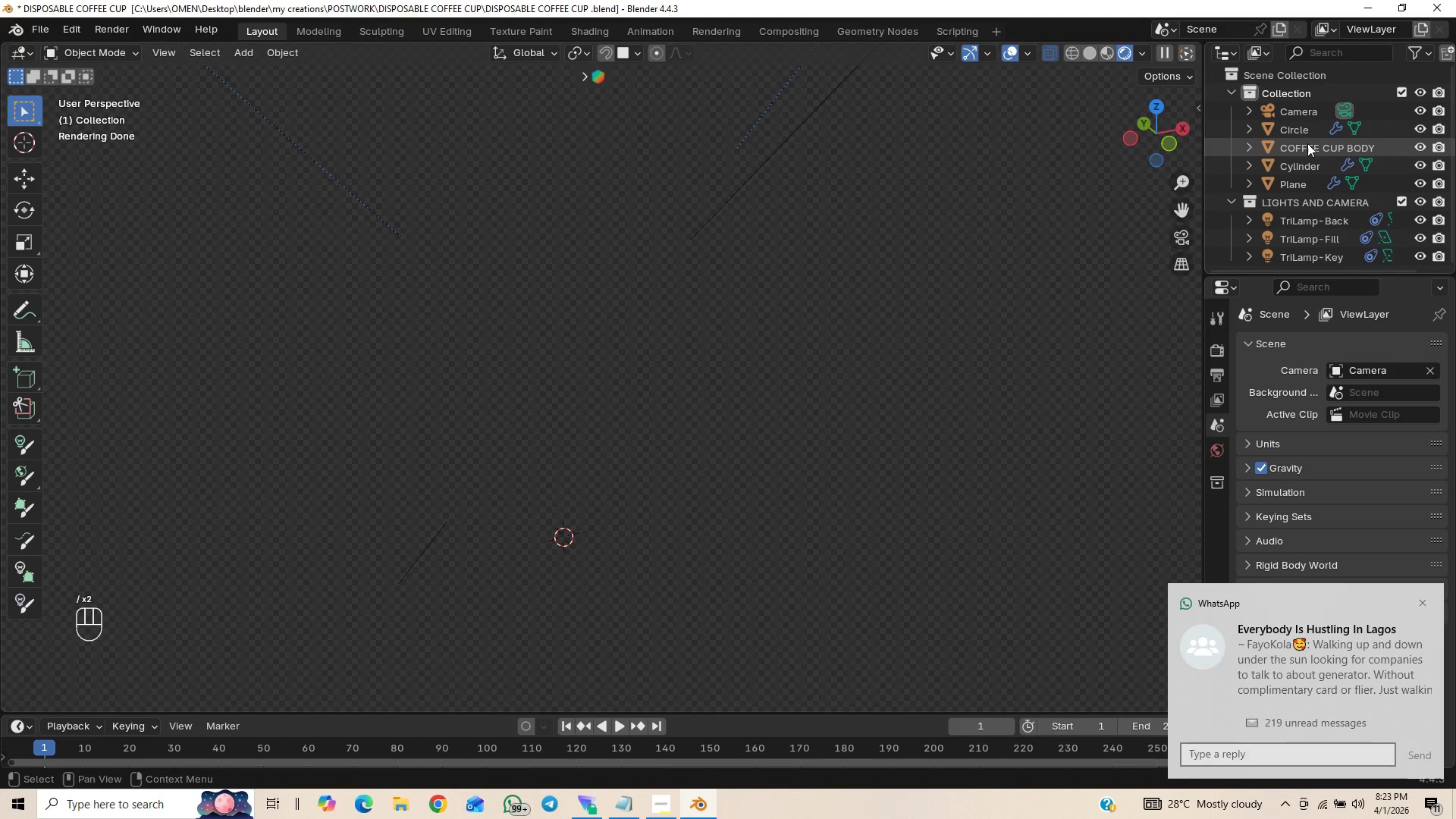 
left_click([1306, 145])
 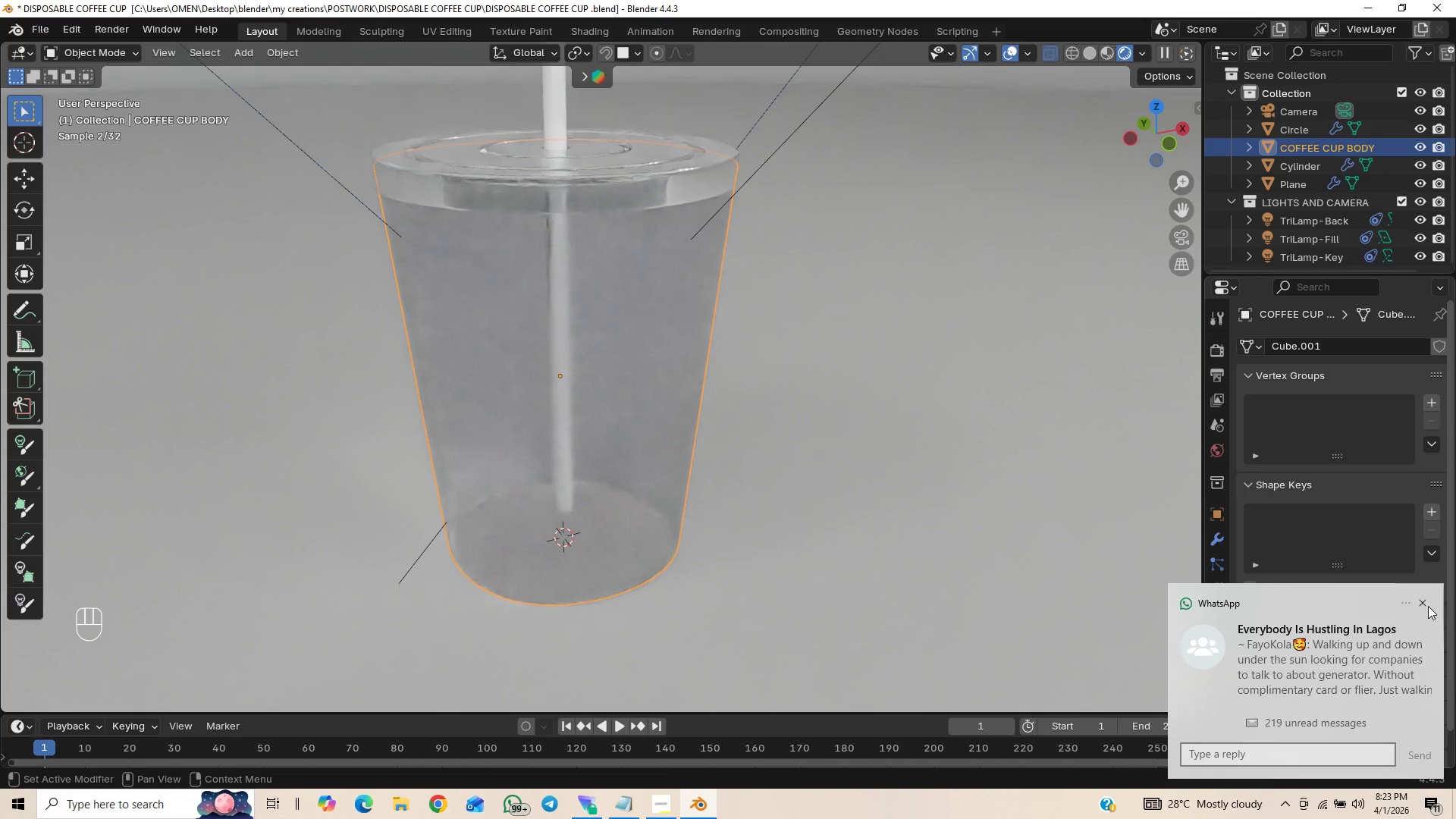 
left_click([1424, 601])
 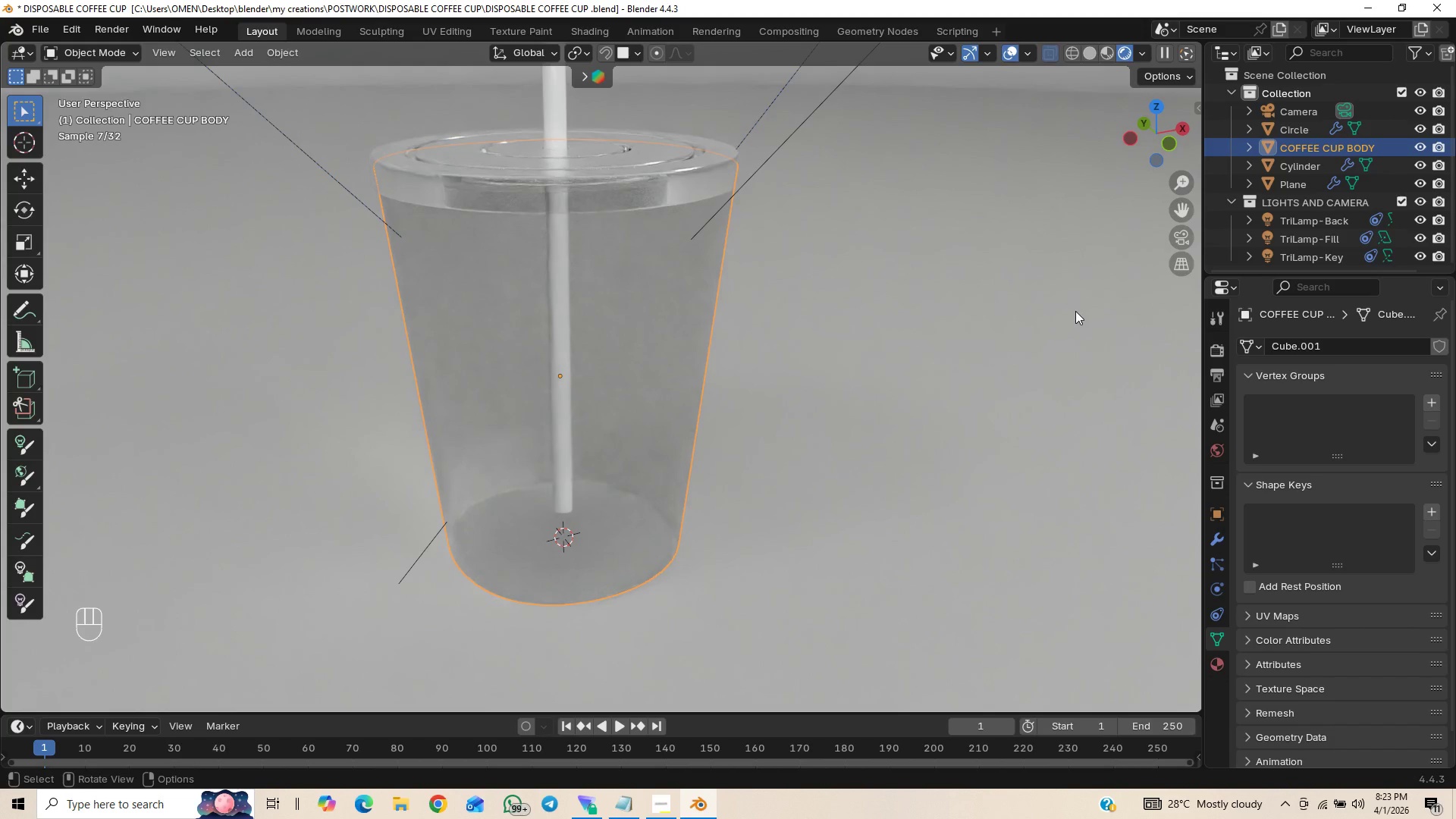 
left_click([1185, 237])
 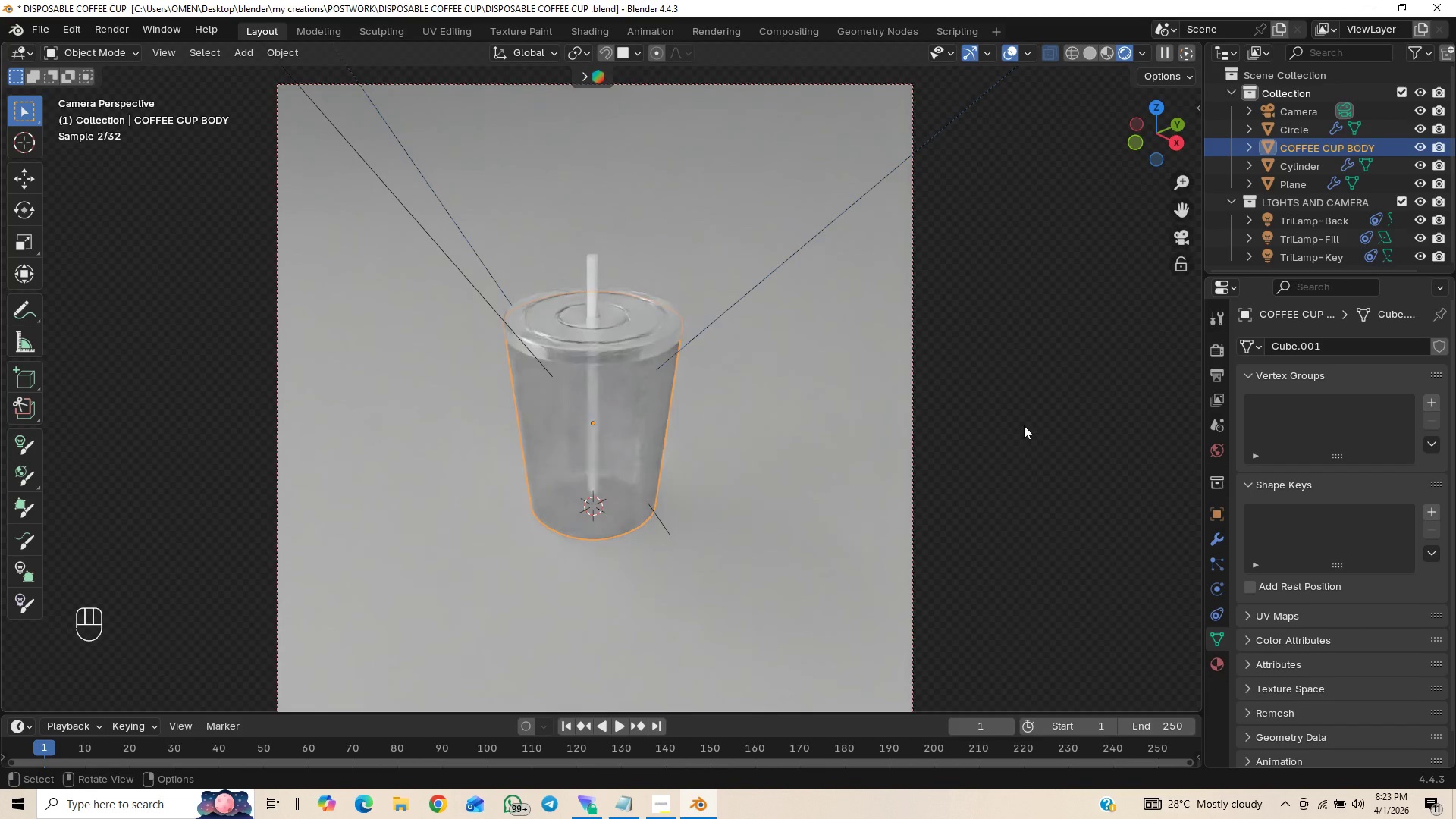 
left_click([1028, 429])
 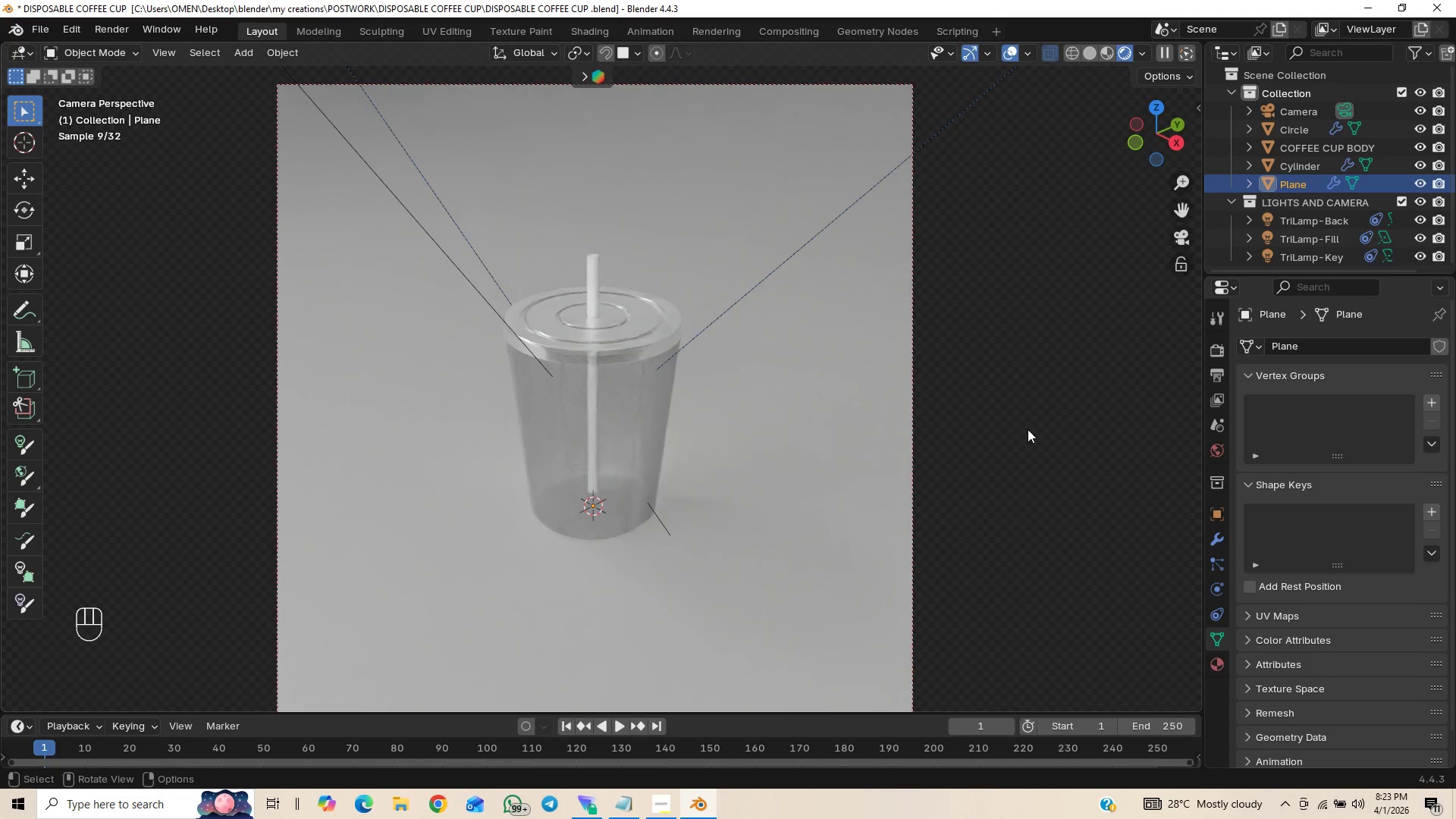 
scroll: coordinate [1028, 427], scroll_direction: down, amount: 4.0
 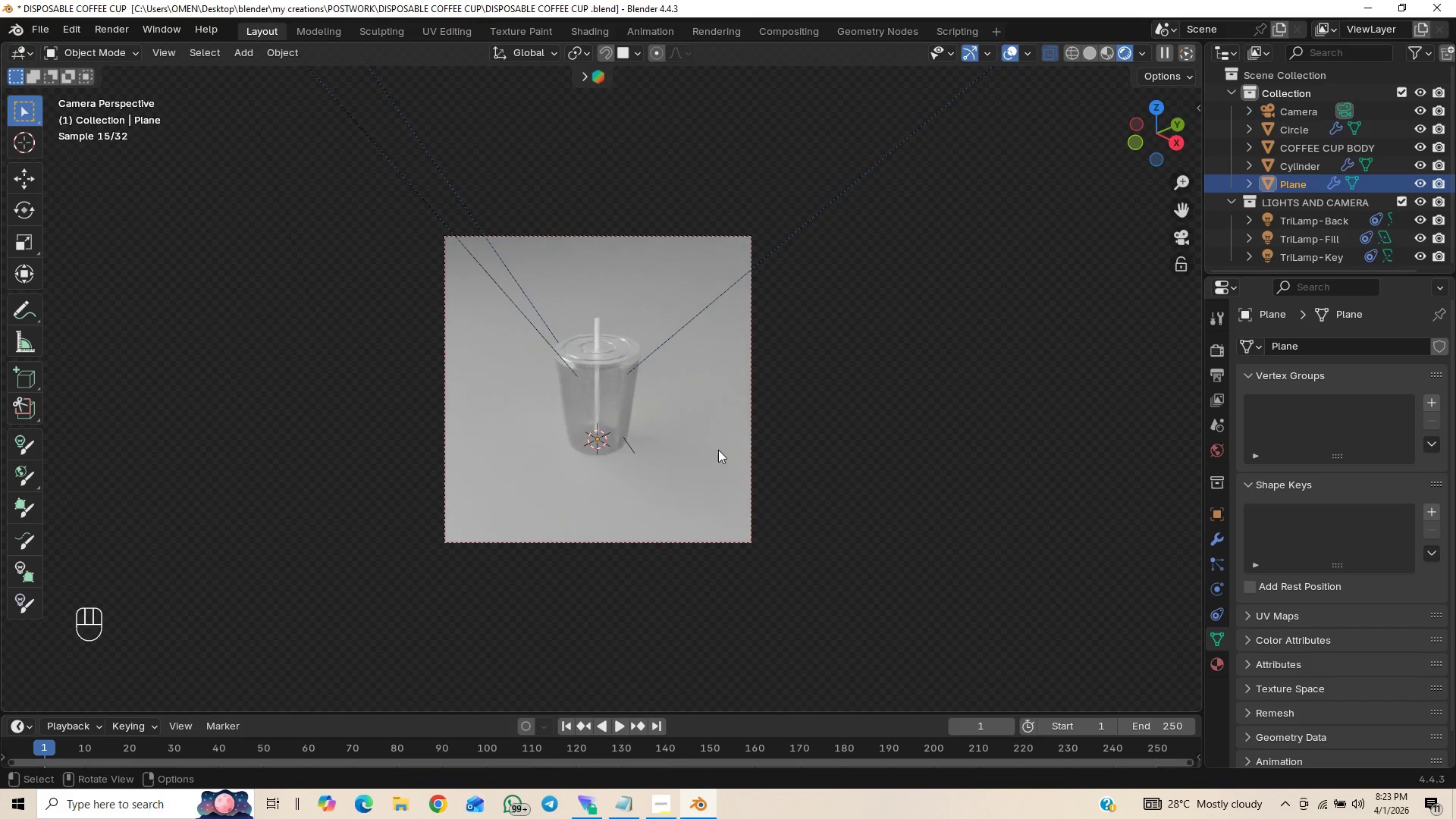 
scroll: coordinate [730, 431], scroll_direction: up, amount: 9.0
 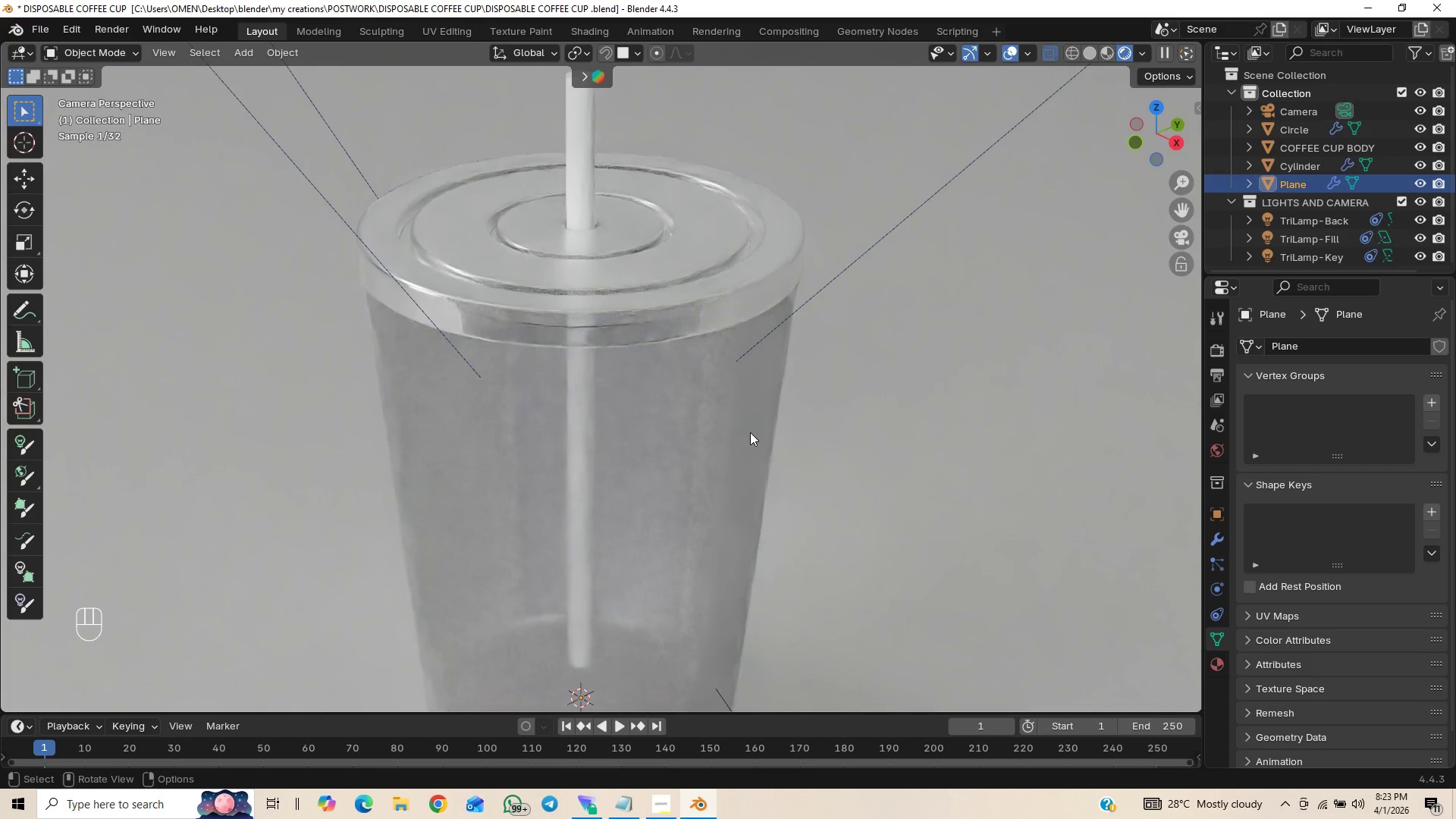 
scroll: coordinate [751, 430], scroll_direction: down, amount: 1.0
 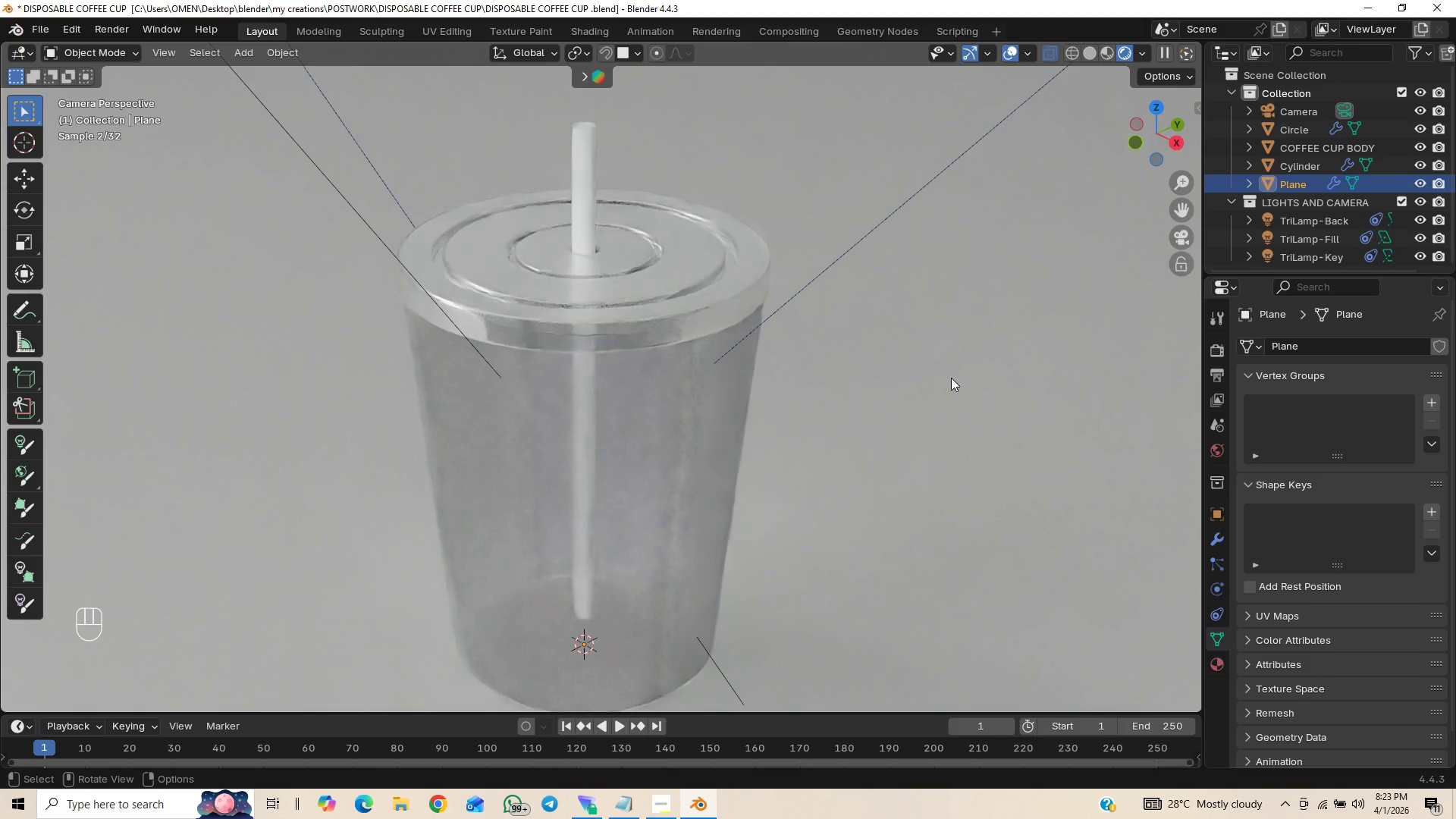 
left_click([953, 374])
 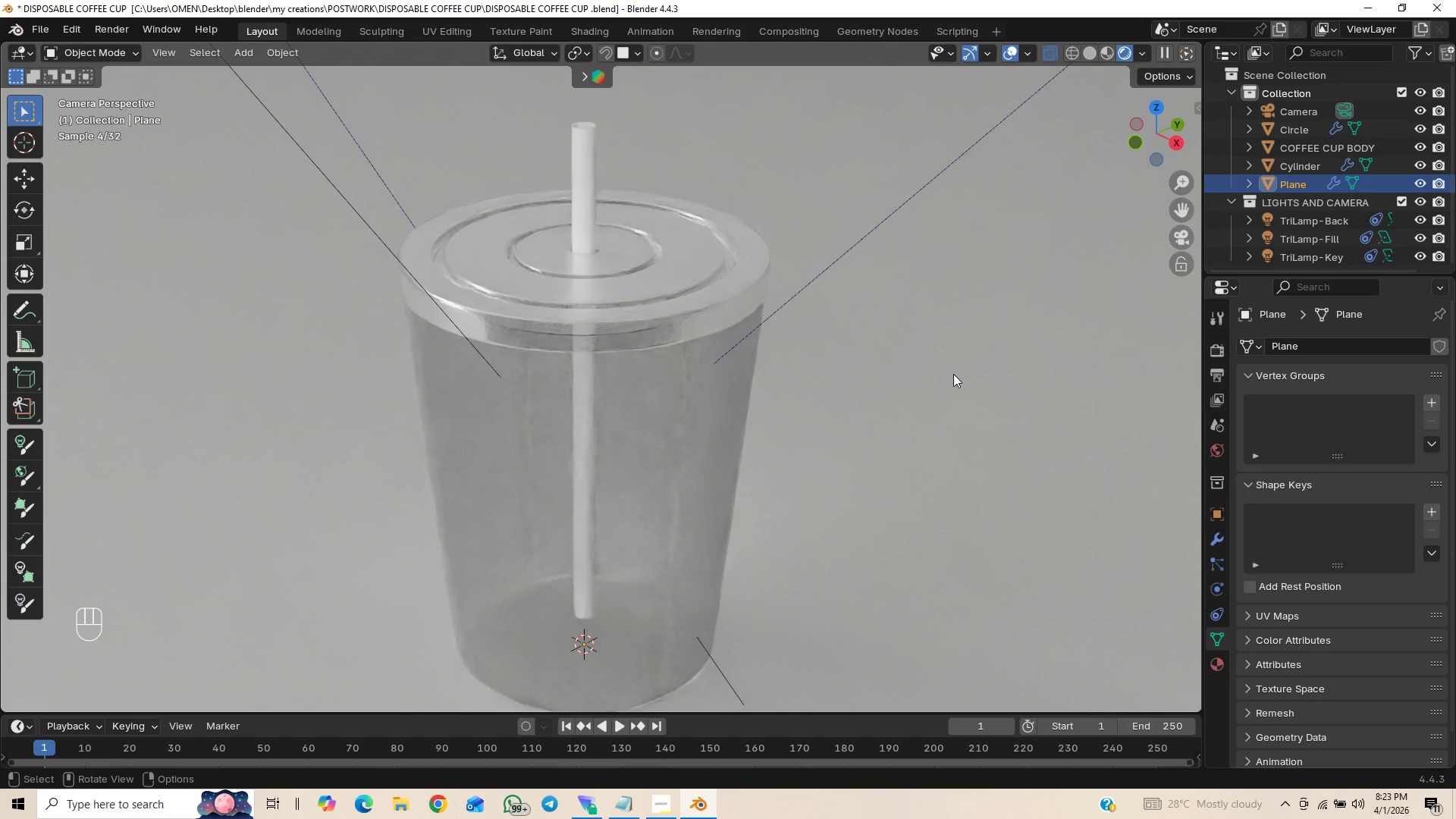 
scroll: coordinate [953, 374], scroll_direction: down, amount: 2.0
 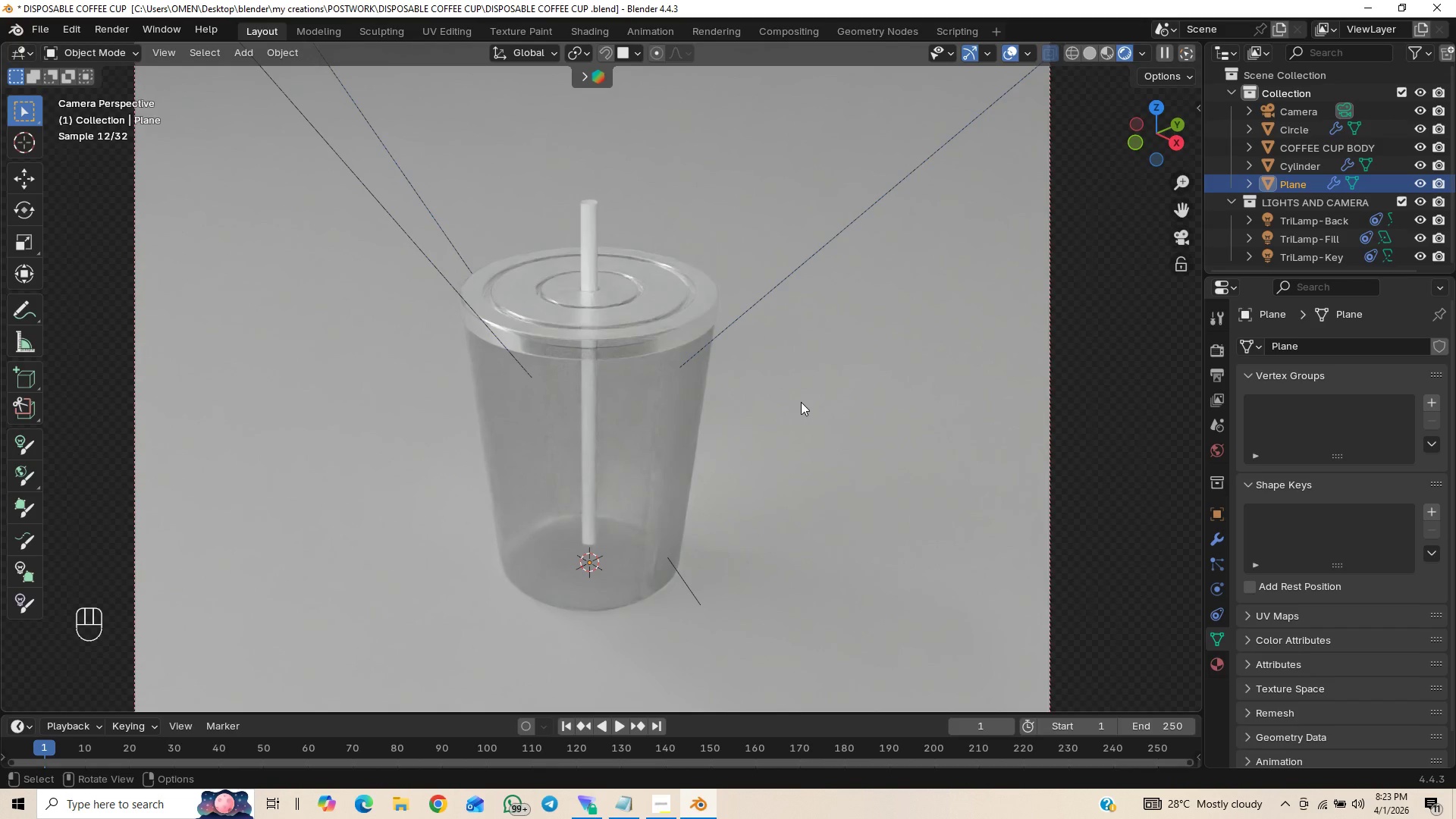 
wait(7.51)
 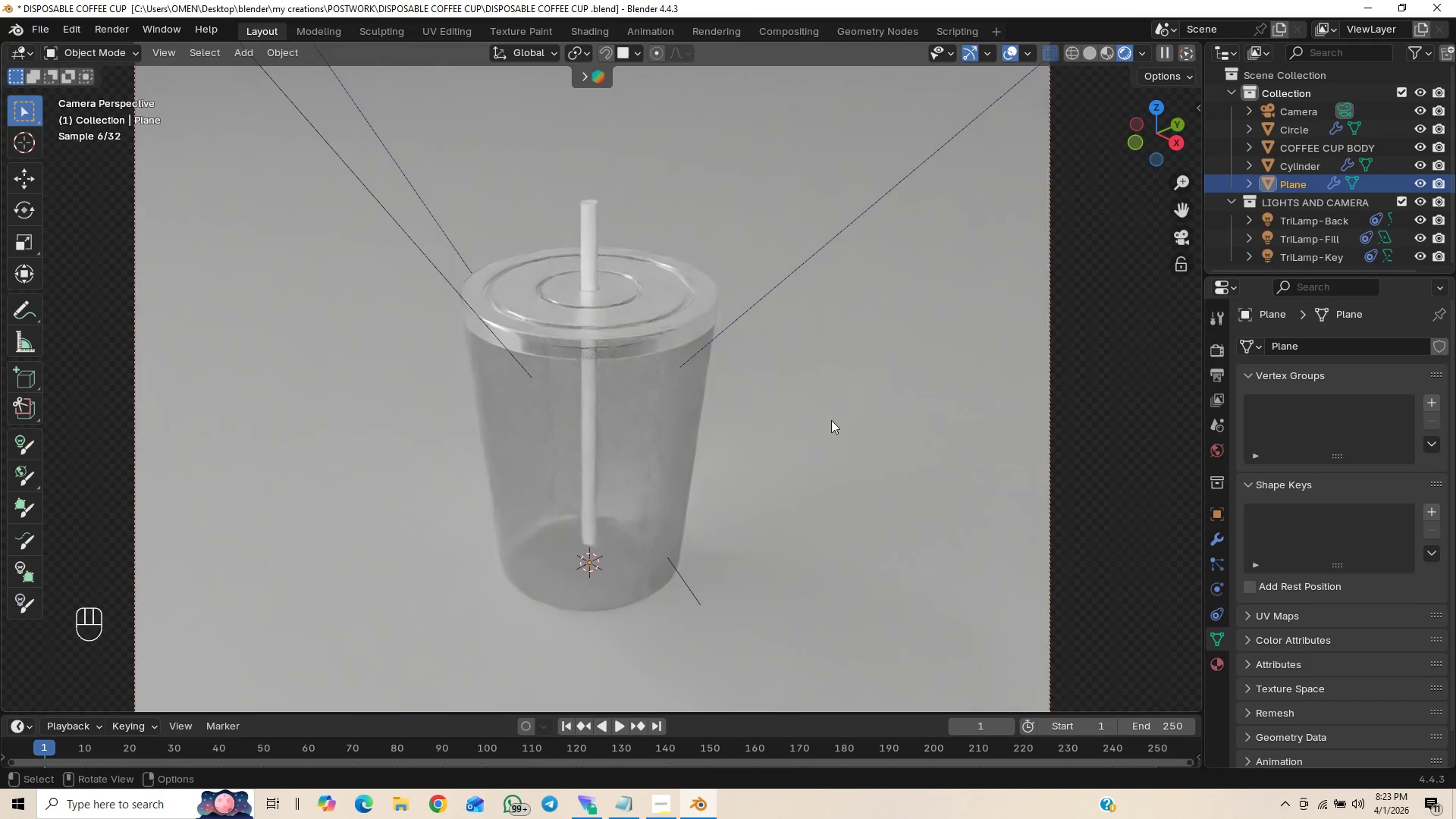 
left_click([587, 235])
 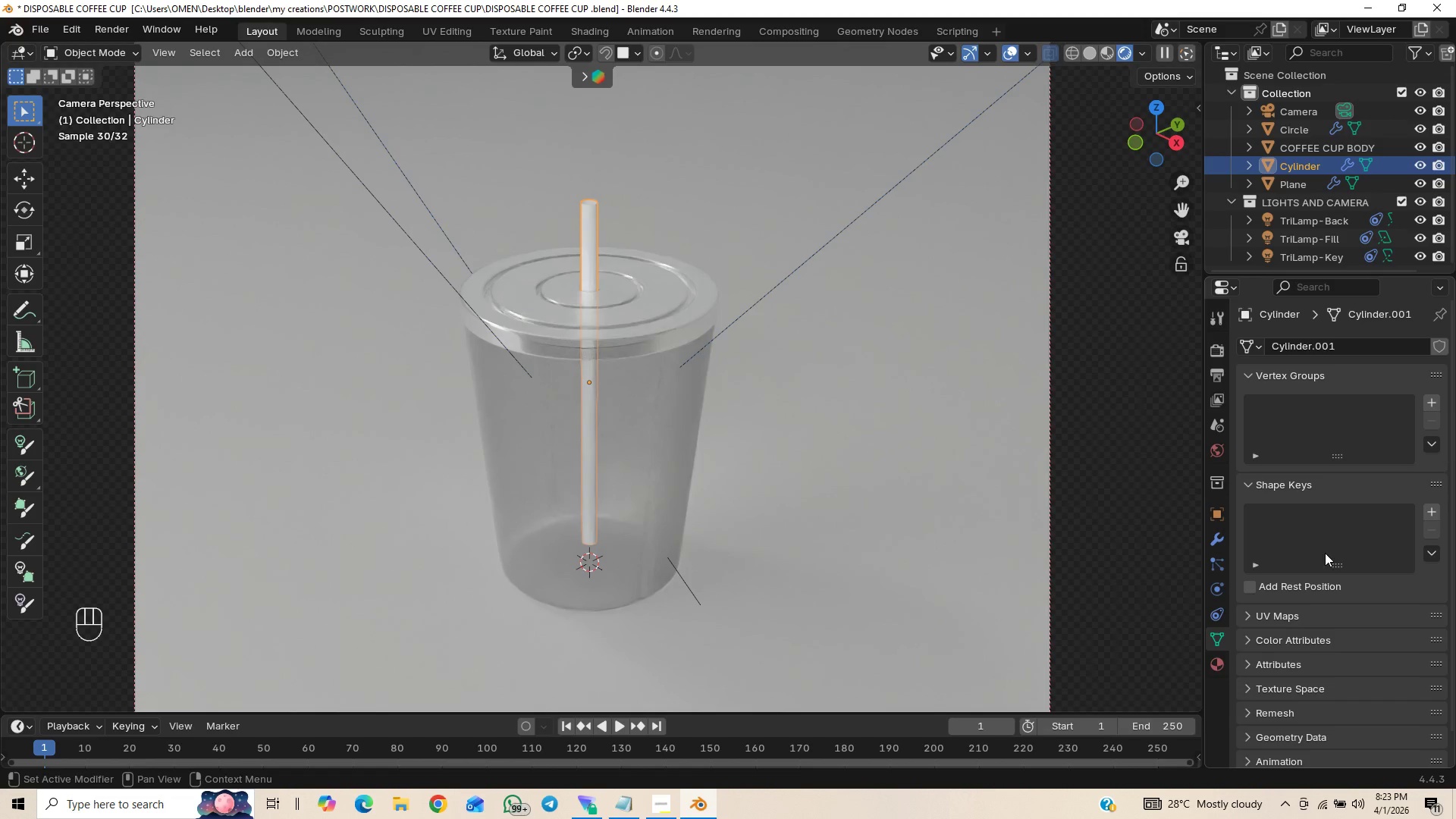 
left_click([1222, 662])
 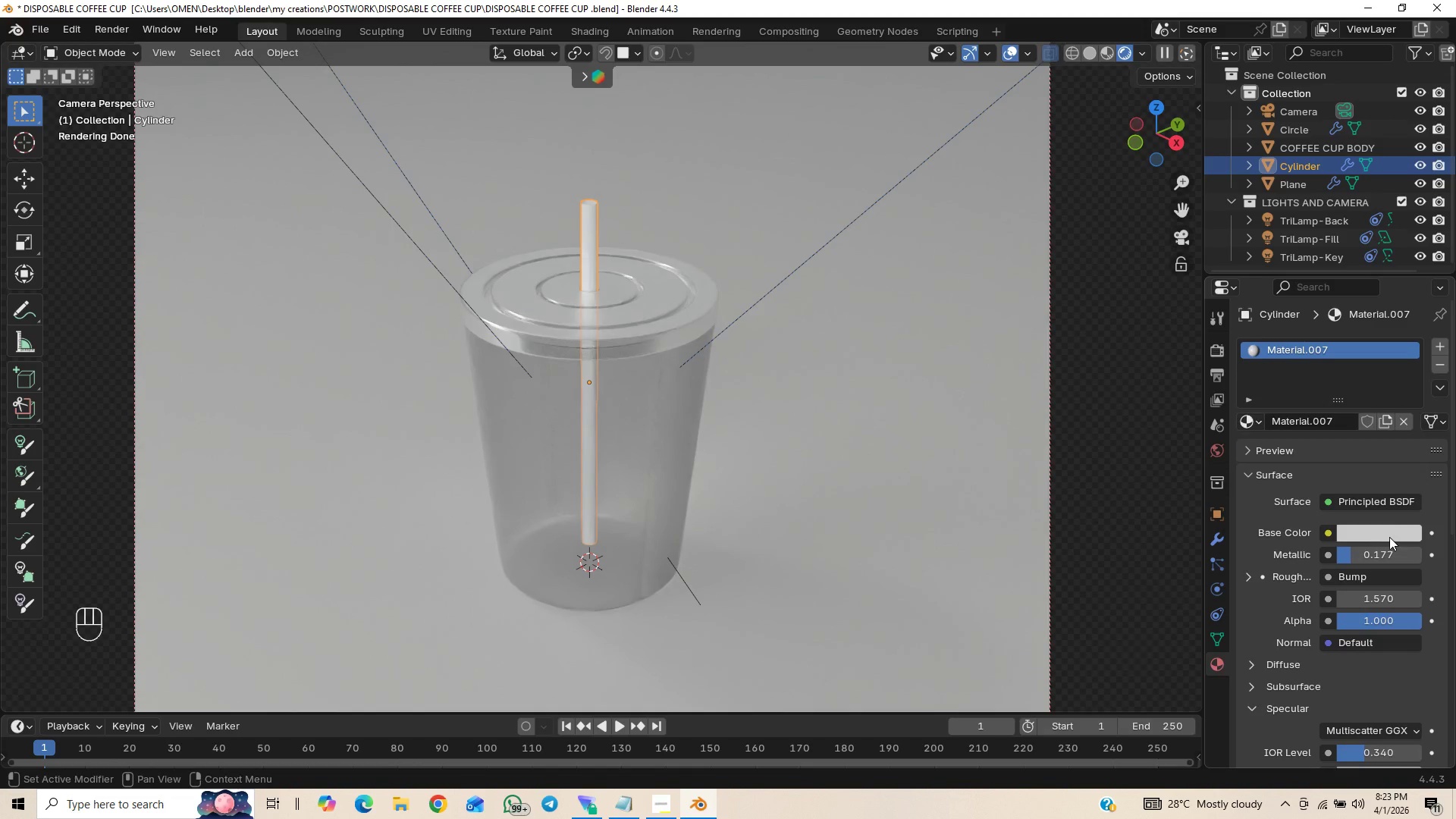 
left_click([1385, 530])
 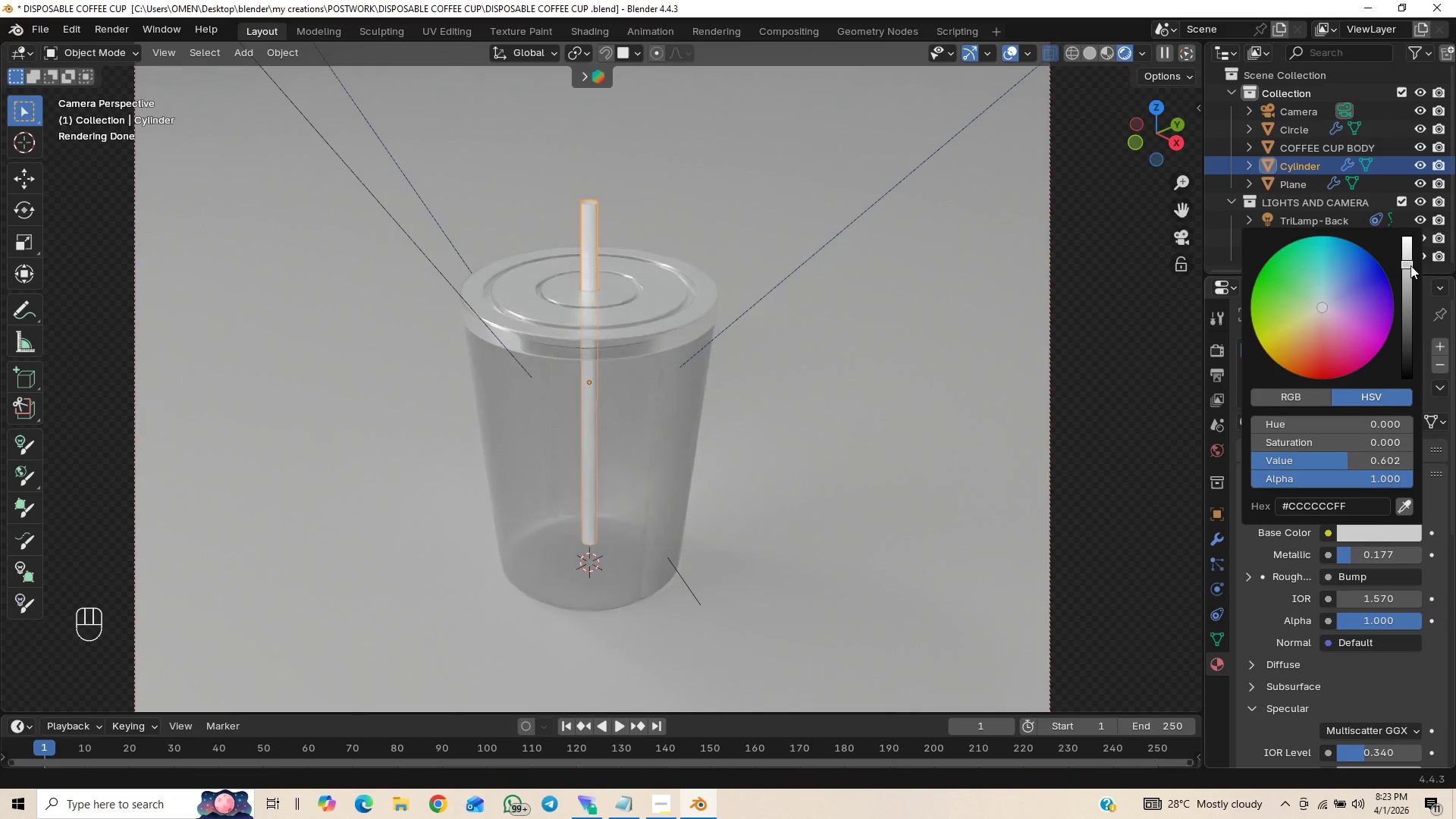 
left_click_drag(start_coordinate=[1404, 277], to_coordinate=[1412, 338])
 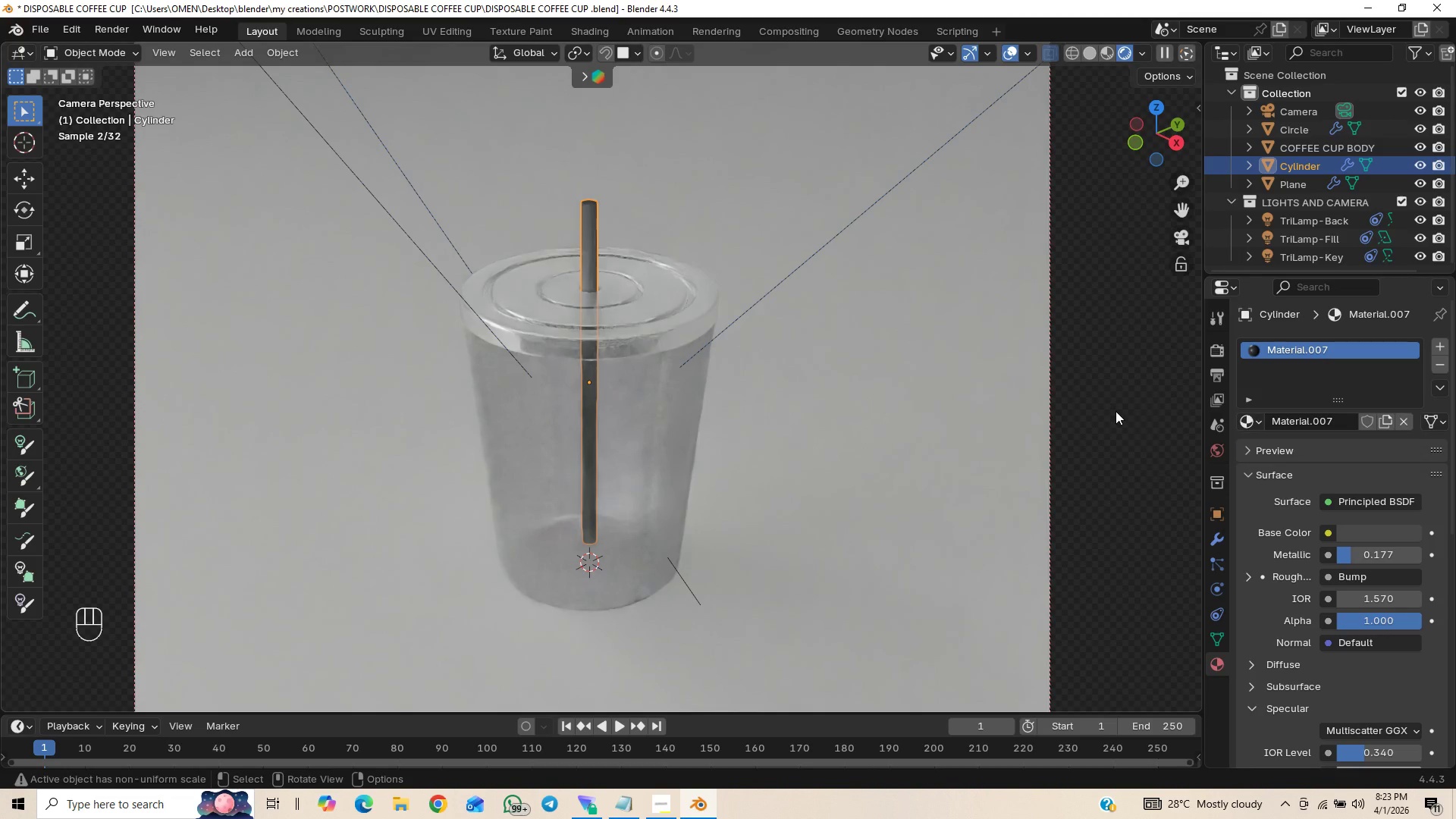 
double_click([969, 386])
 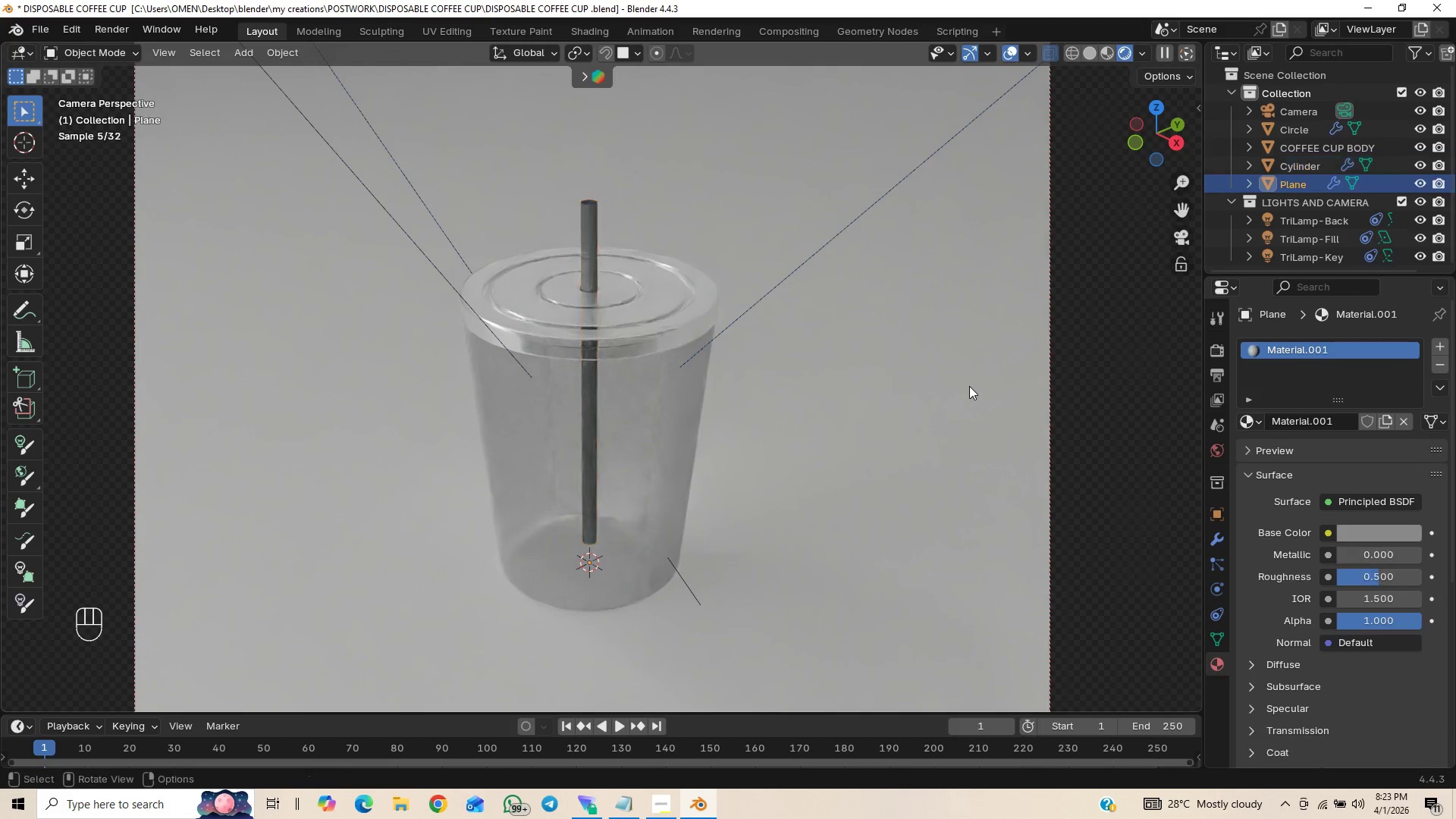 
left_click([969, 386])
 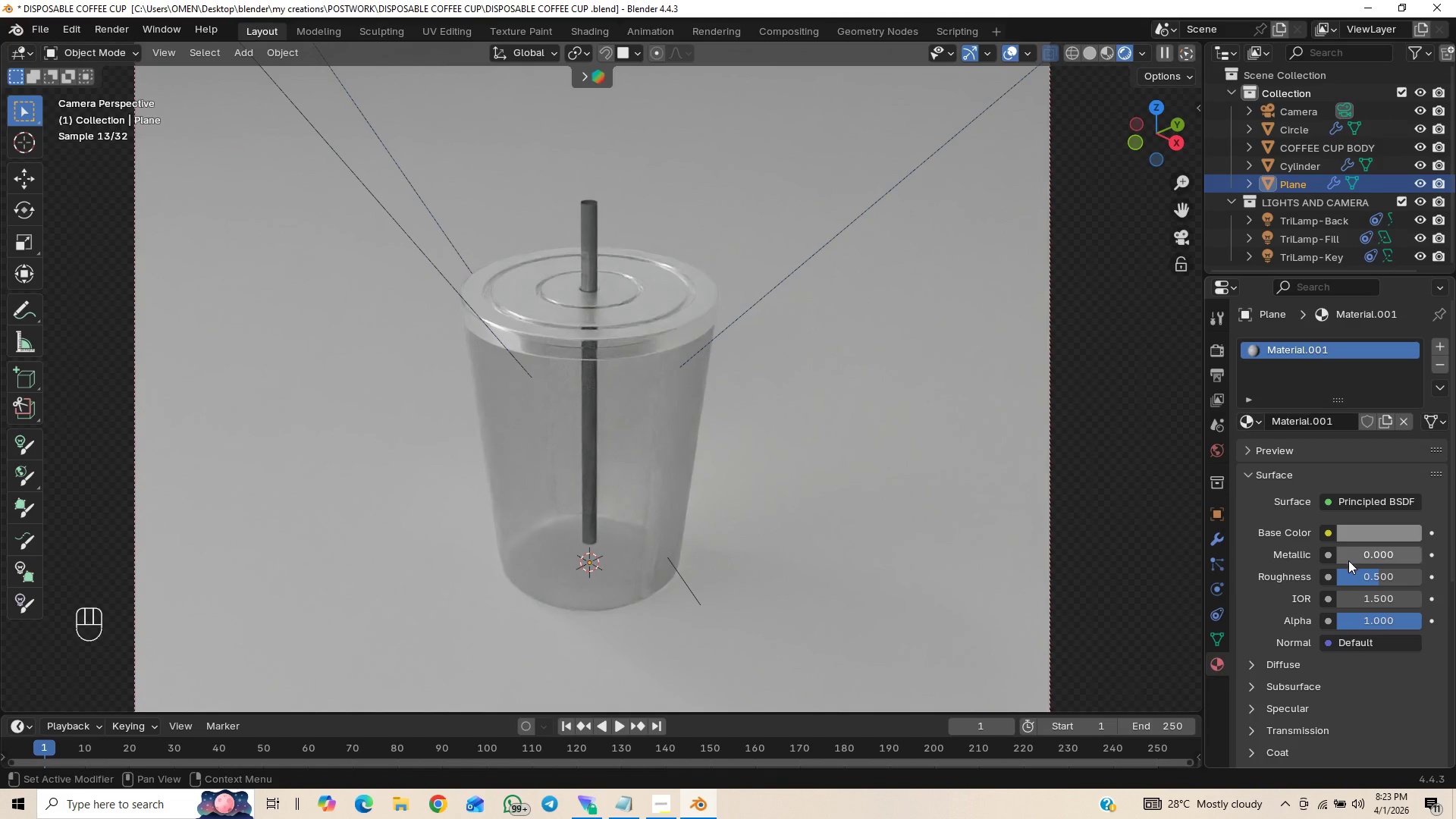 
left_click_drag(start_coordinate=[1351, 557], to_coordinate=[202, 562])
 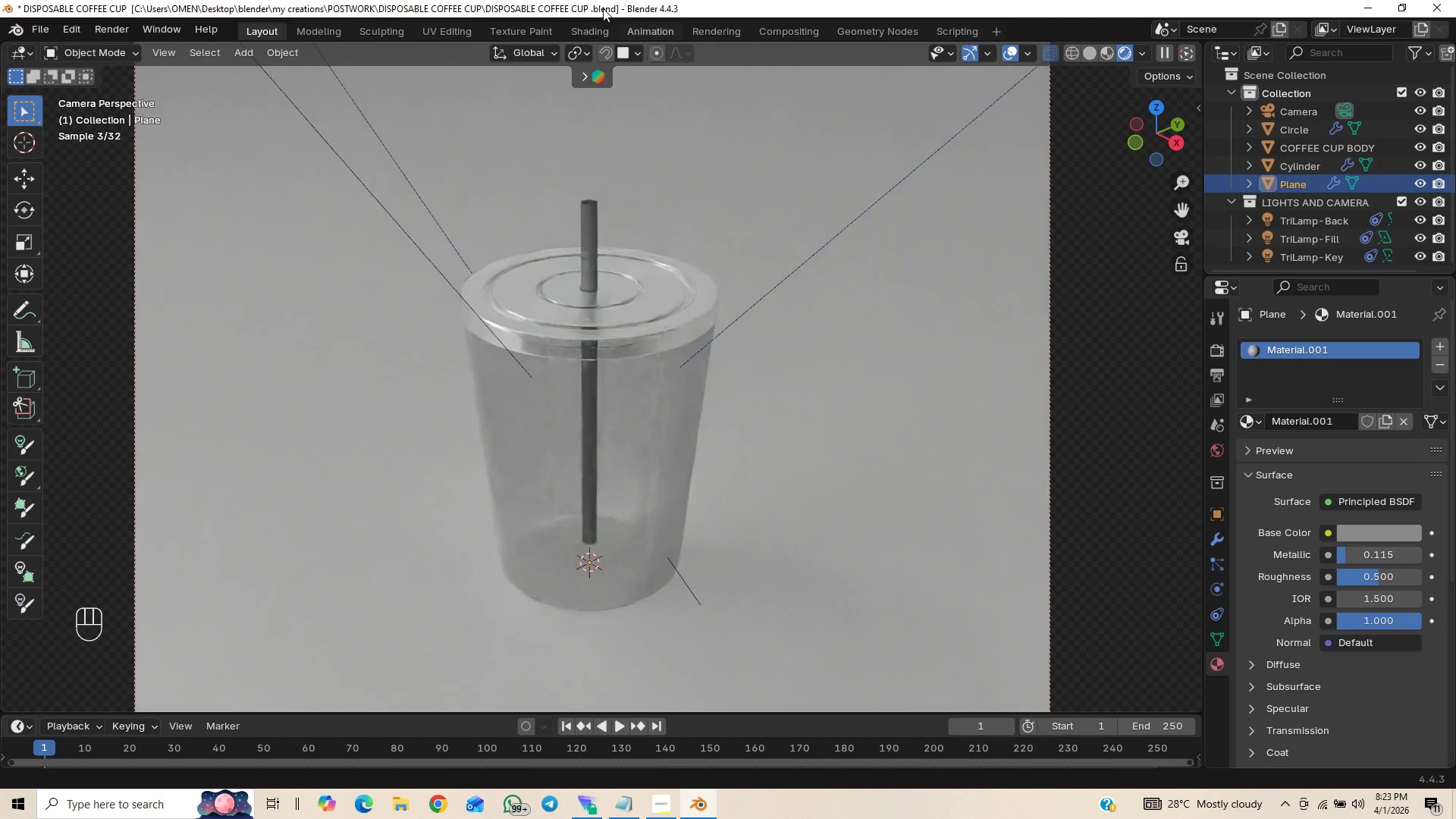 
left_click([591, 21])
 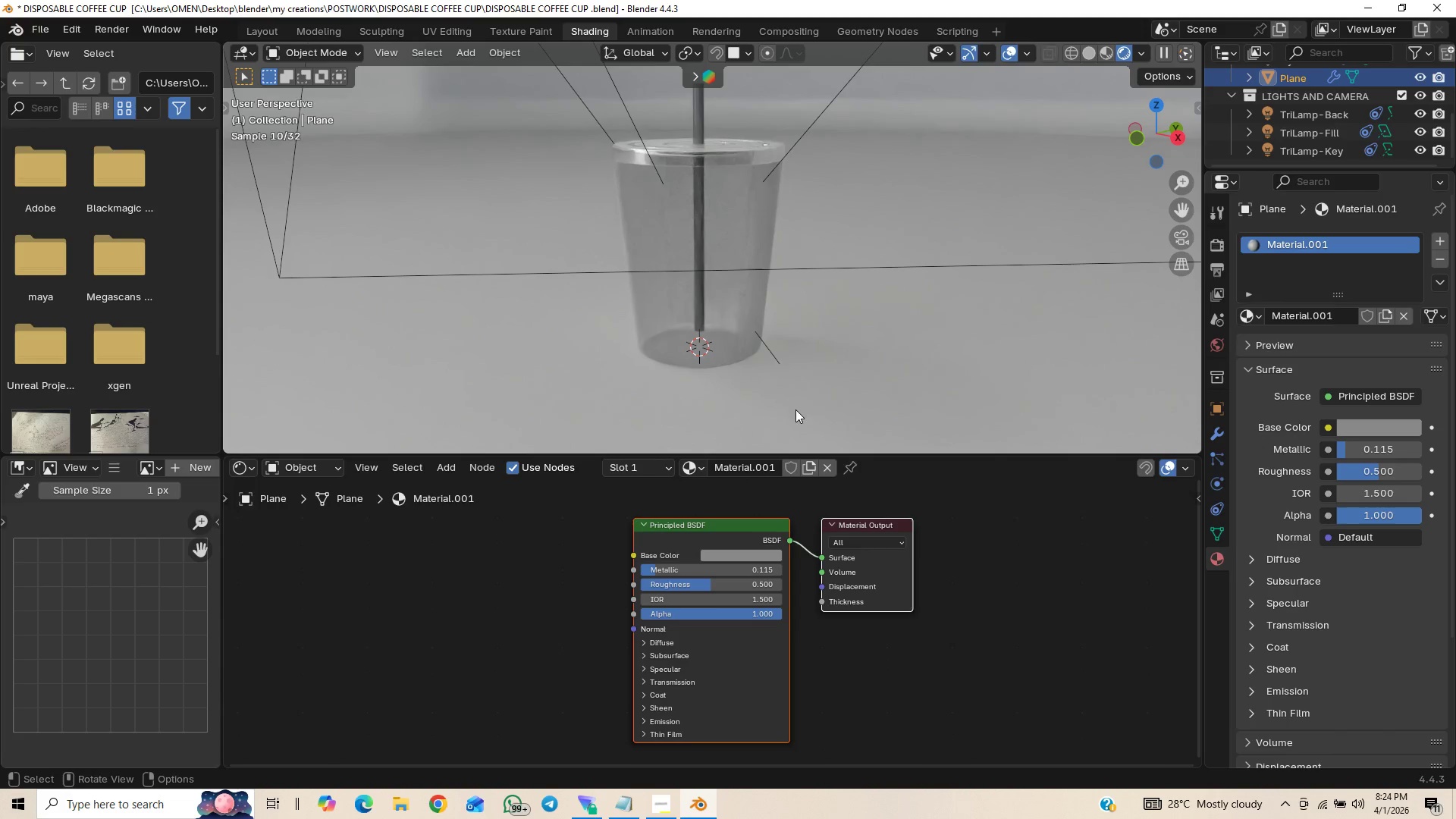 
wait(7.27)
 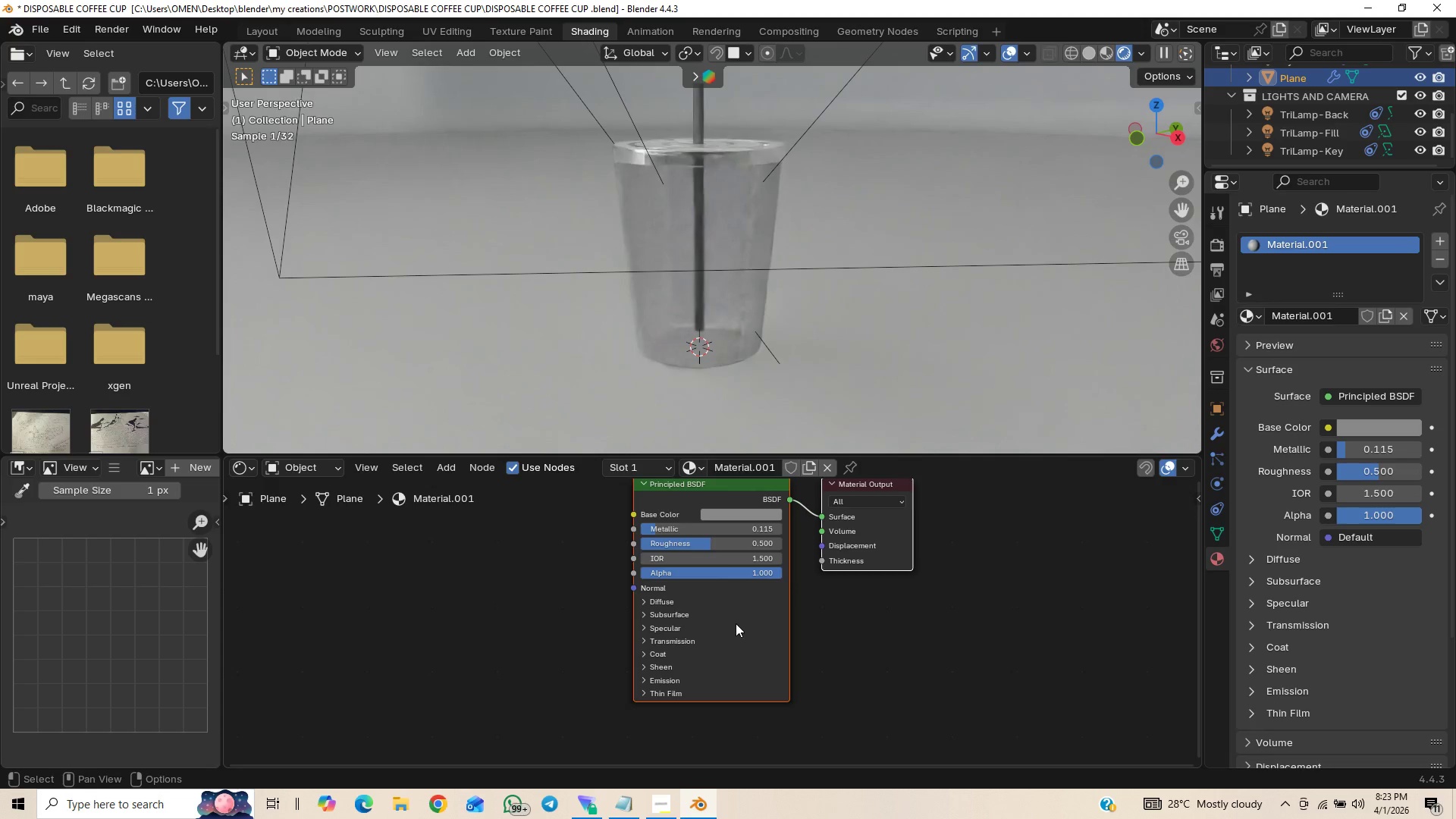 
hold_key(key=ShiftLeft, duration=0.86)
 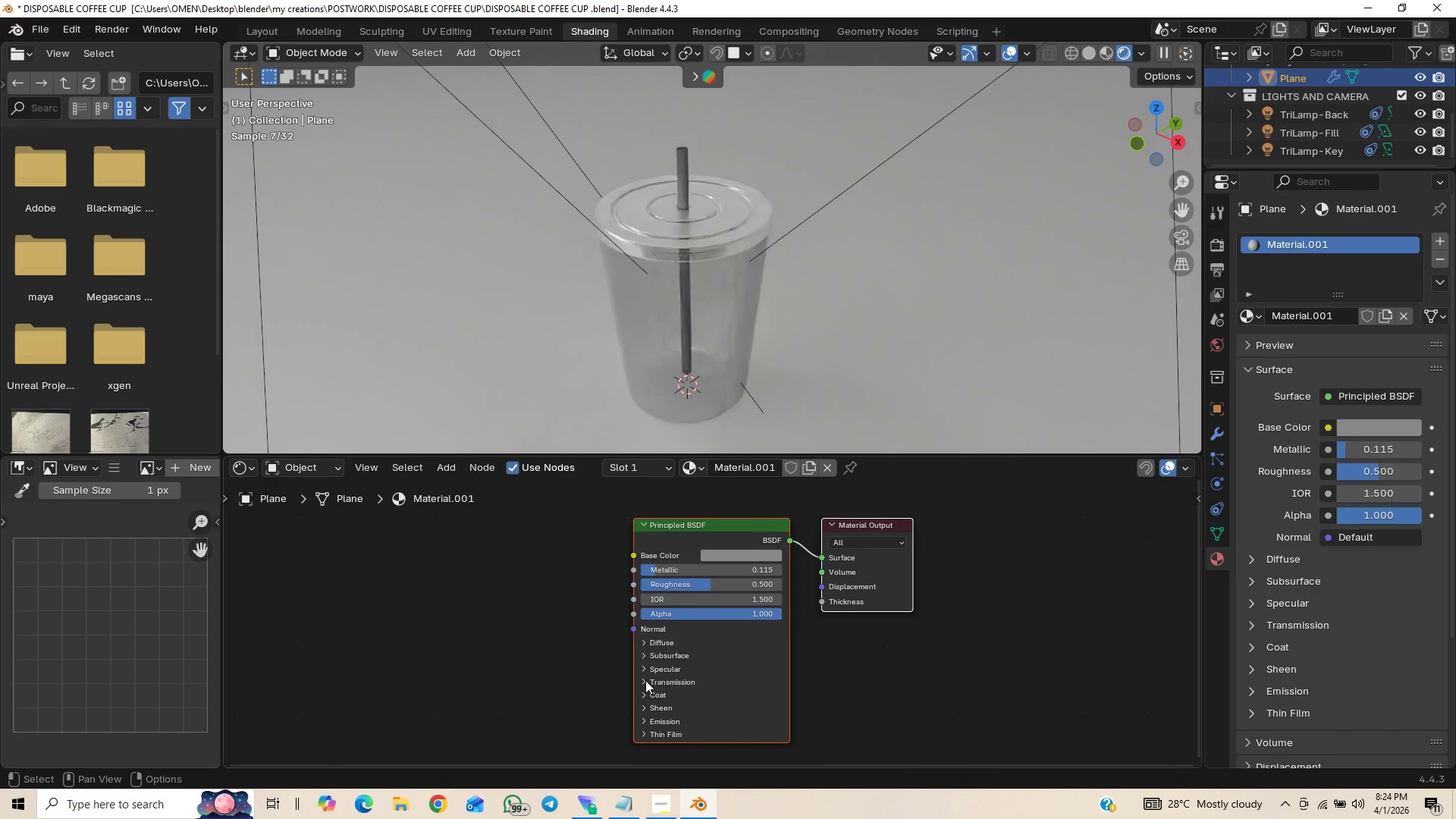 
left_click([641, 681])
 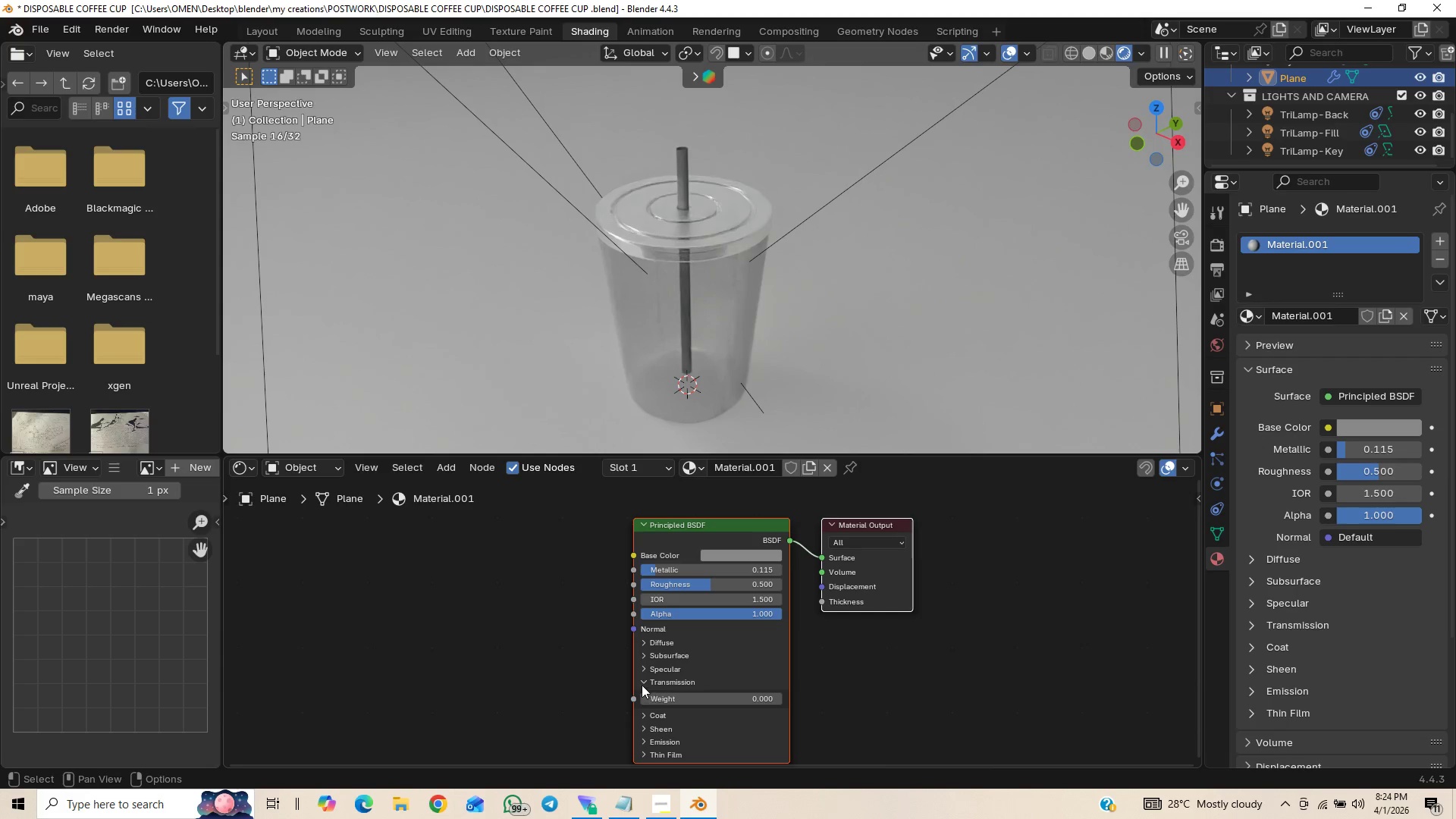 
left_click([642, 679])
 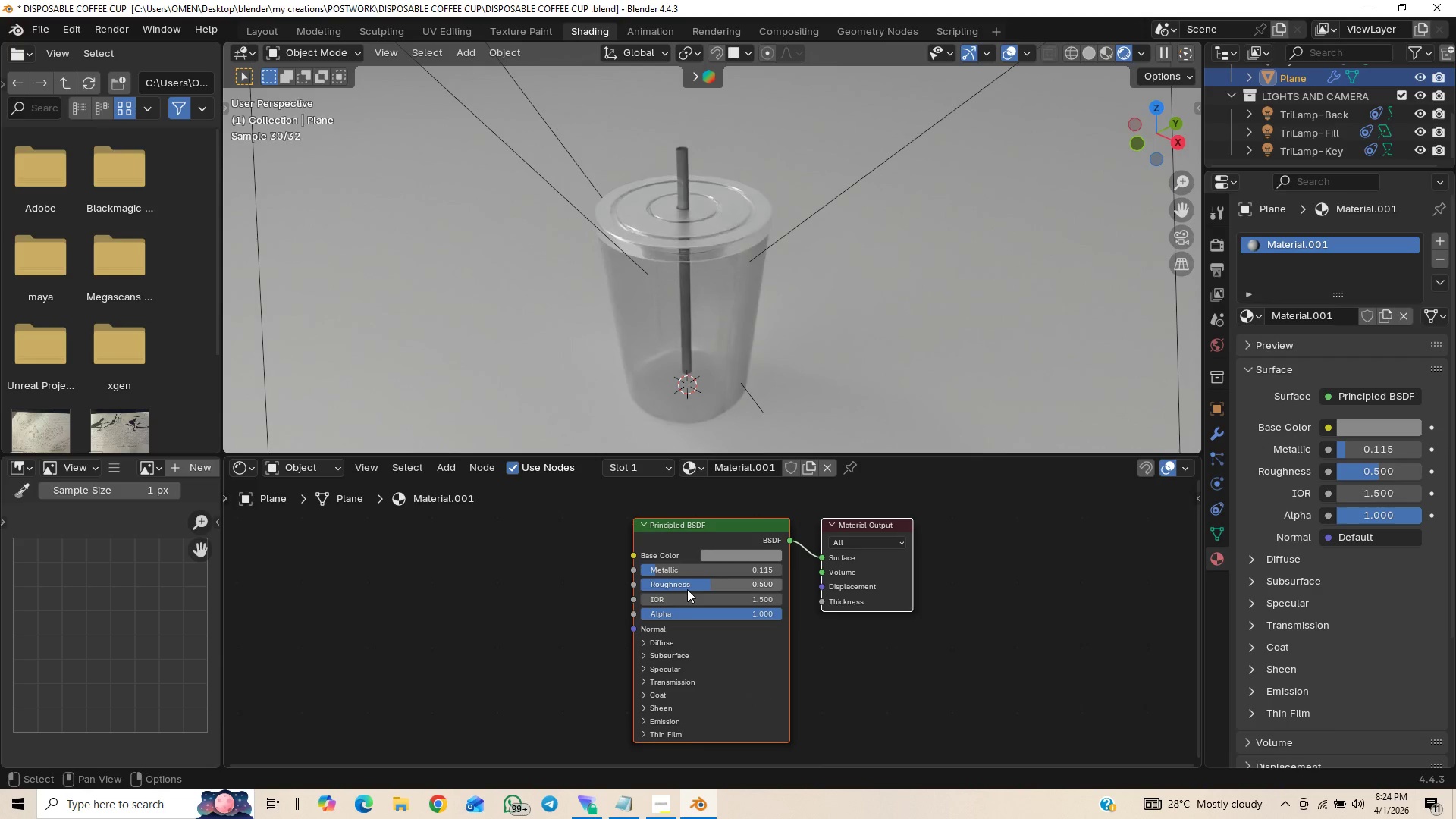 
left_click_drag(start_coordinate=[693, 584], to_coordinate=[649, 606])
 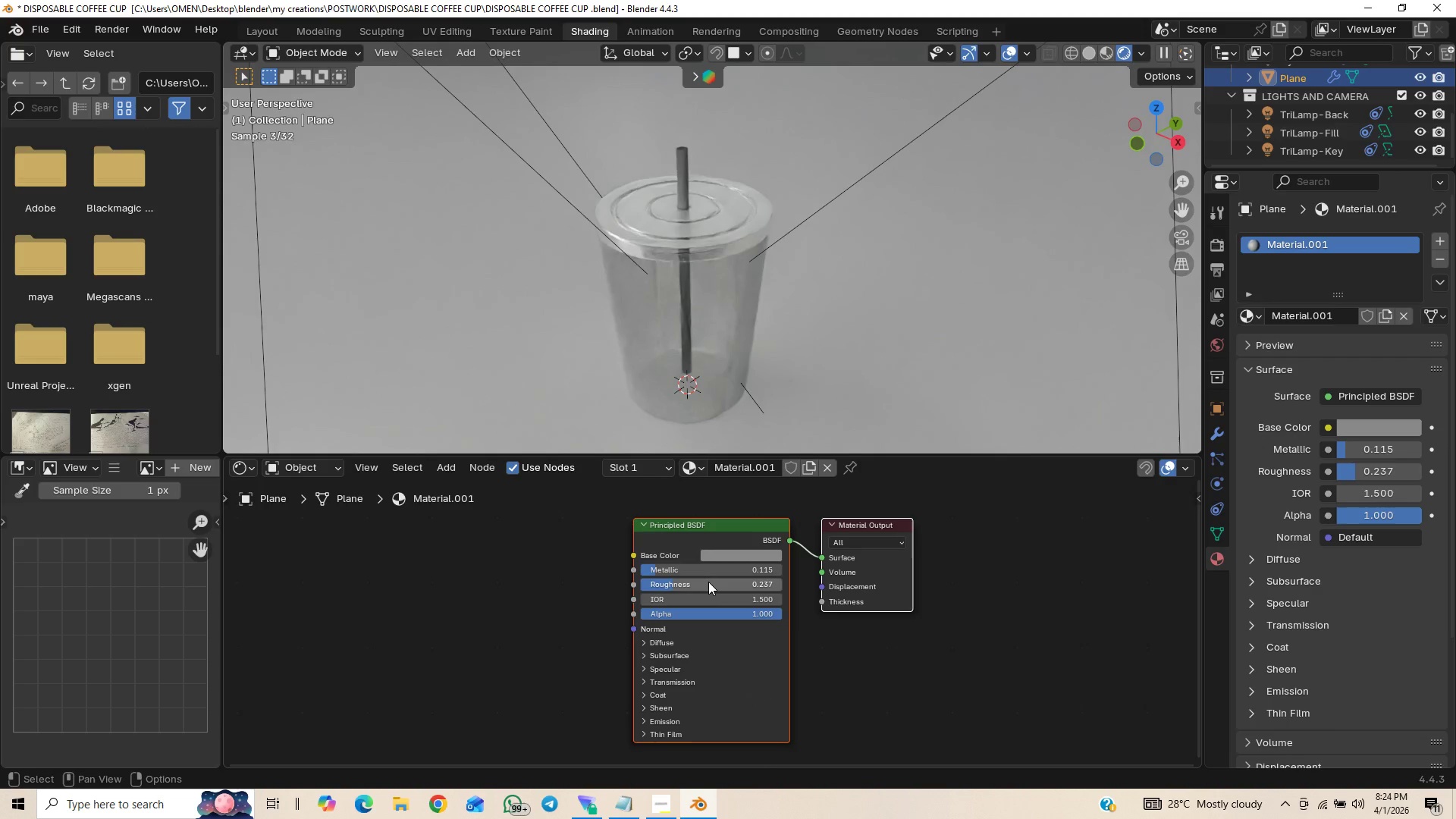 
left_click([709, 580])
 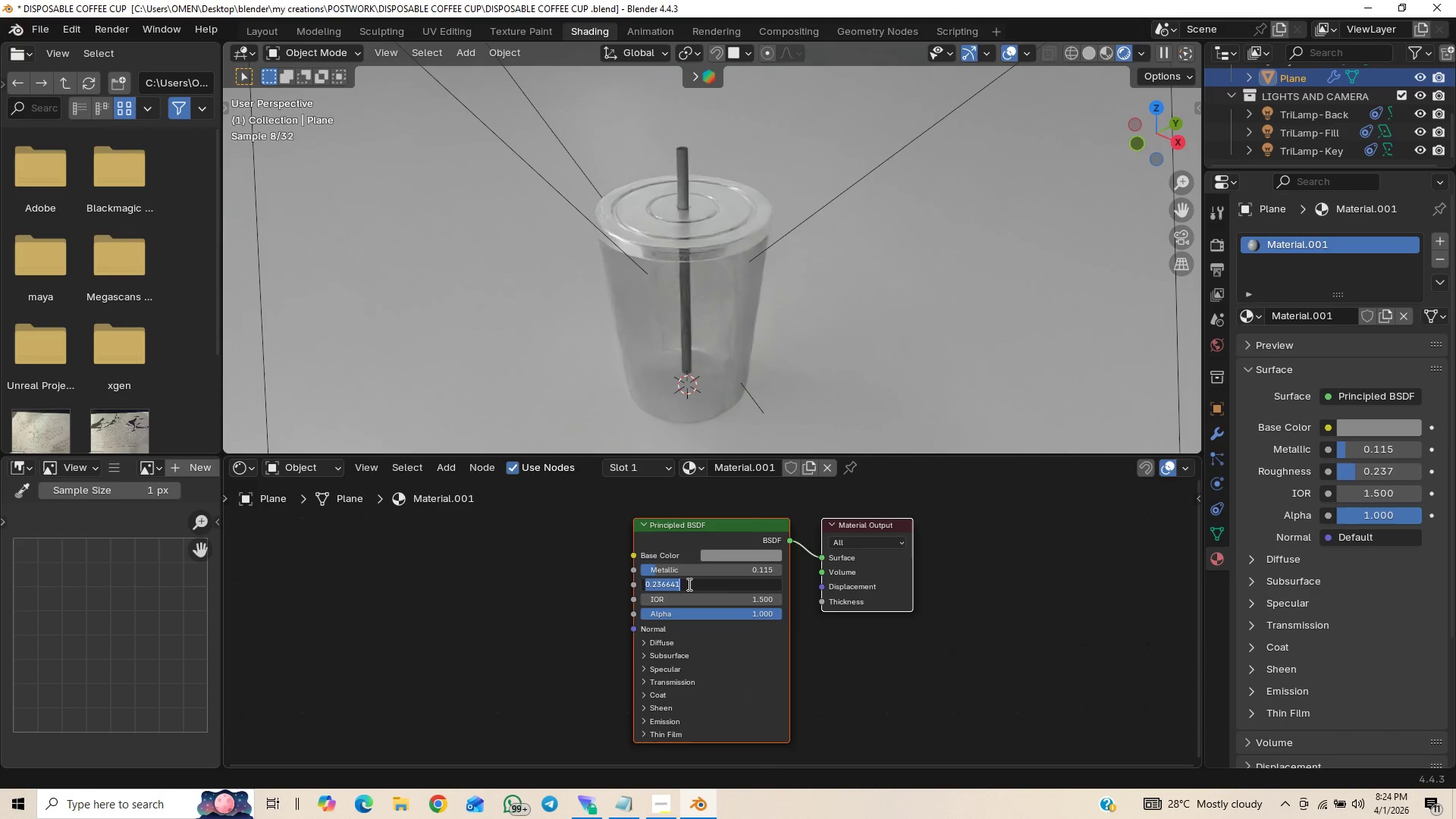 
key(0)
 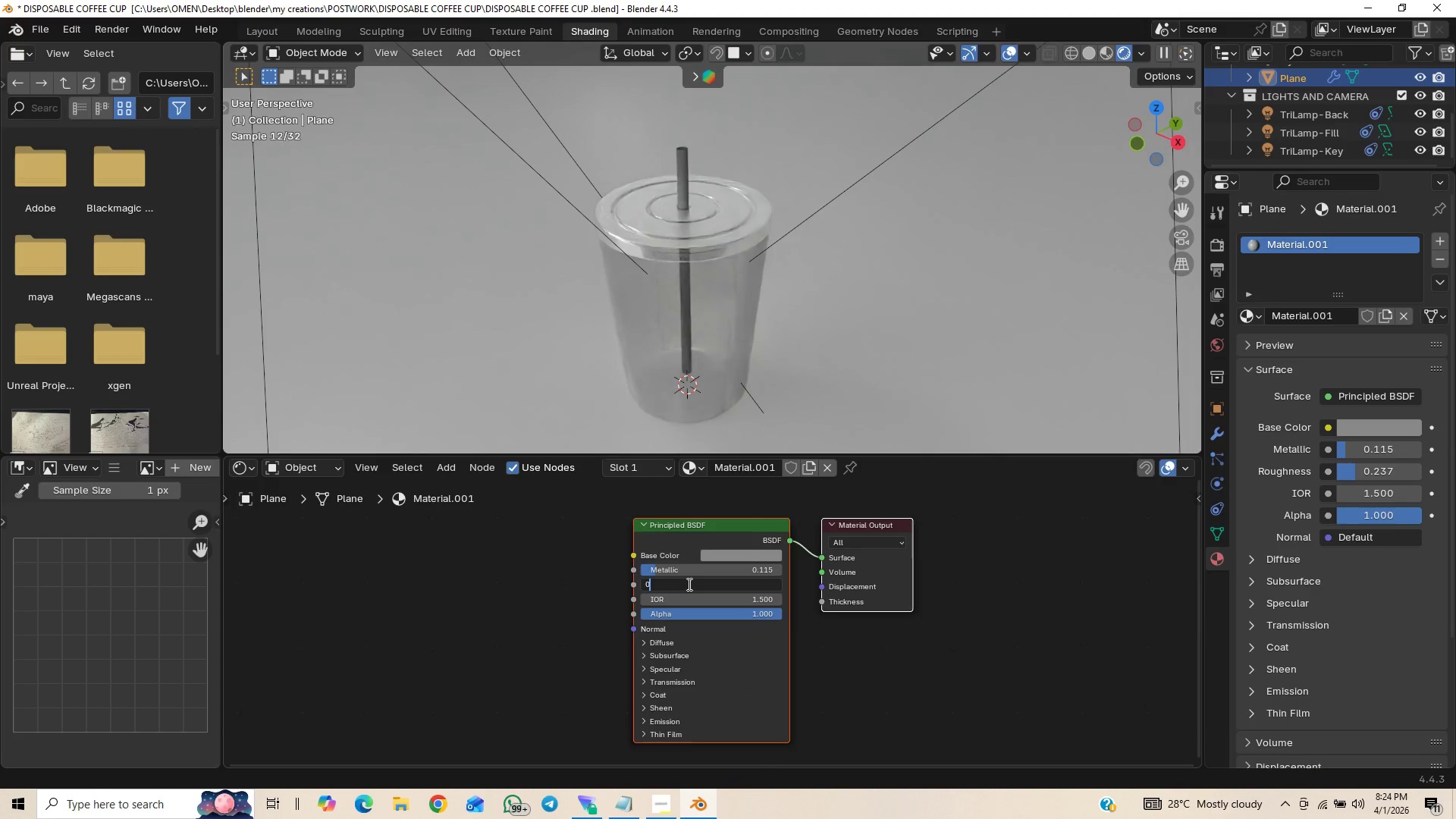 
key(Period)
 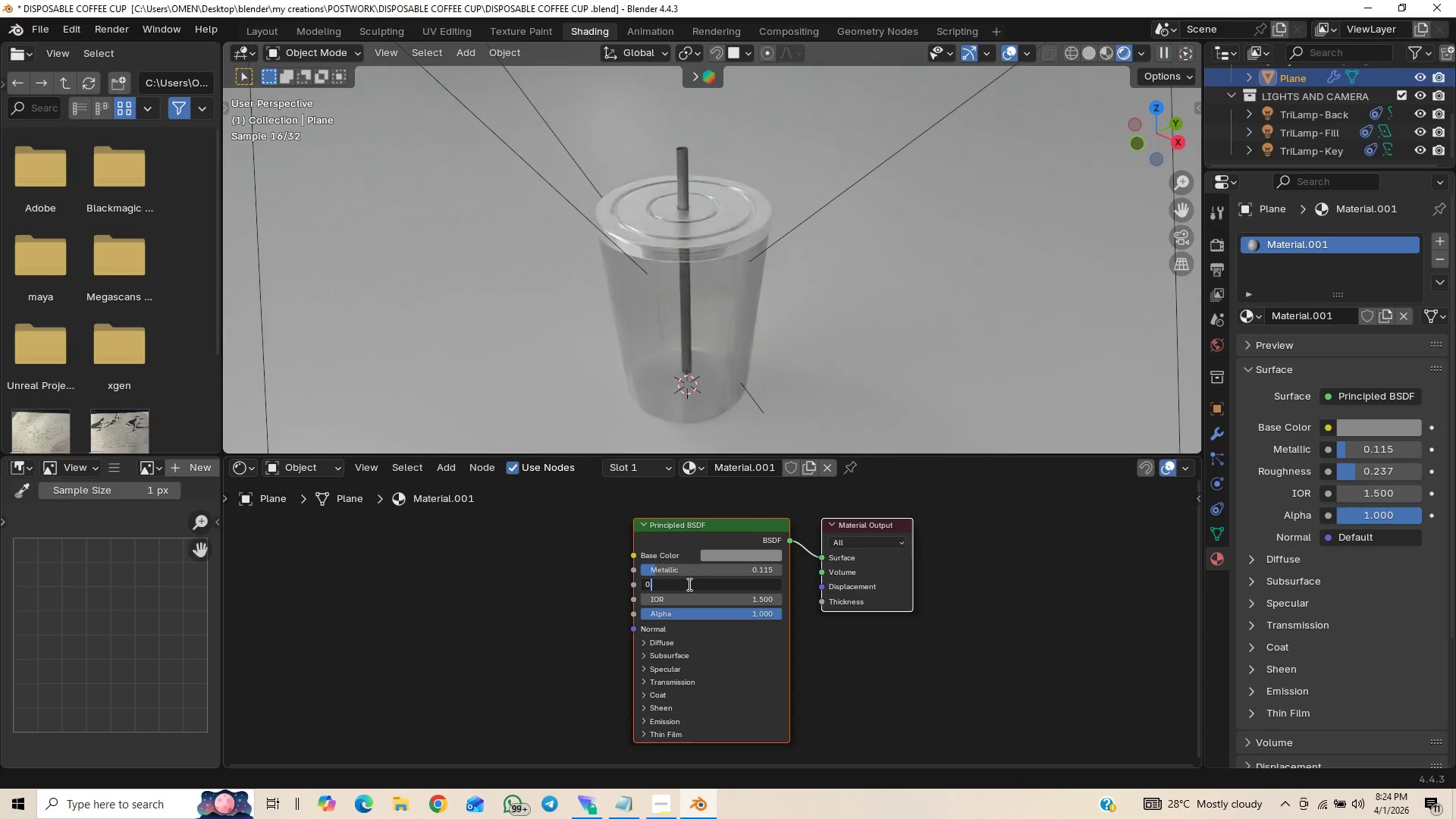 
key(2)
 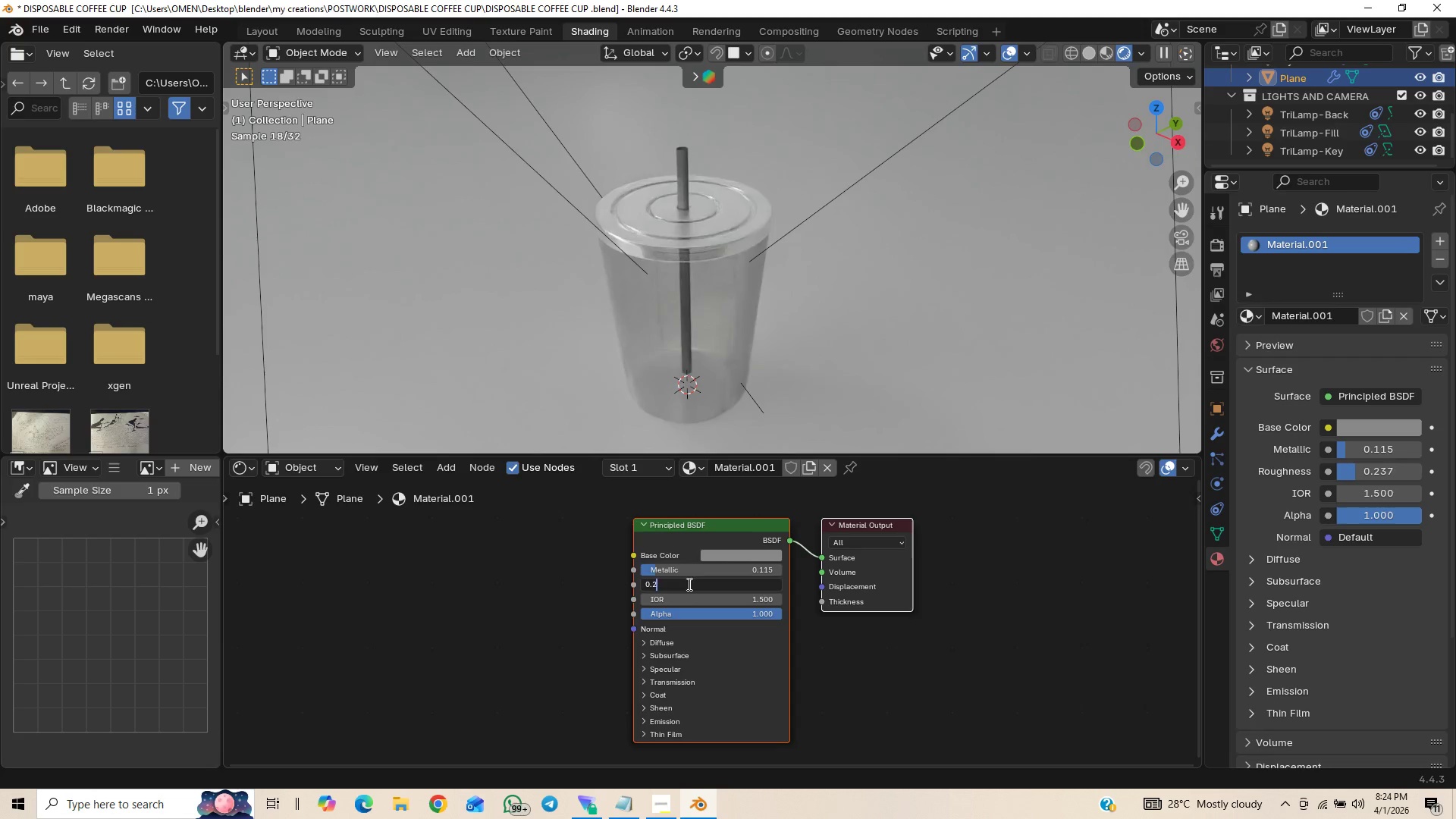 
key(Enter)
 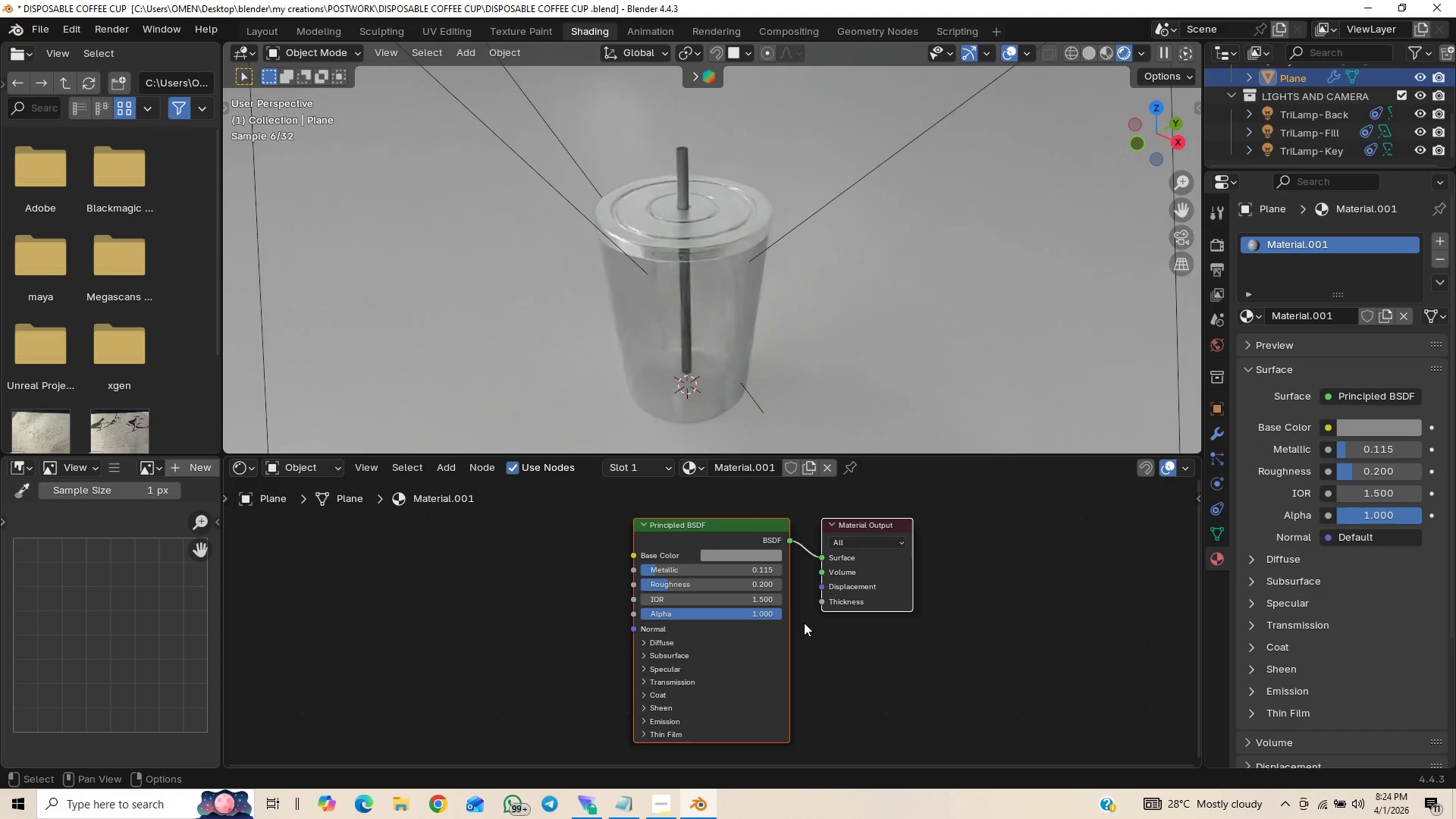 
left_click([760, 566])
 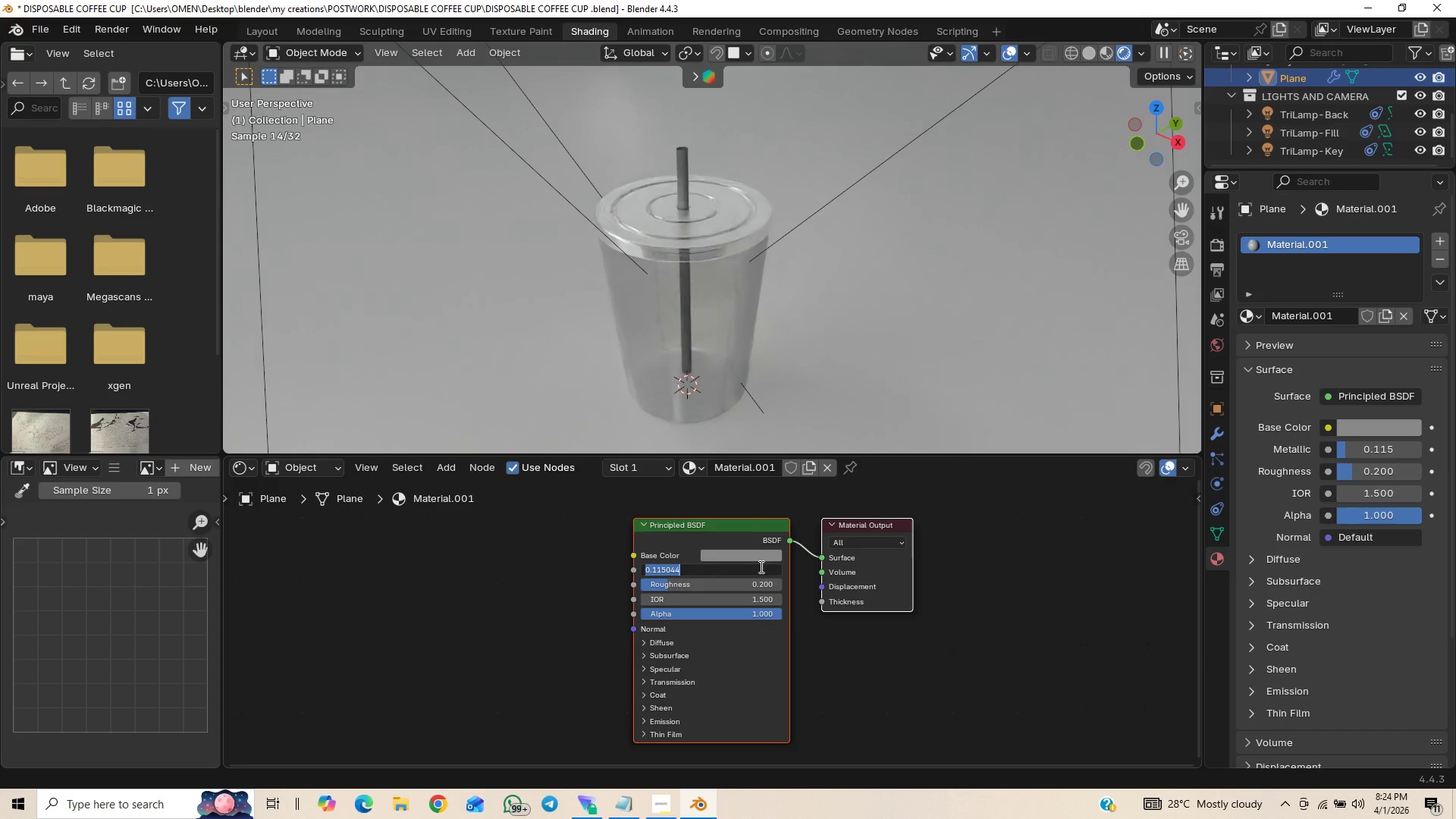 
key(0)
 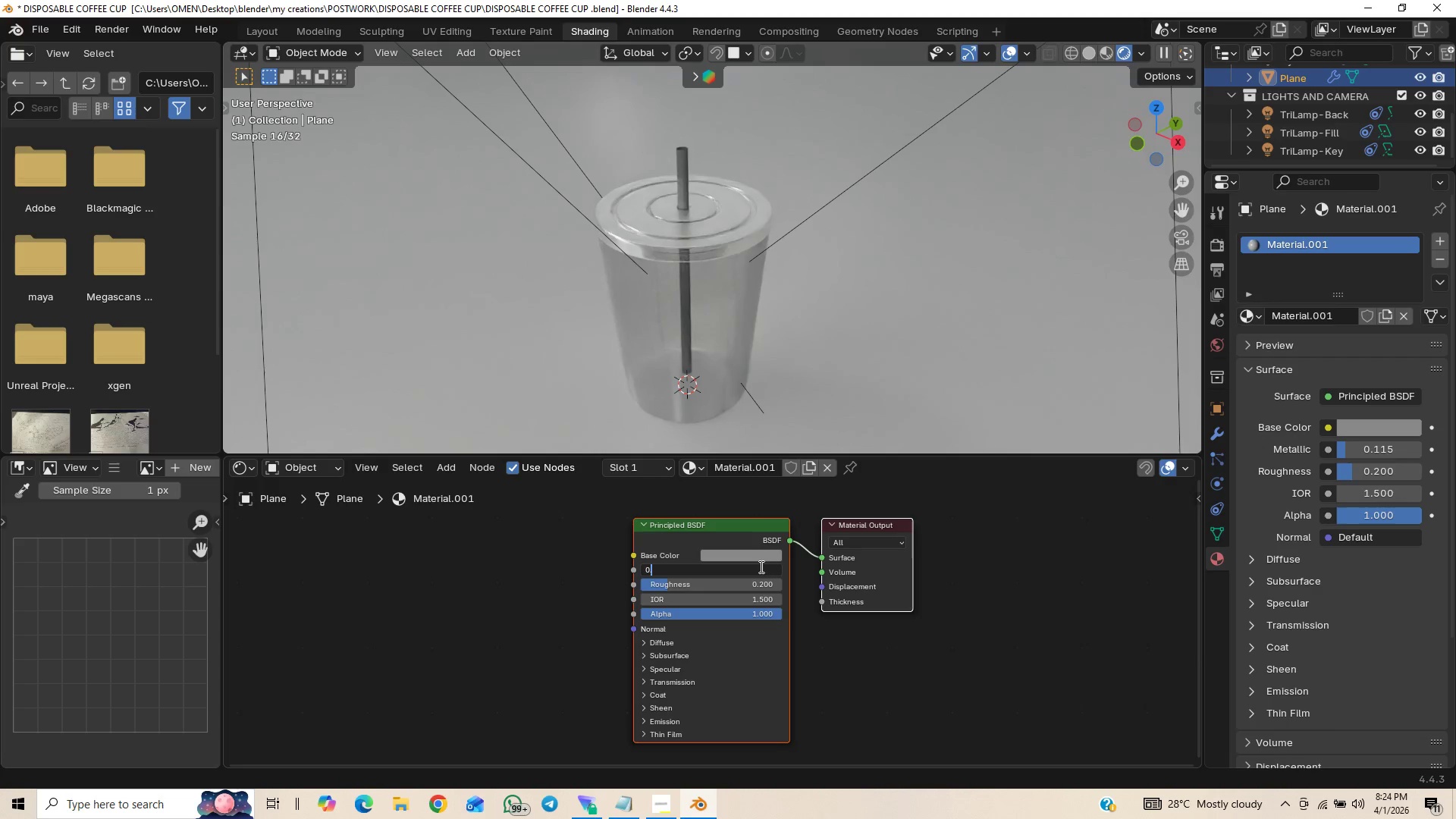 
key(Period)
 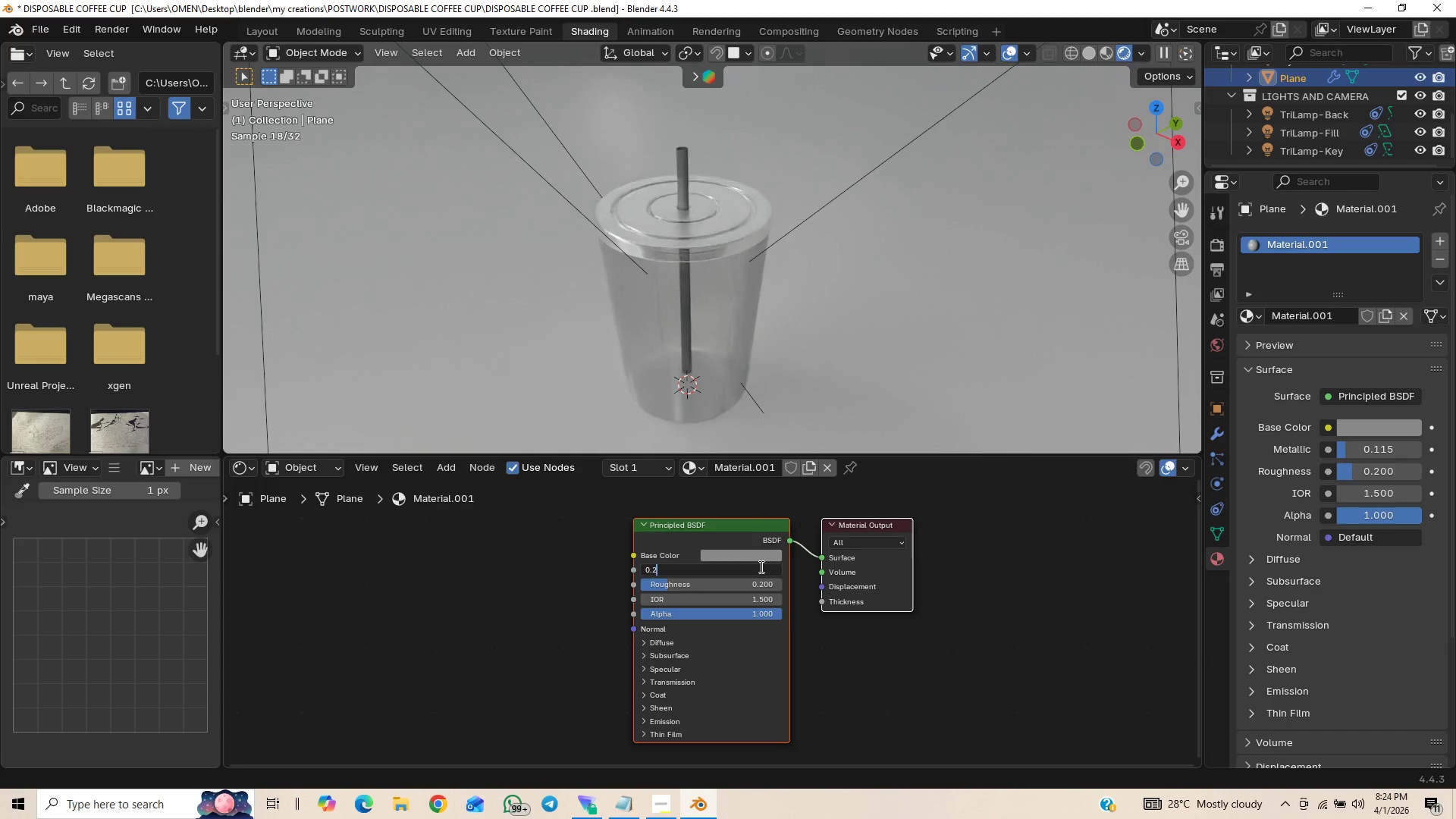 
key(2)
 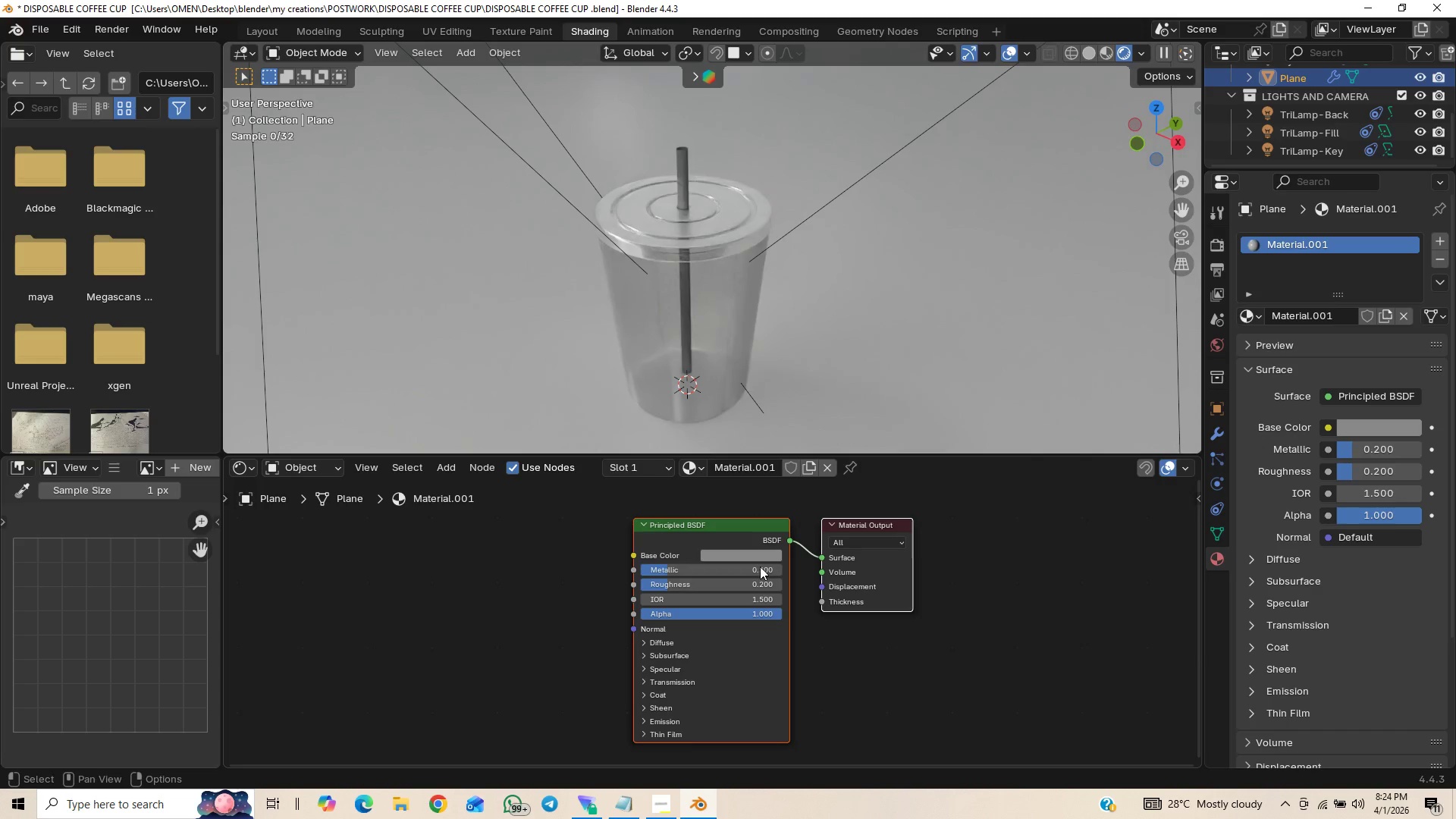 
key(Enter)
 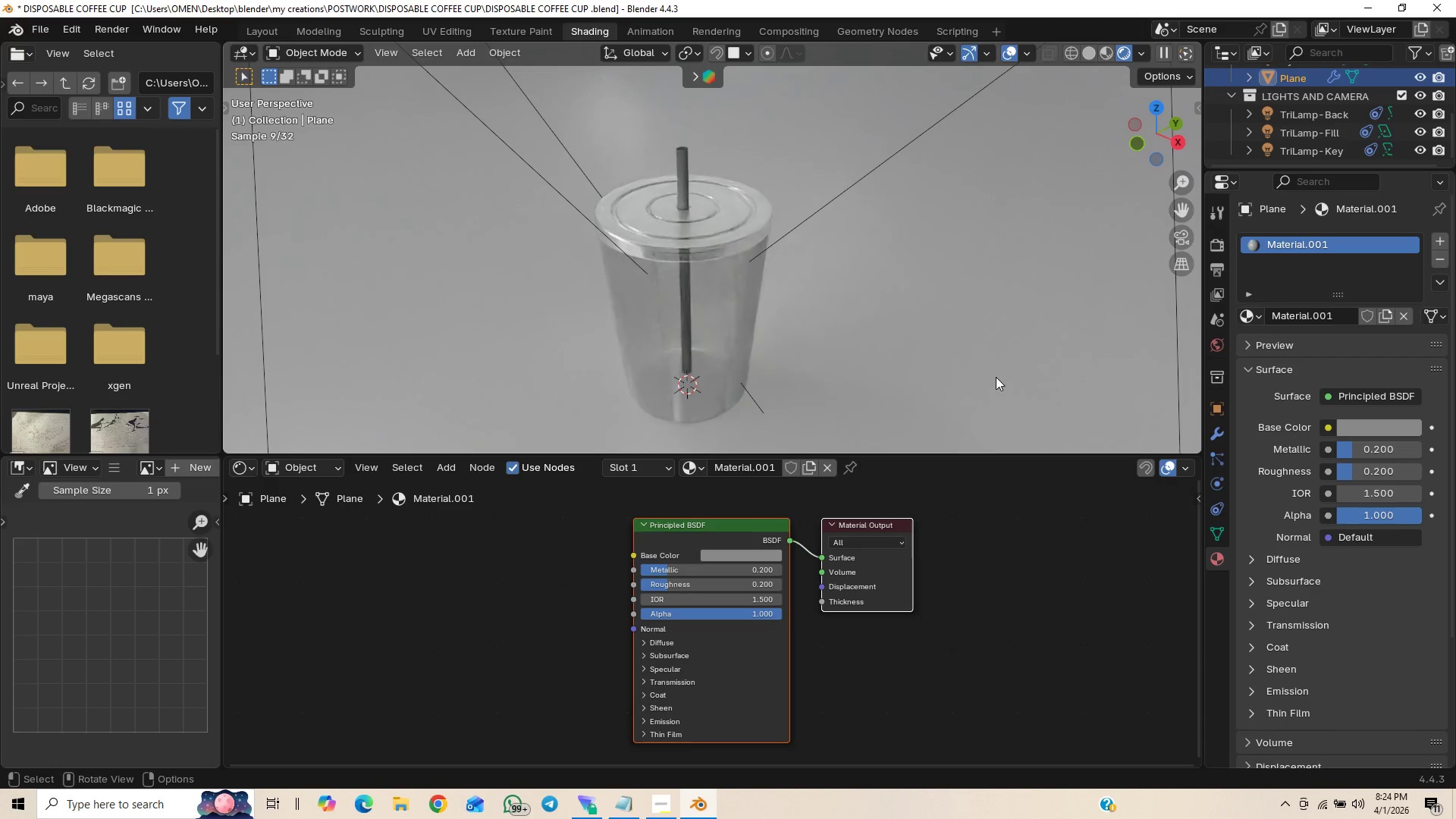 
scroll: coordinate [954, 379], scroll_direction: down, amount: 11.0
 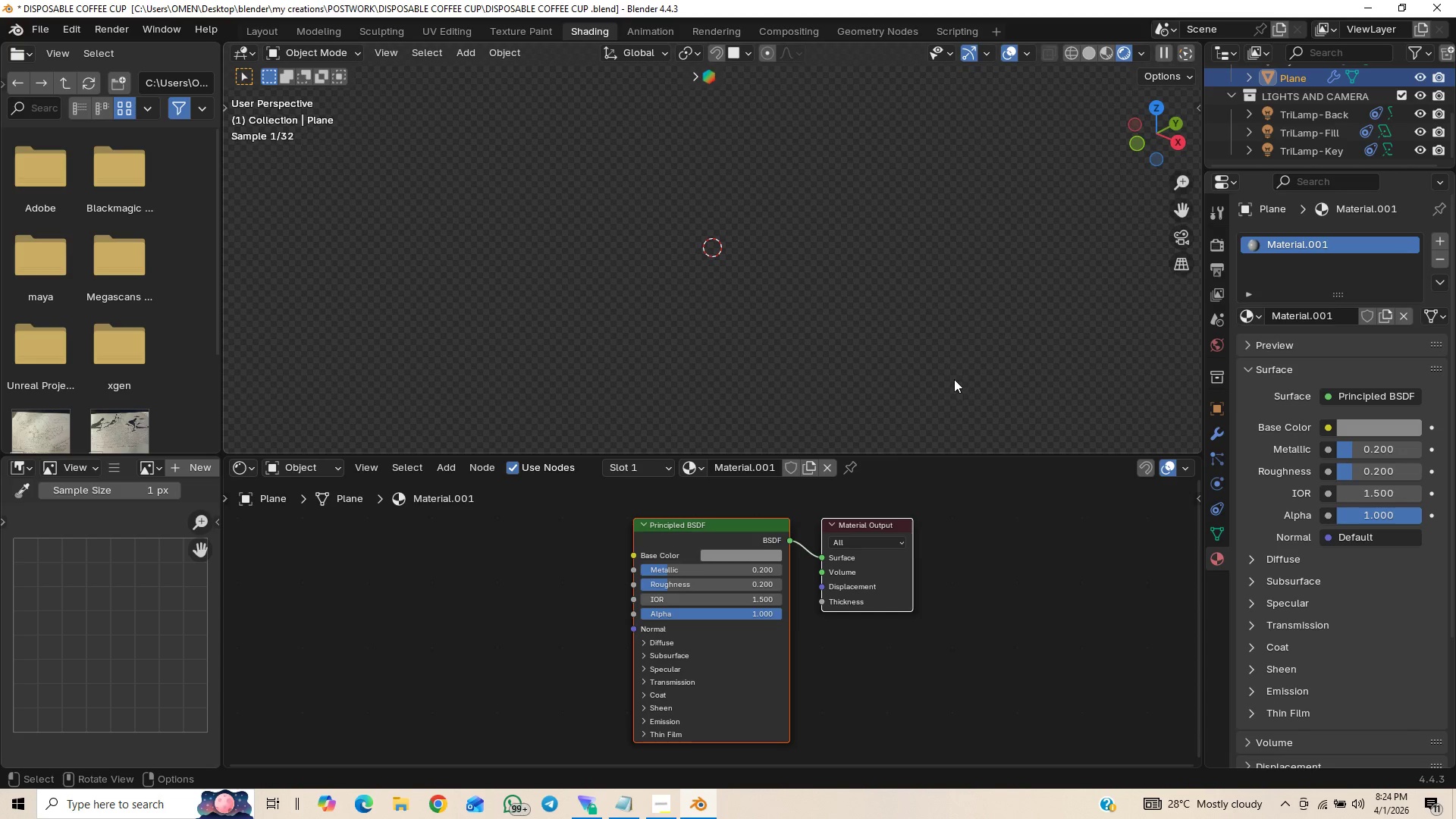 
scroll: coordinate [954, 379], scroll_direction: up, amount: 10.0
 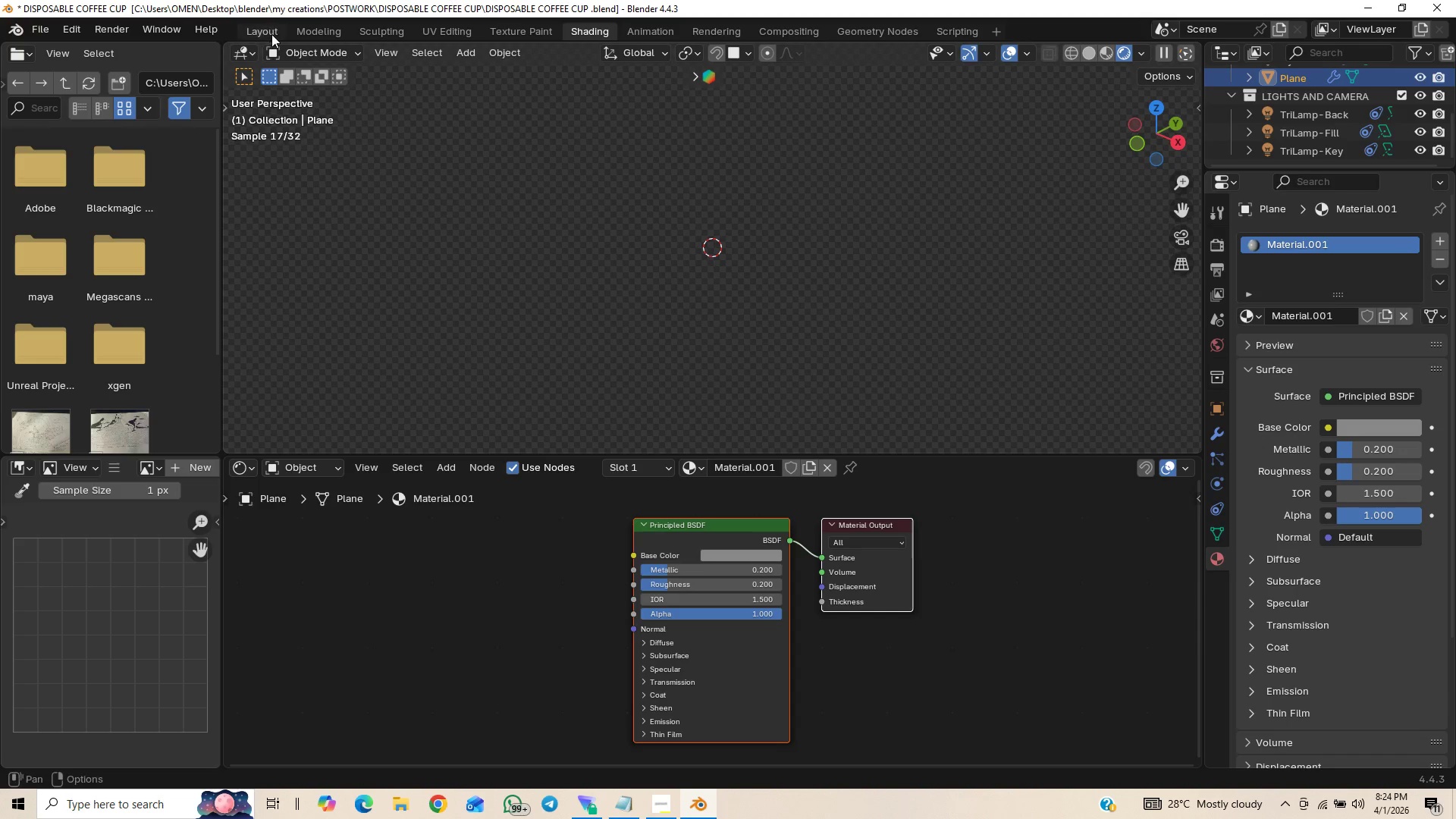 
left_click([271, 34])
 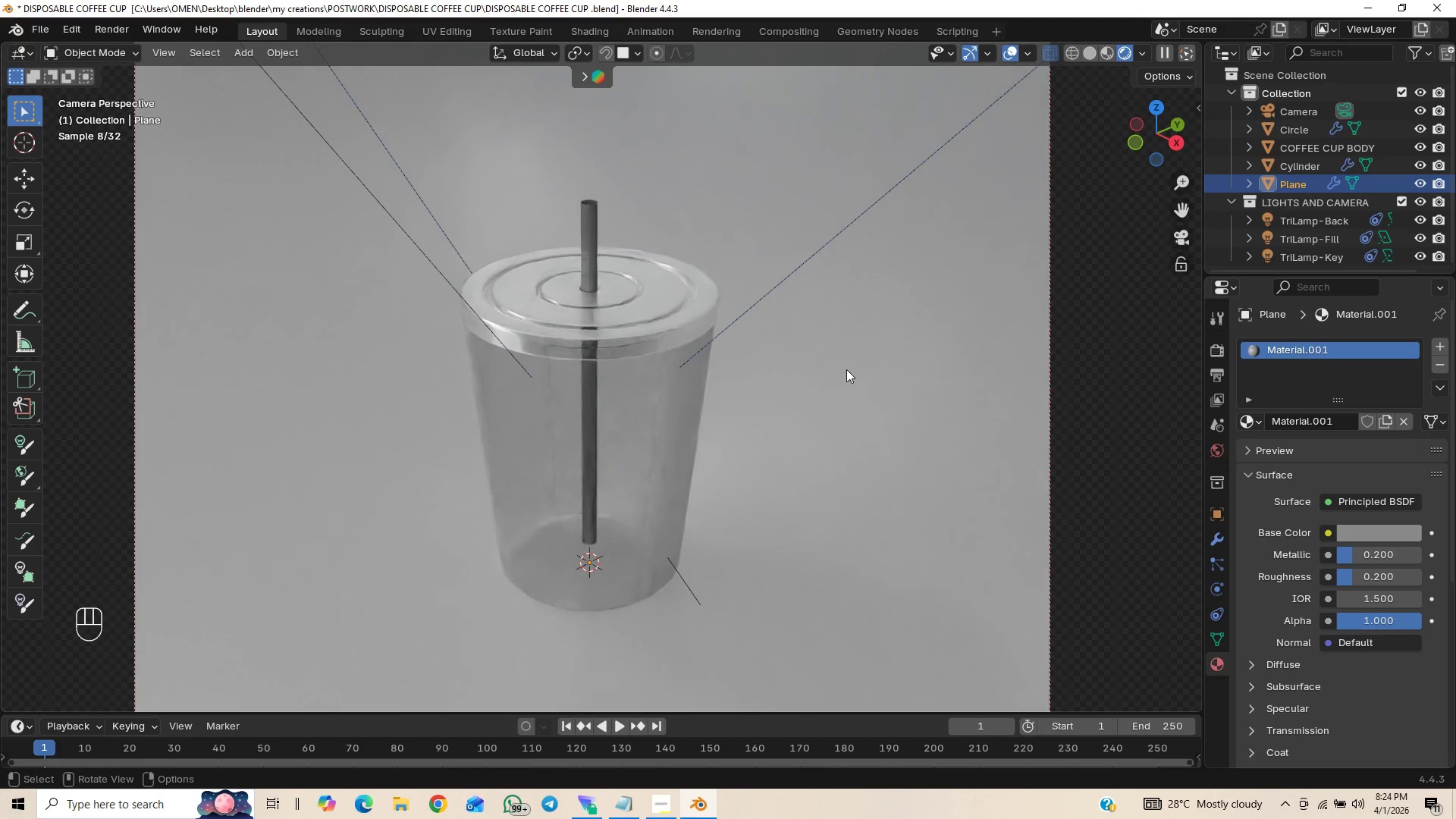 
wait(6.2)
 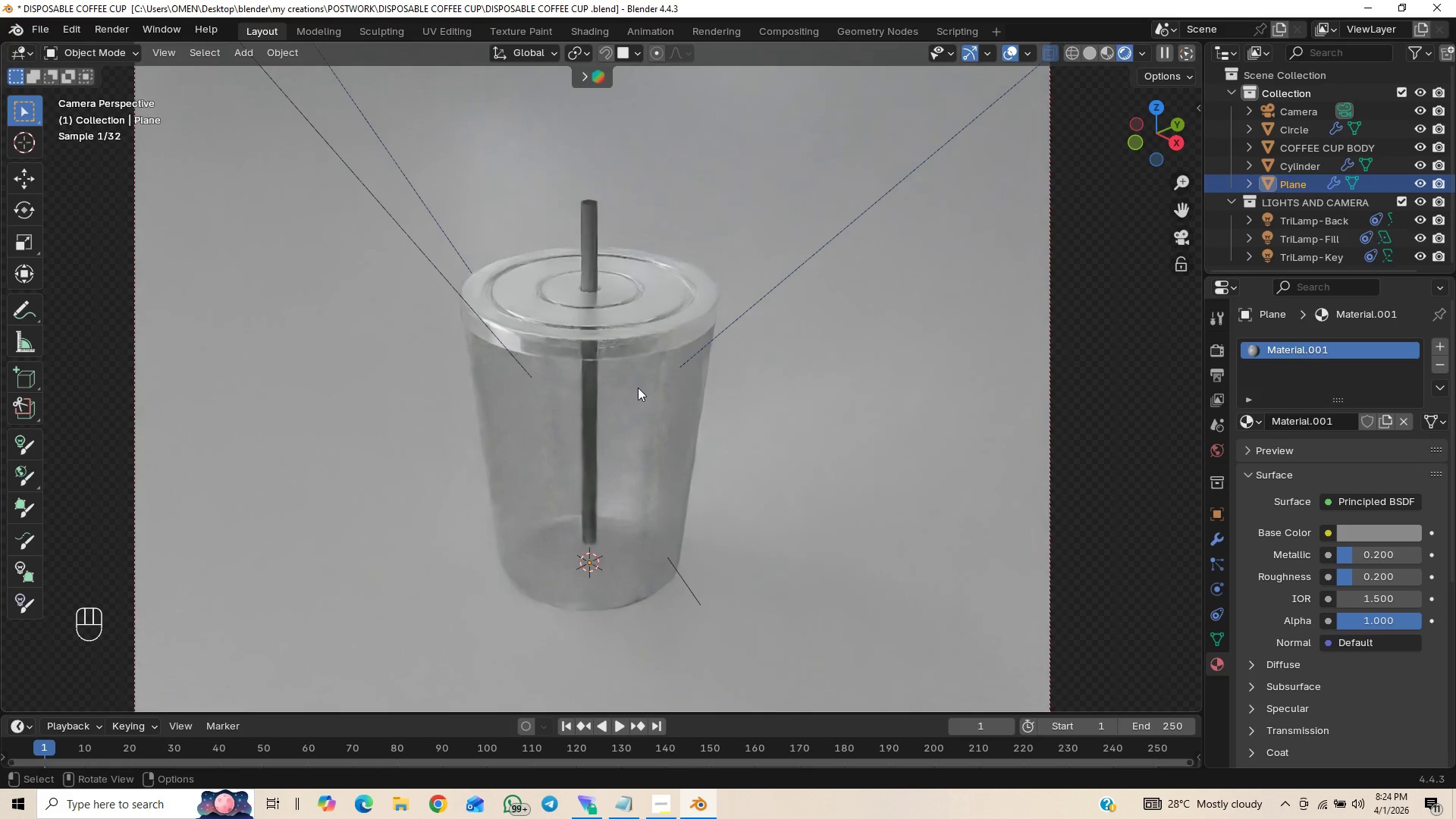 
left_click([589, 234])
 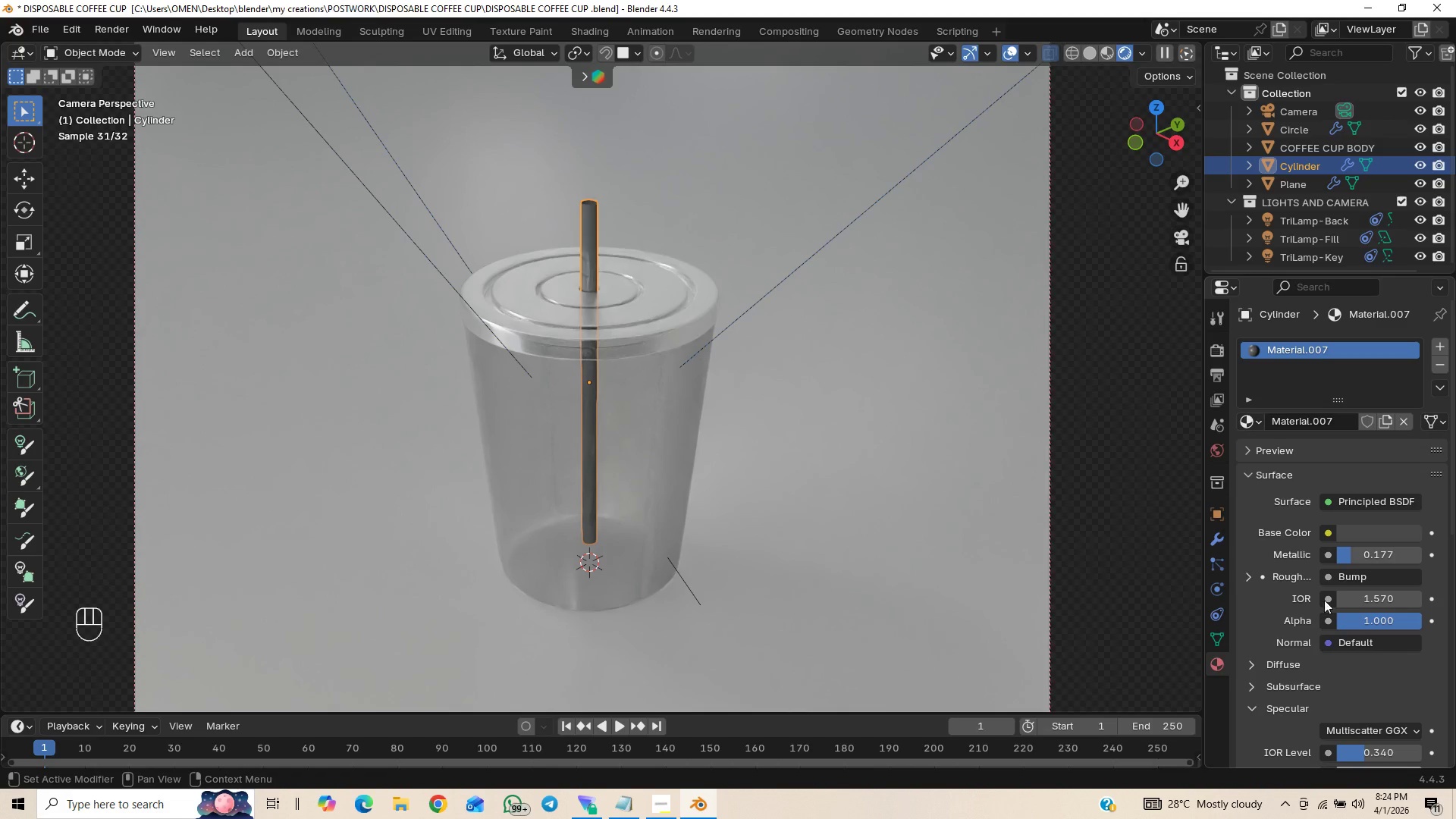 
wait(7.97)
 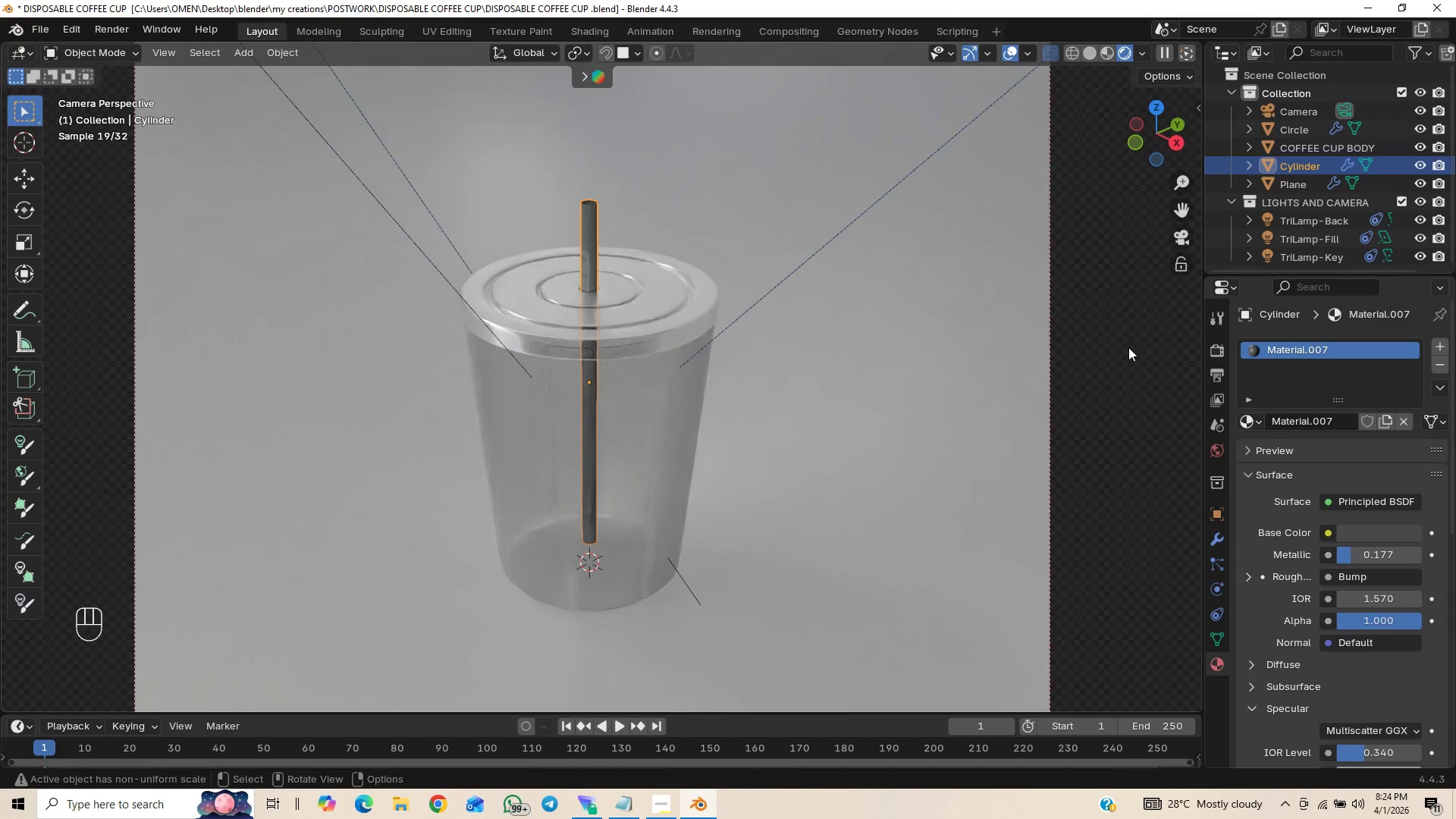 
left_click_drag(start_coordinate=[1351, 558], to_coordinate=[170, 568])
 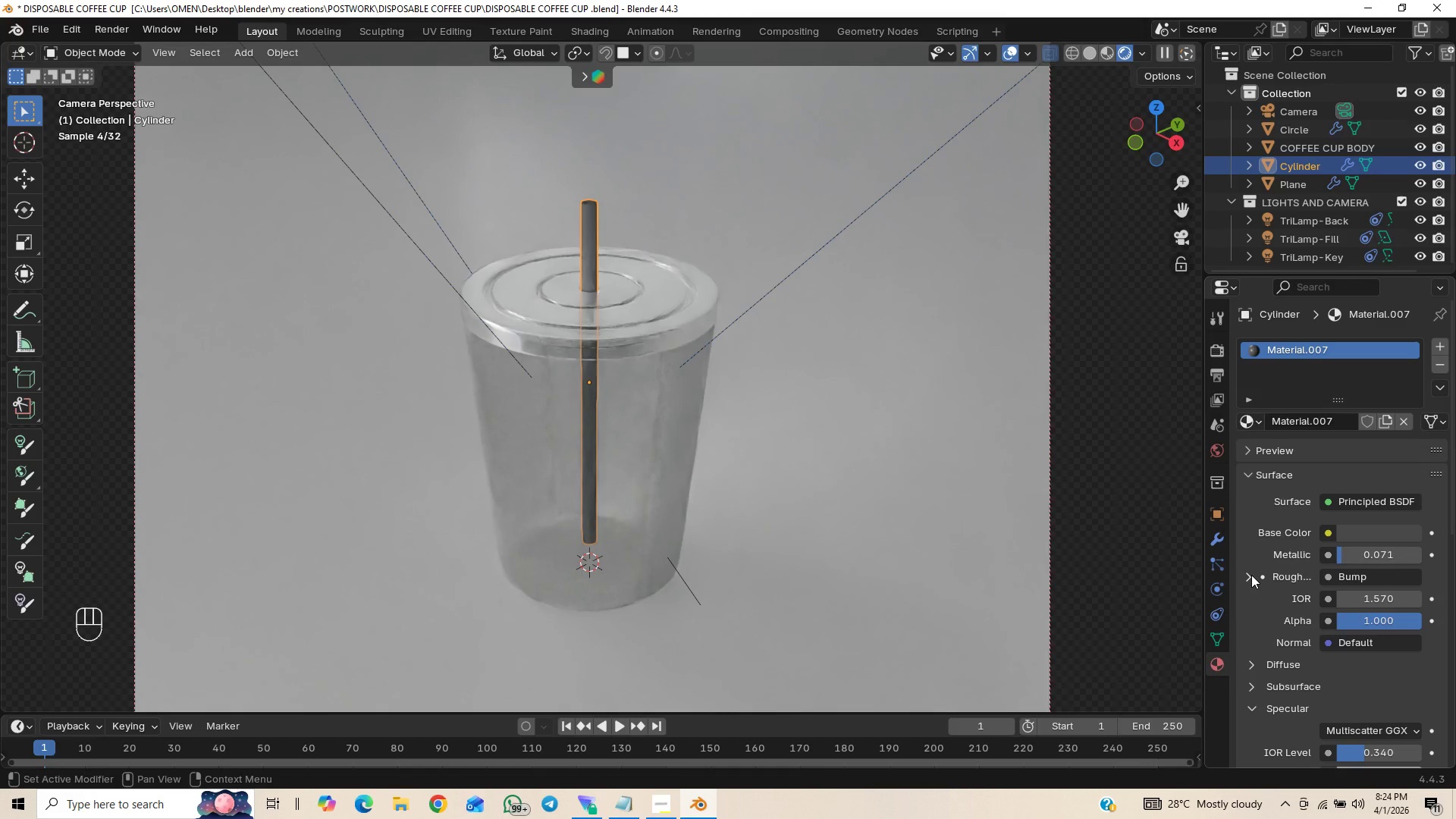 
left_click([1250, 576])
 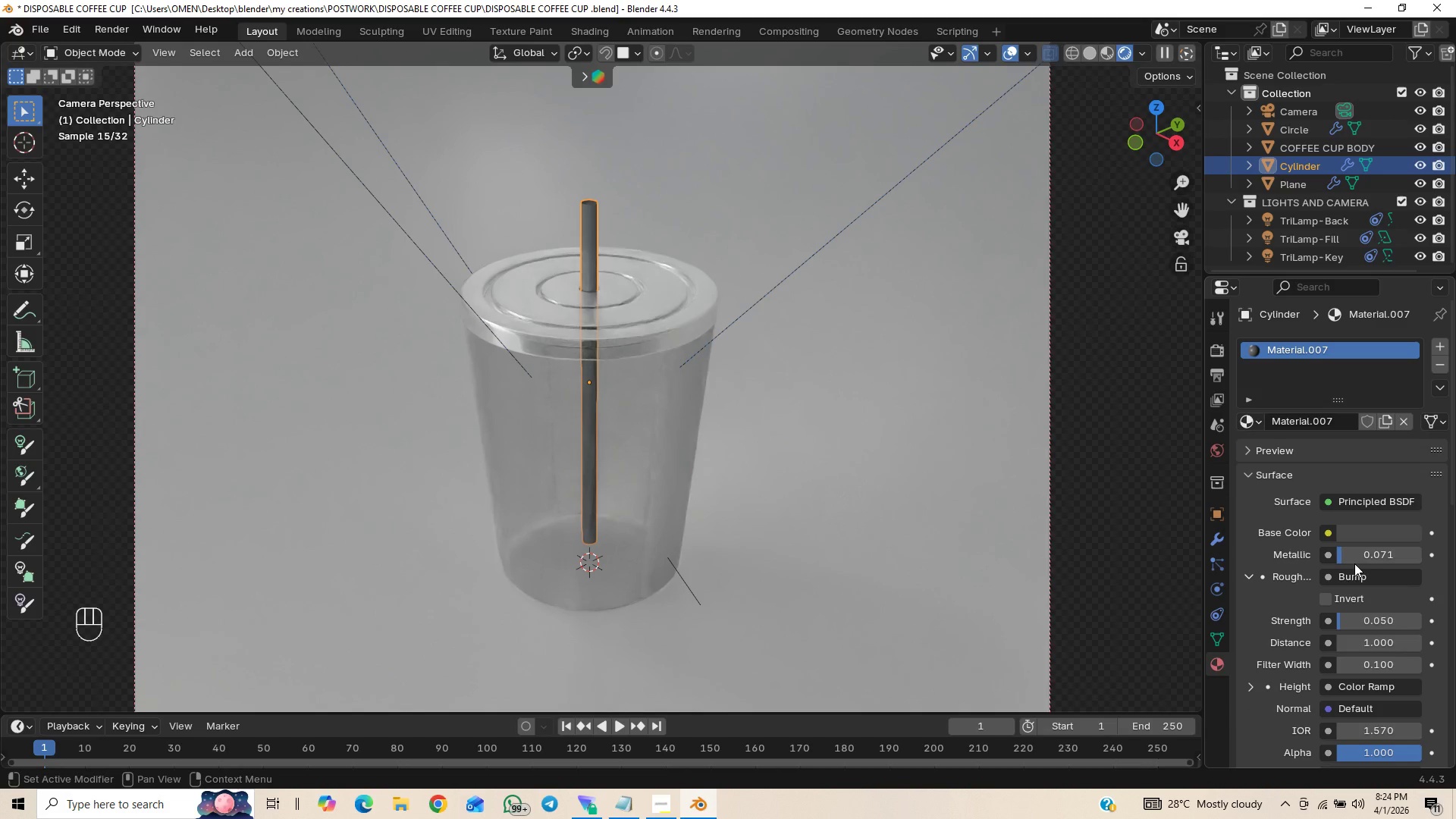 
wait(5.59)
 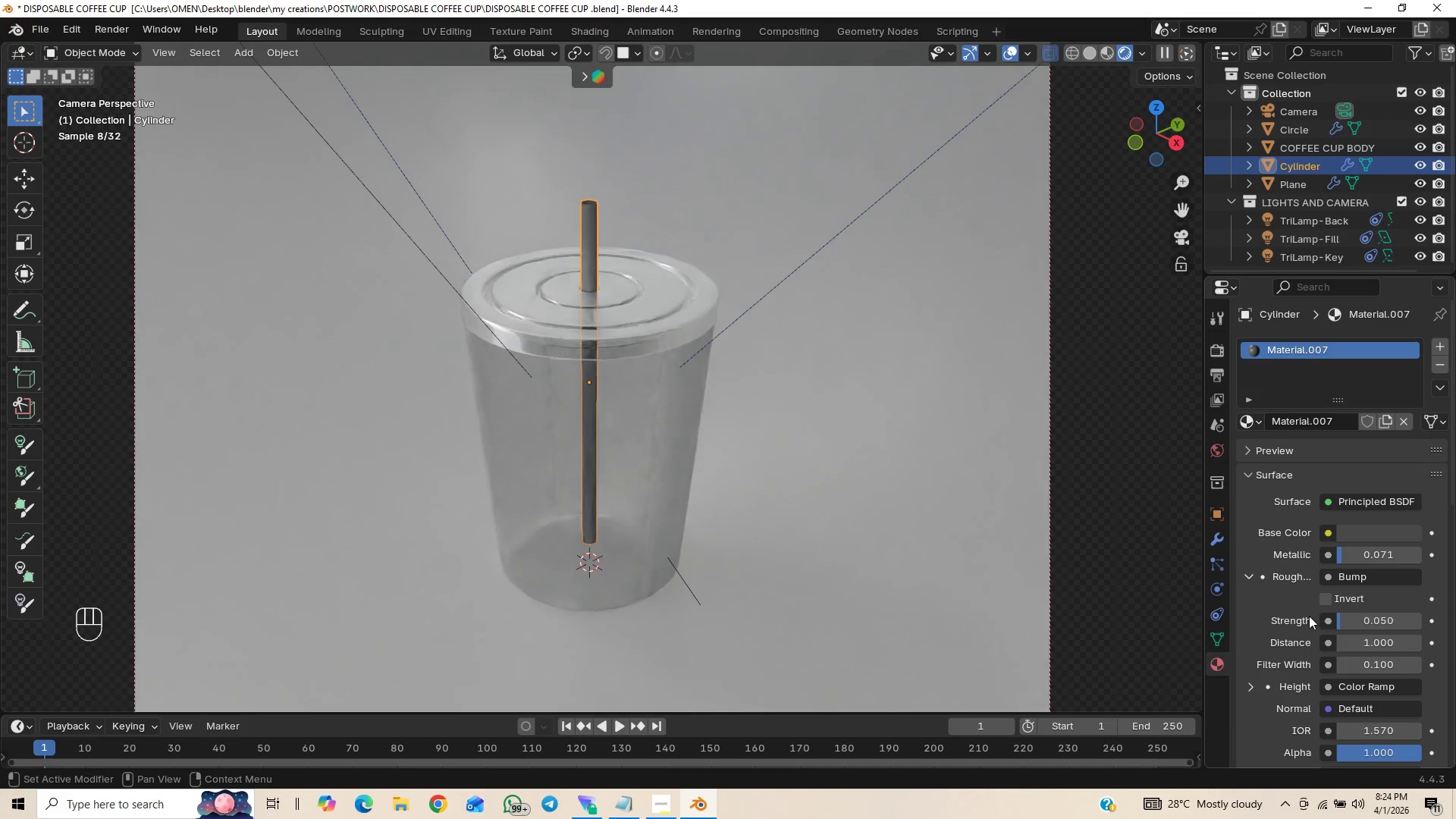 
left_click([1359, 560])
 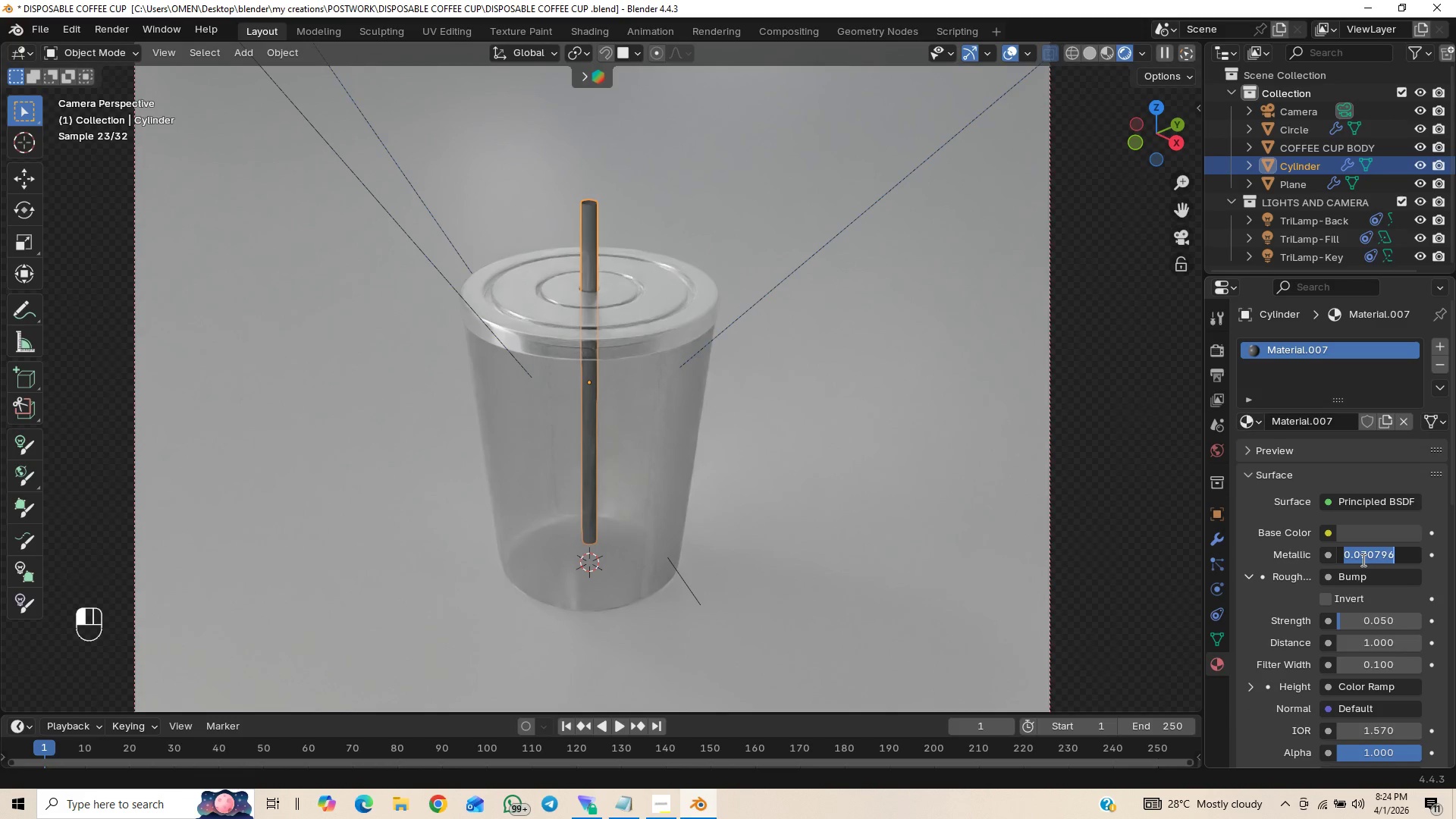 
key(0)
 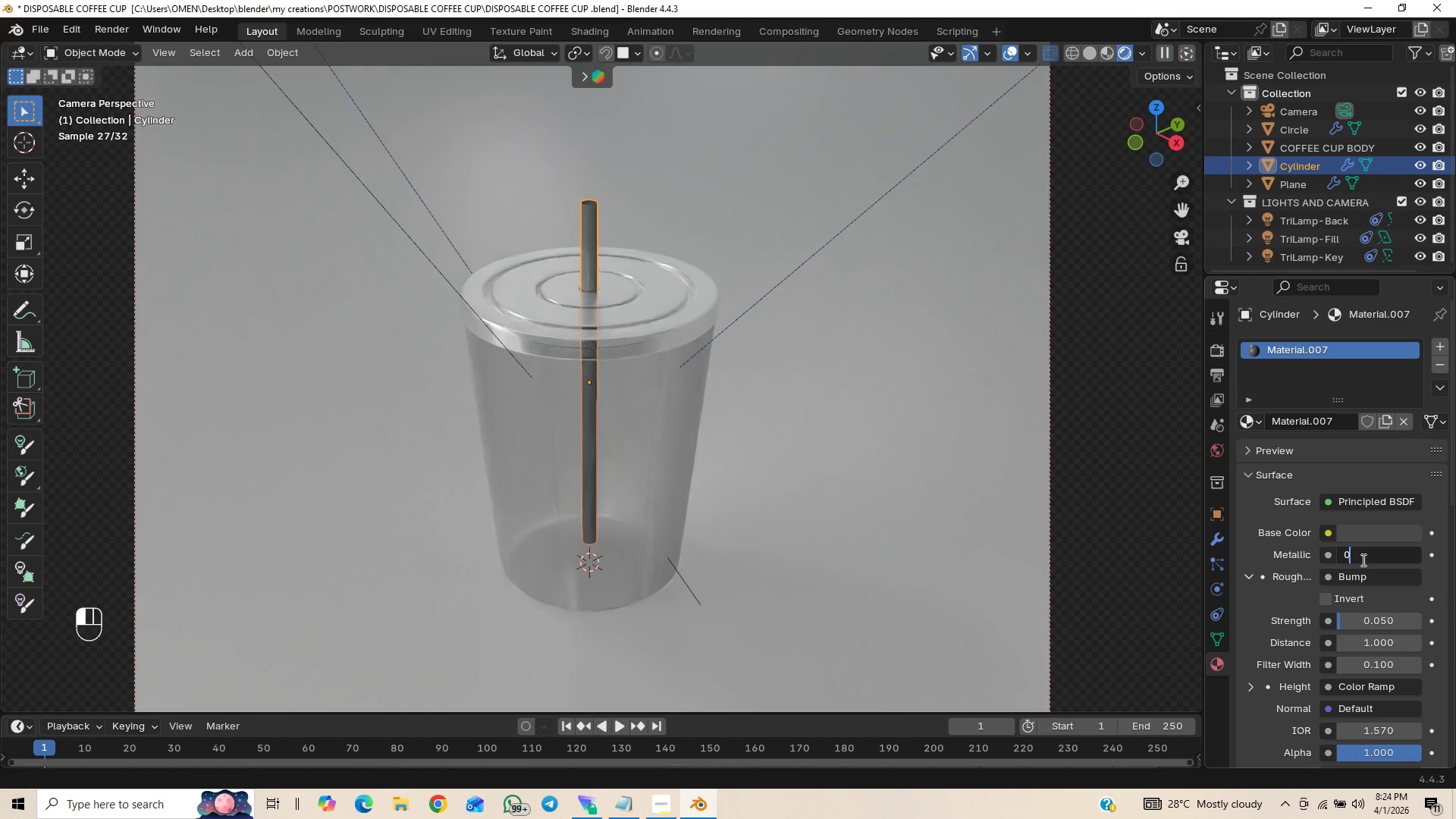 
key(Period)
 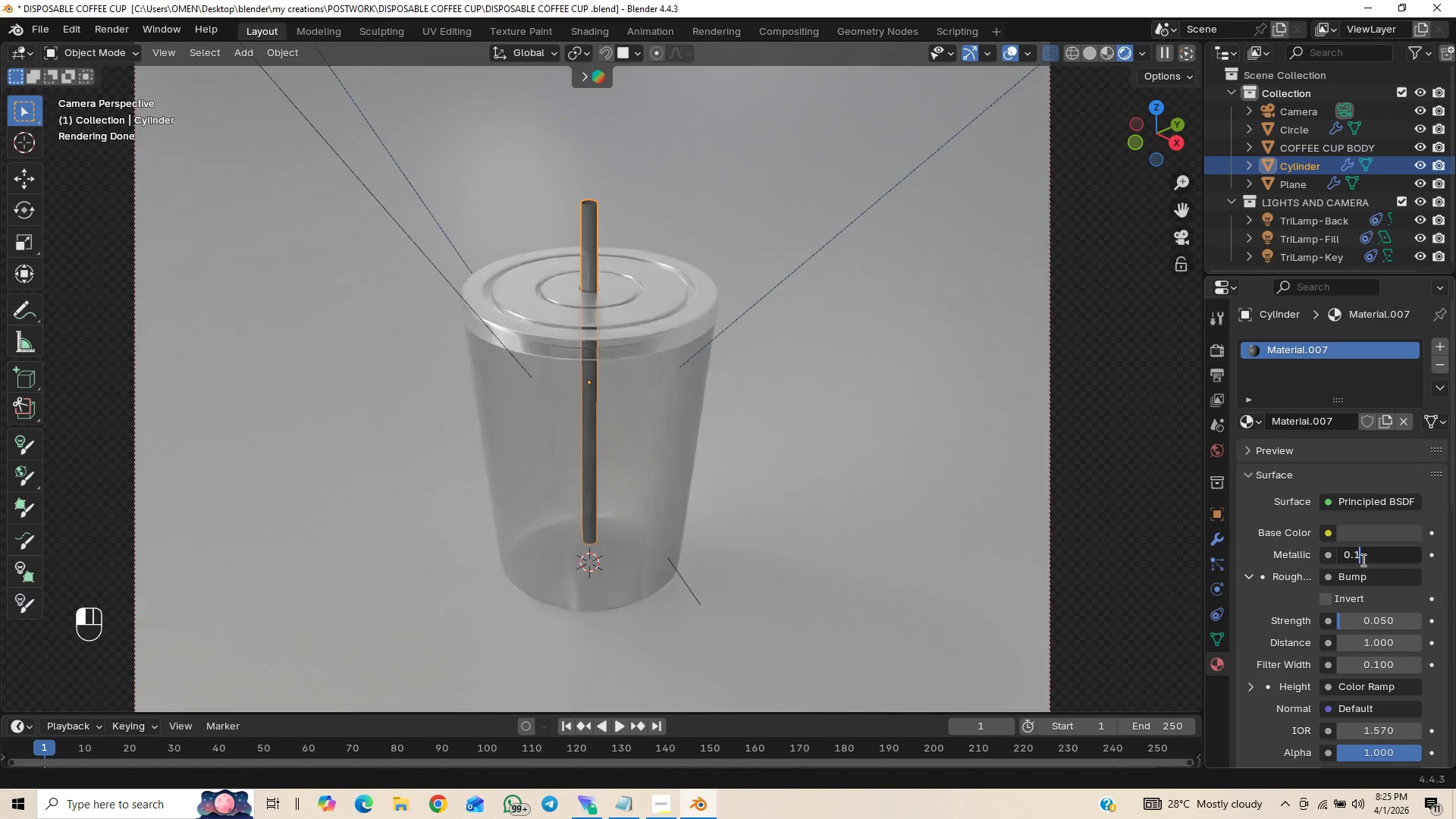 
key(1)
 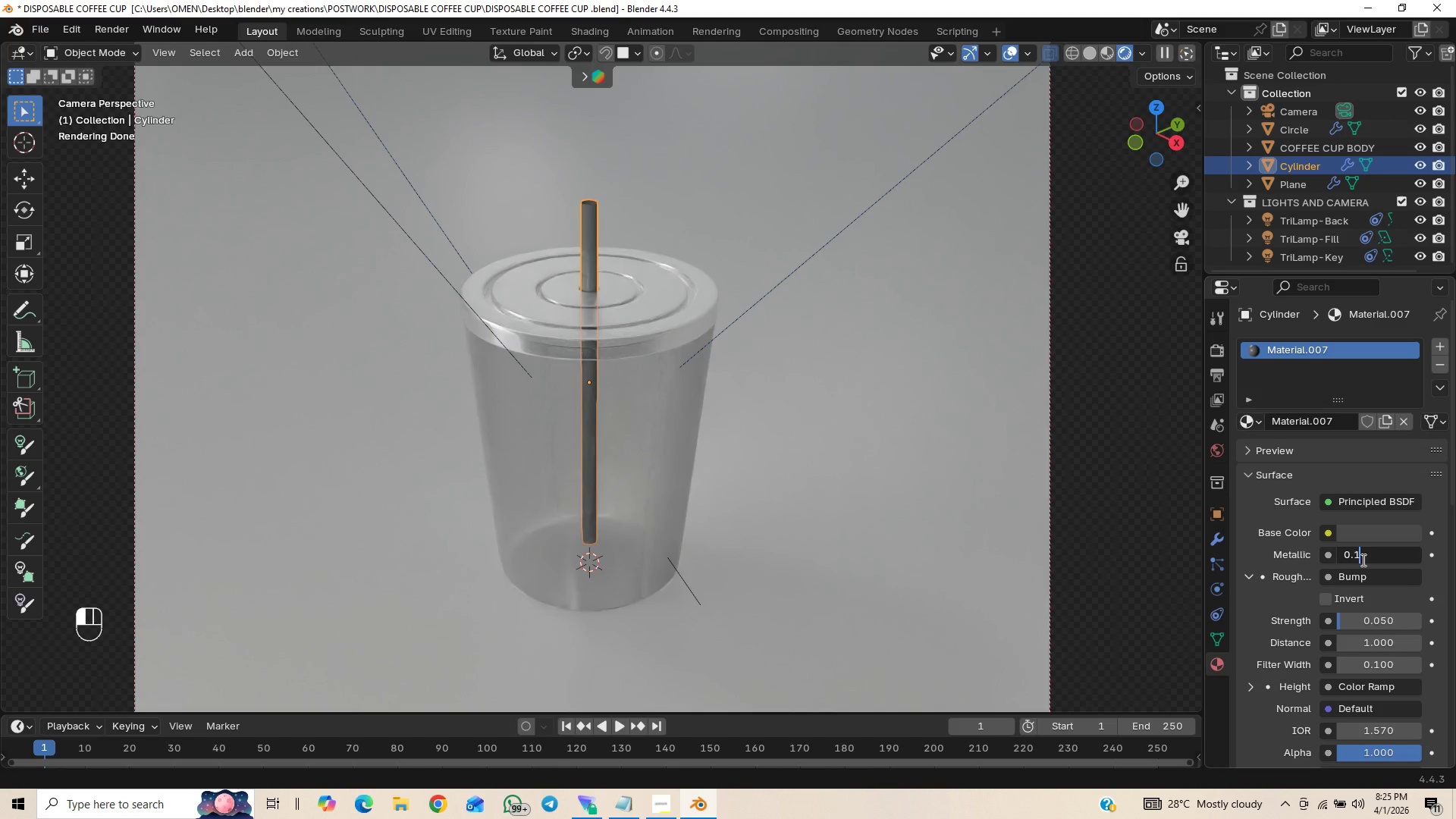 
key(Enter)
 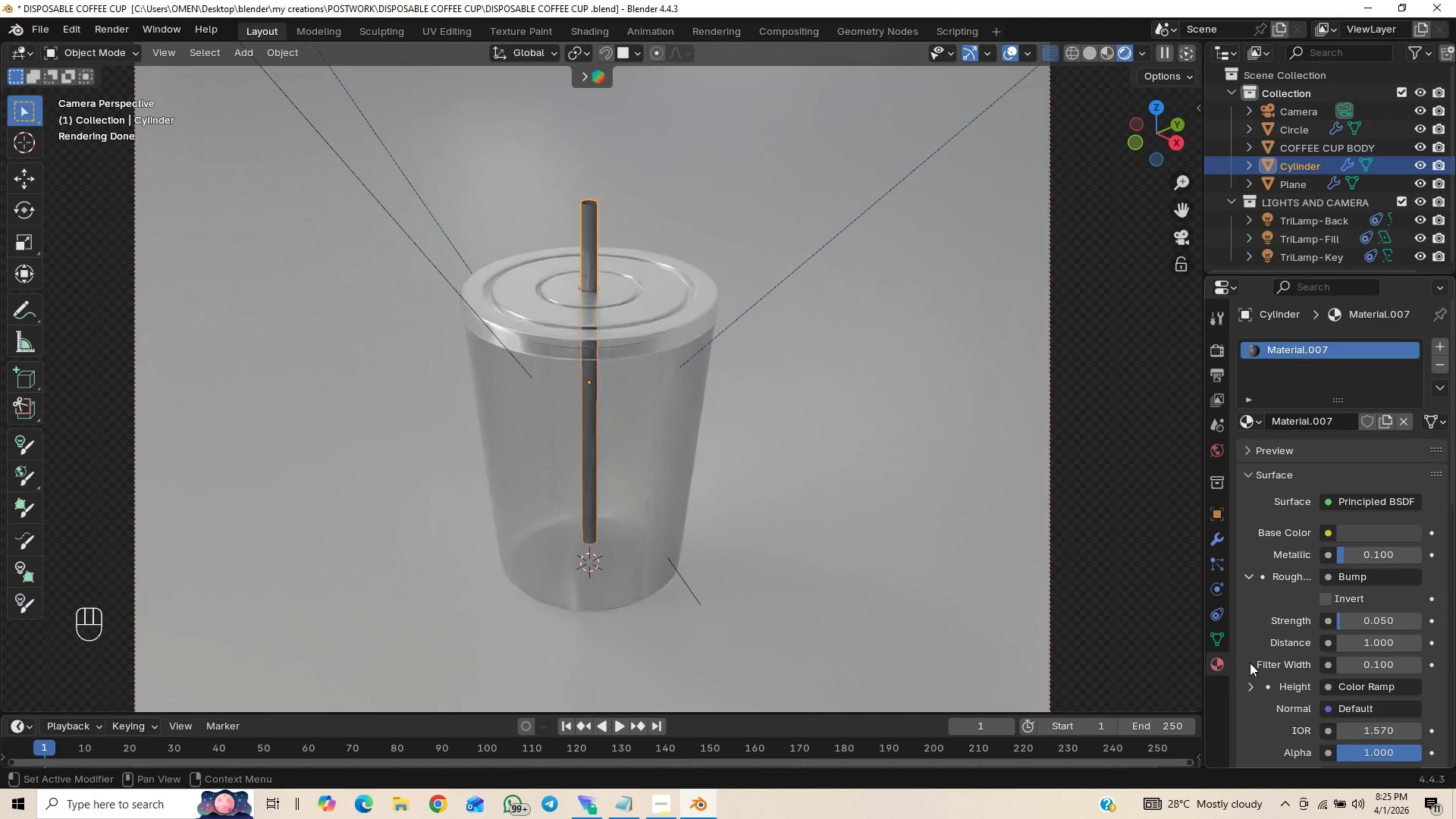 
wait(17.42)
 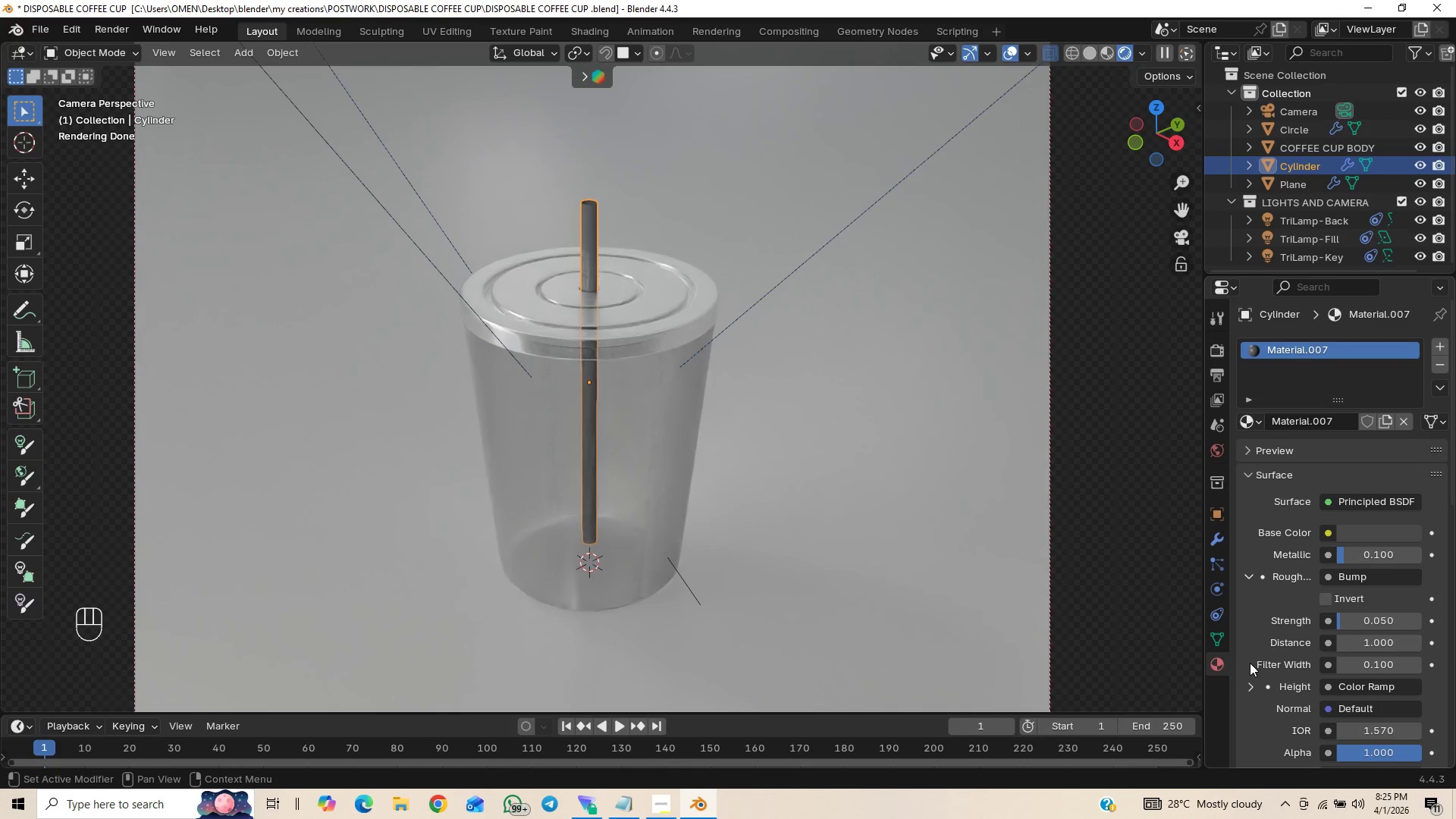 
left_click([869, 461])
 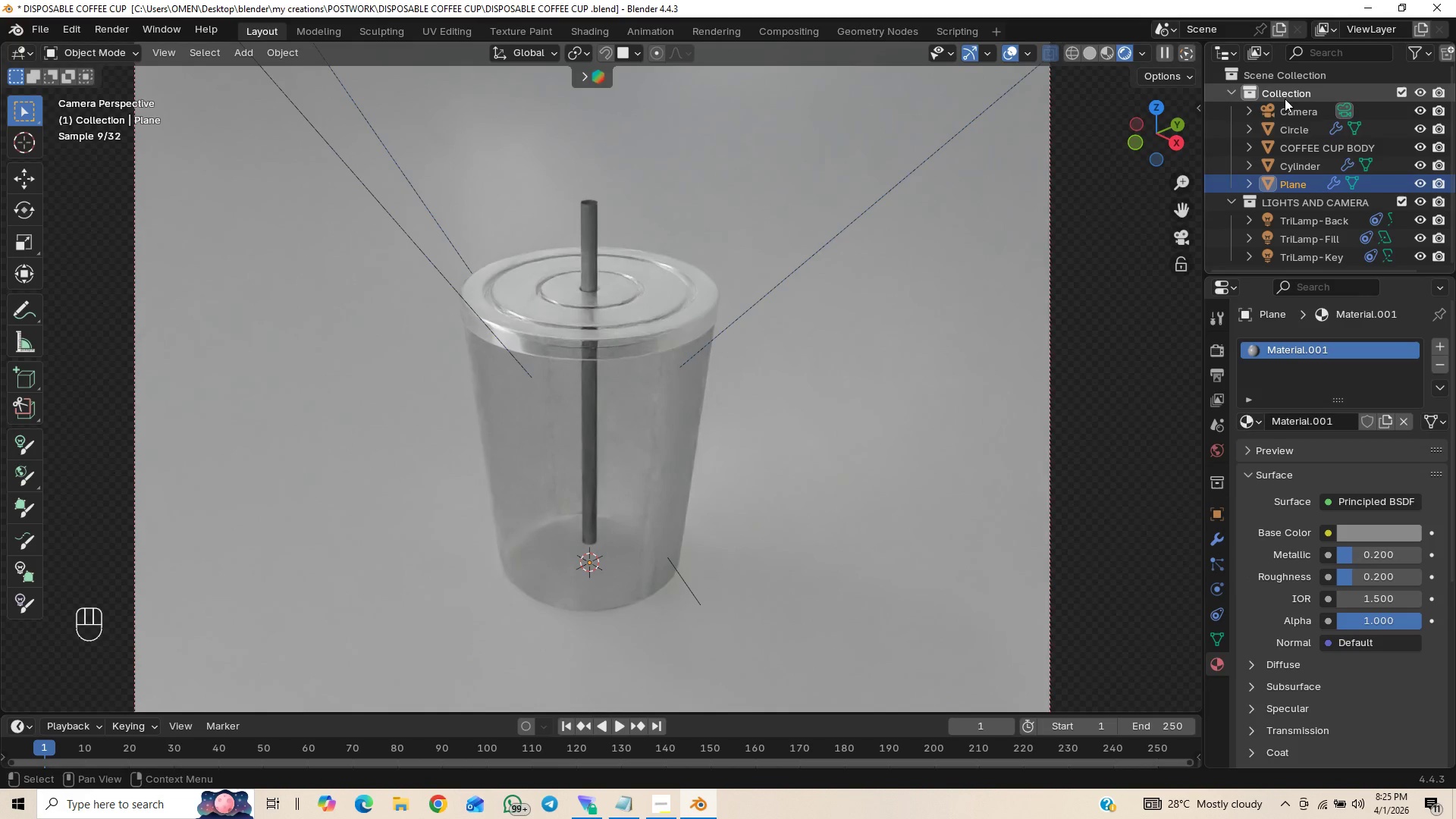 
left_click([1271, 95])
 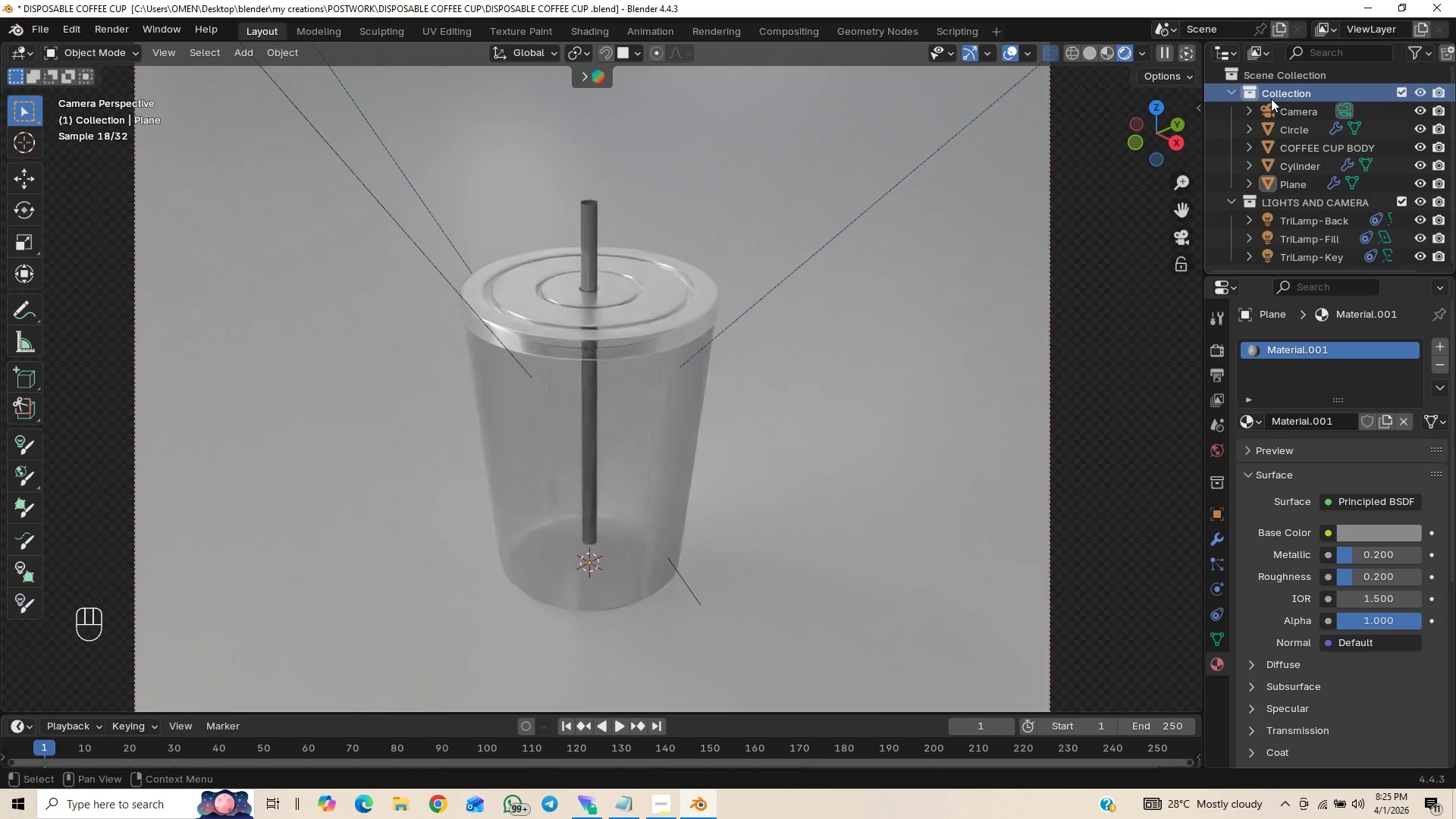 
double_click([1278, 96])
 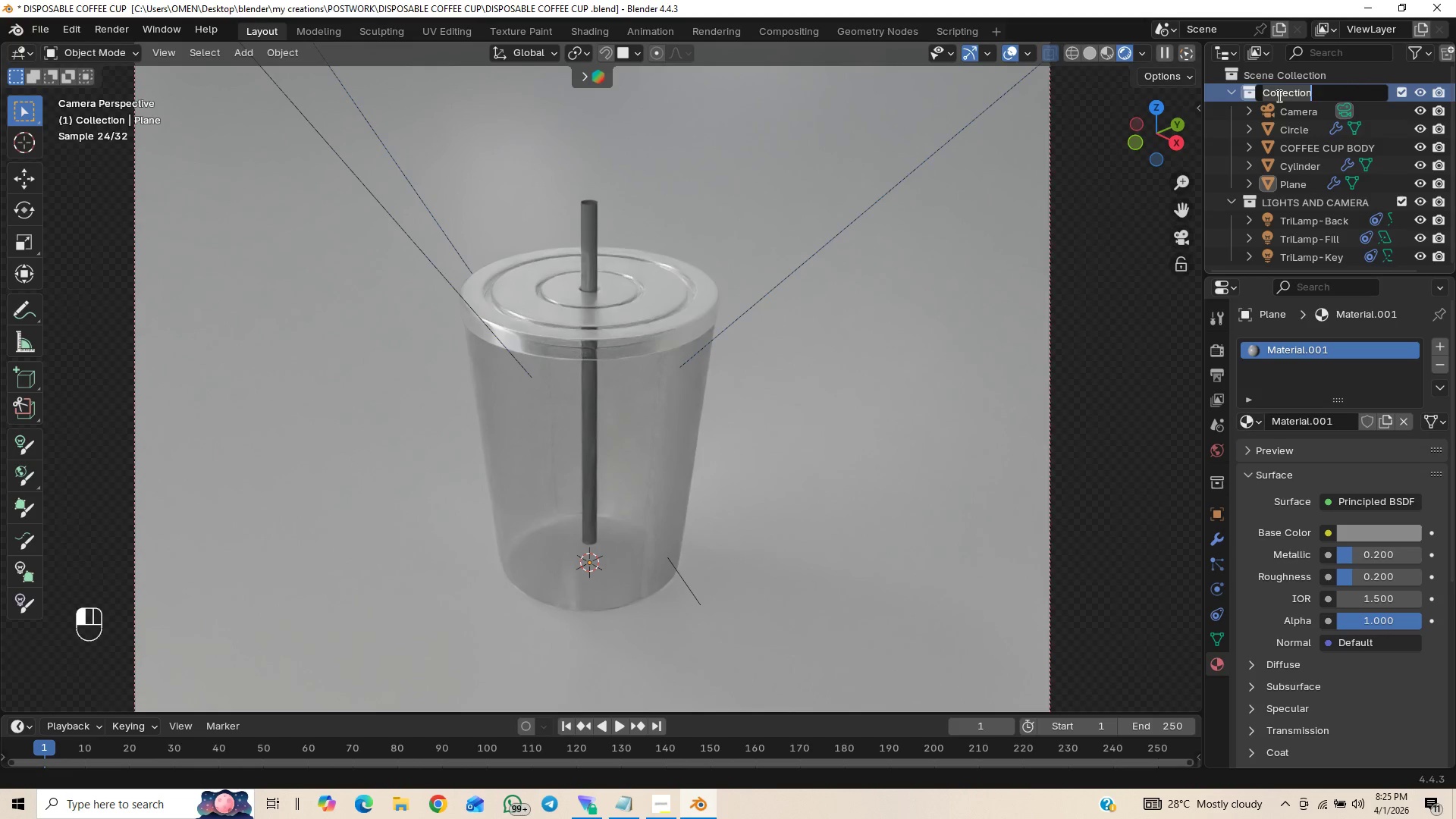 
type(DISPOSABLE disposable cup )
 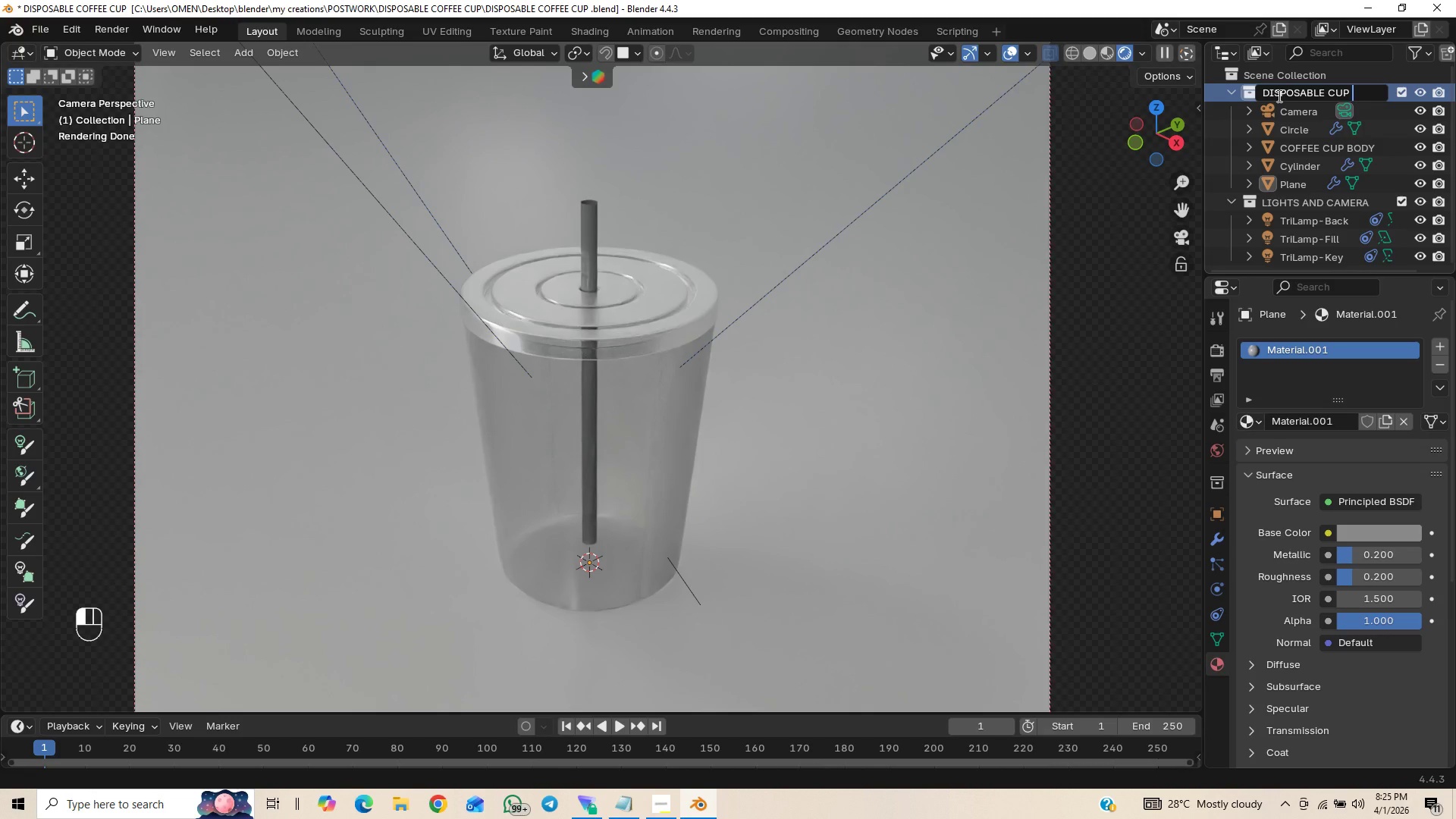 
hold_key(key=Backspace, duration=0.98)
 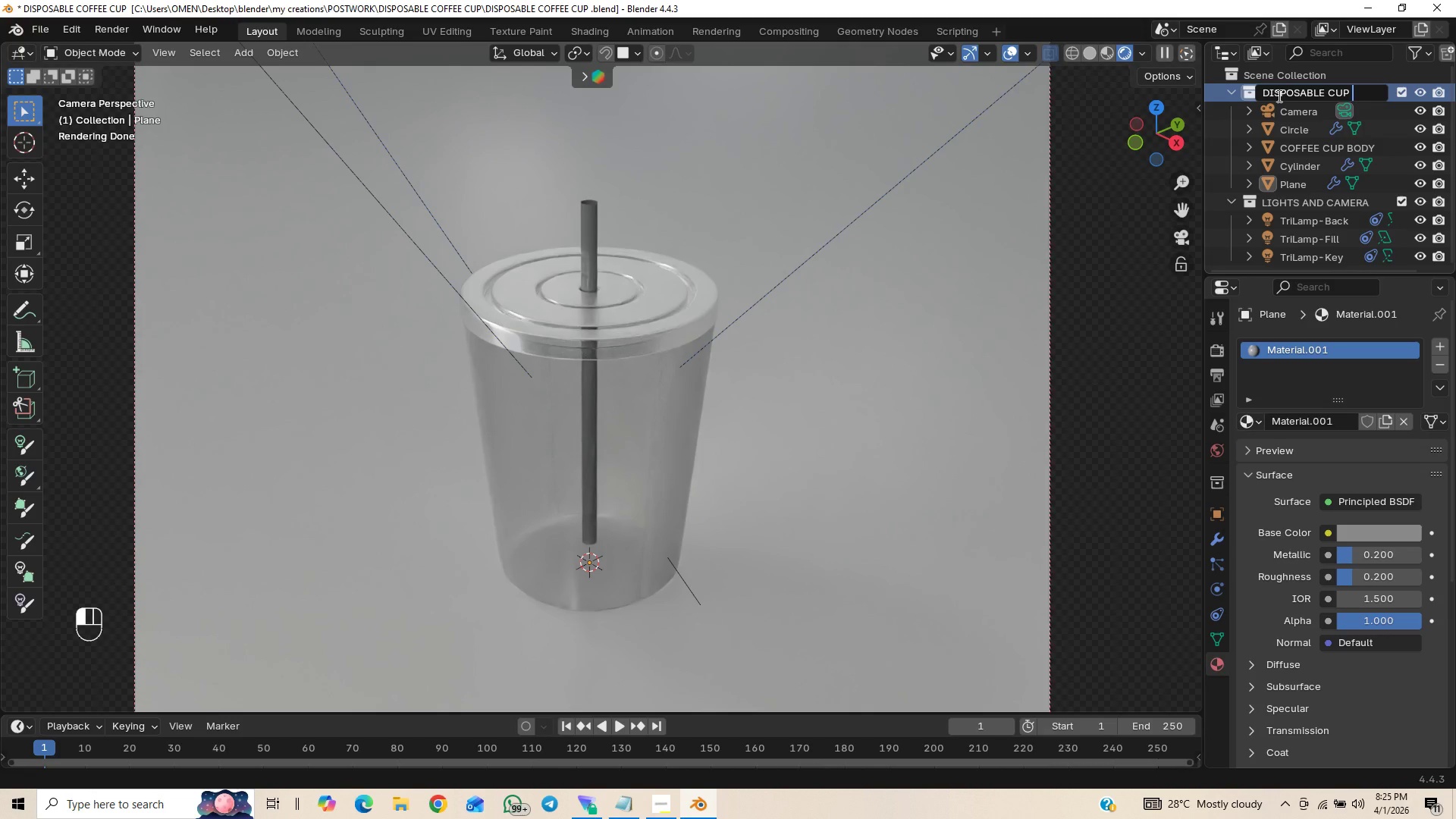 
hold_key(key=ArrowLeft, duration=0.62)
 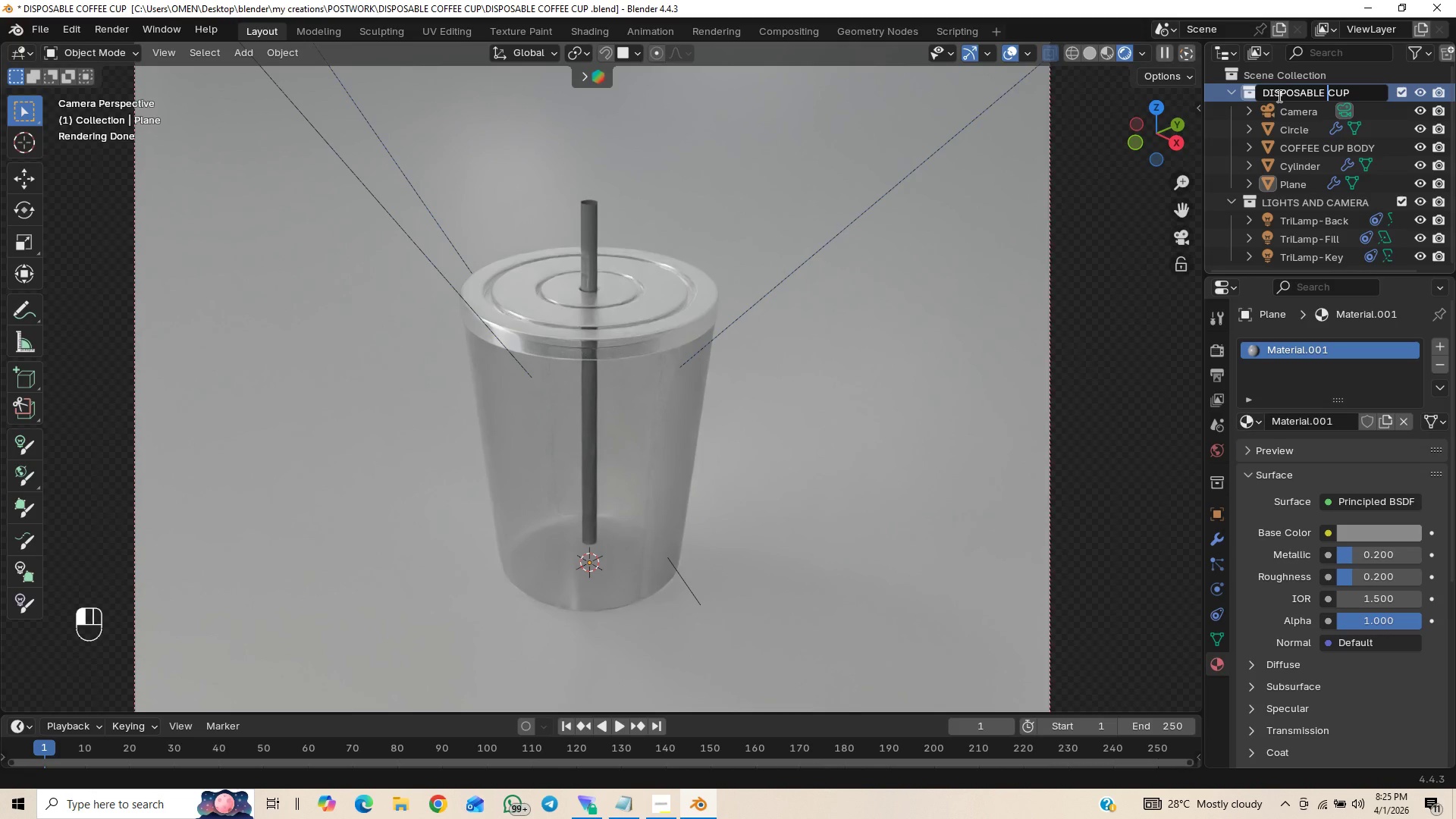 
type(coffee model)
 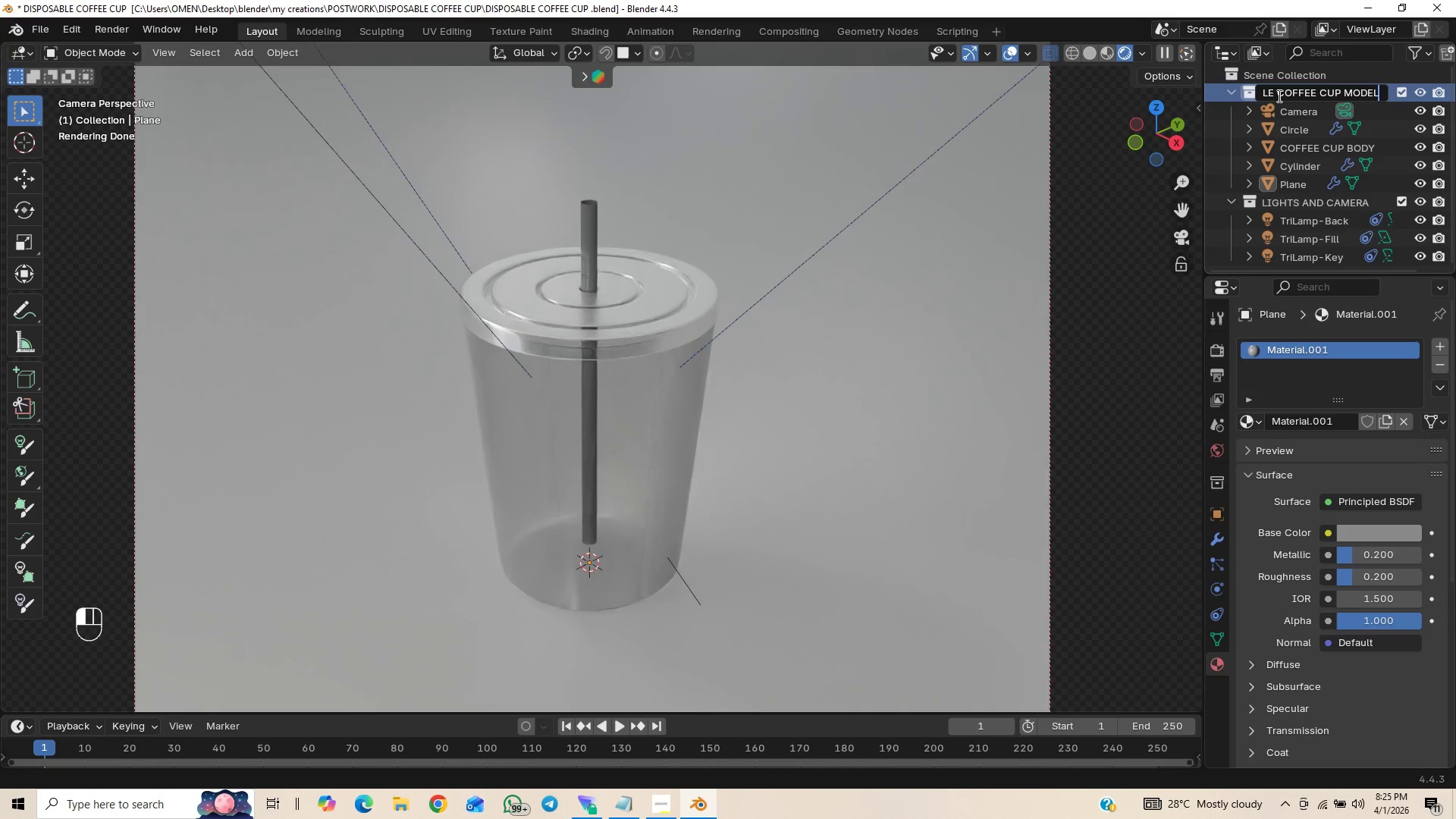 
hold_key(key=ArrowRight, duration=0.73)
 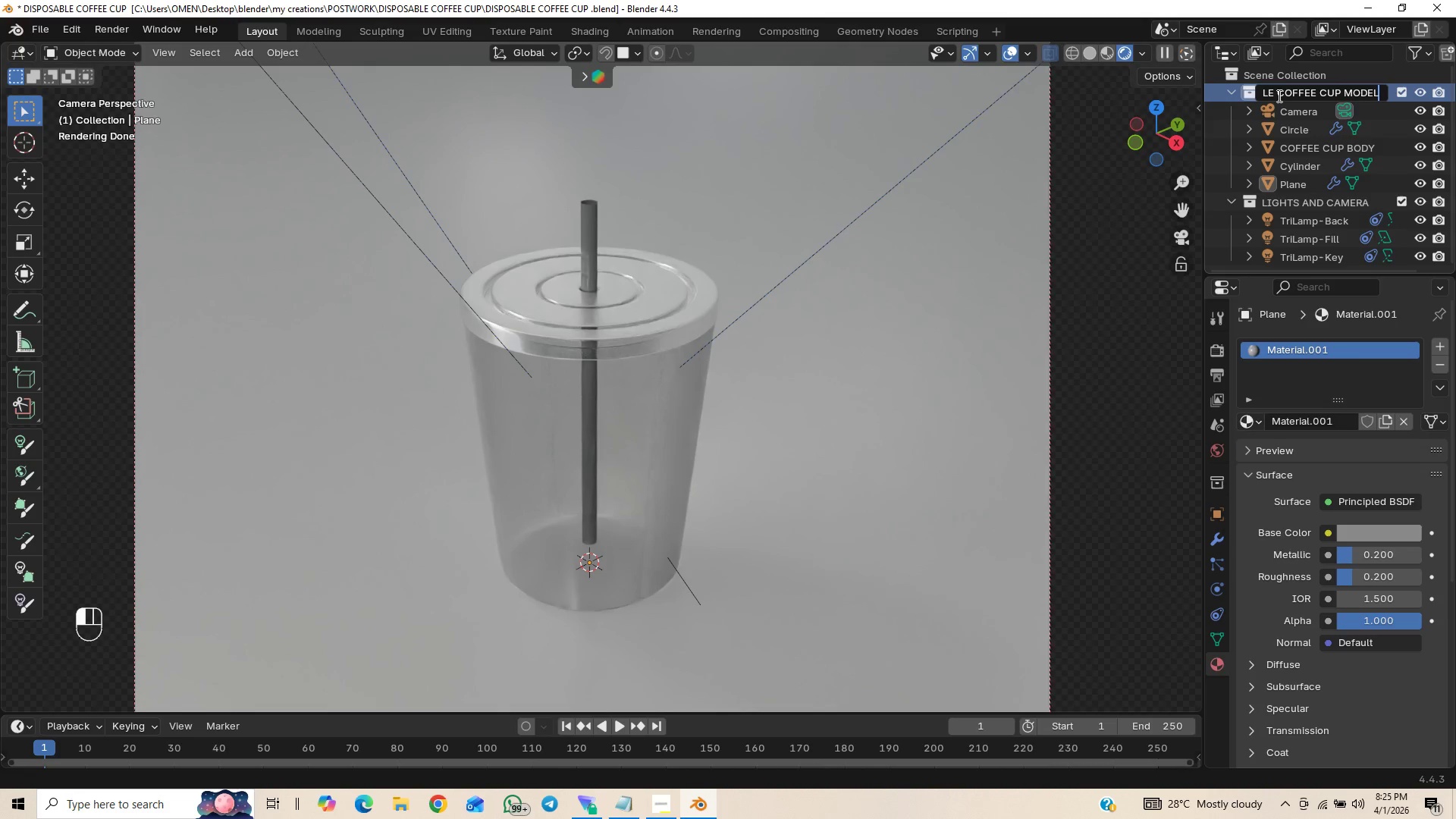 
key(Enter)
 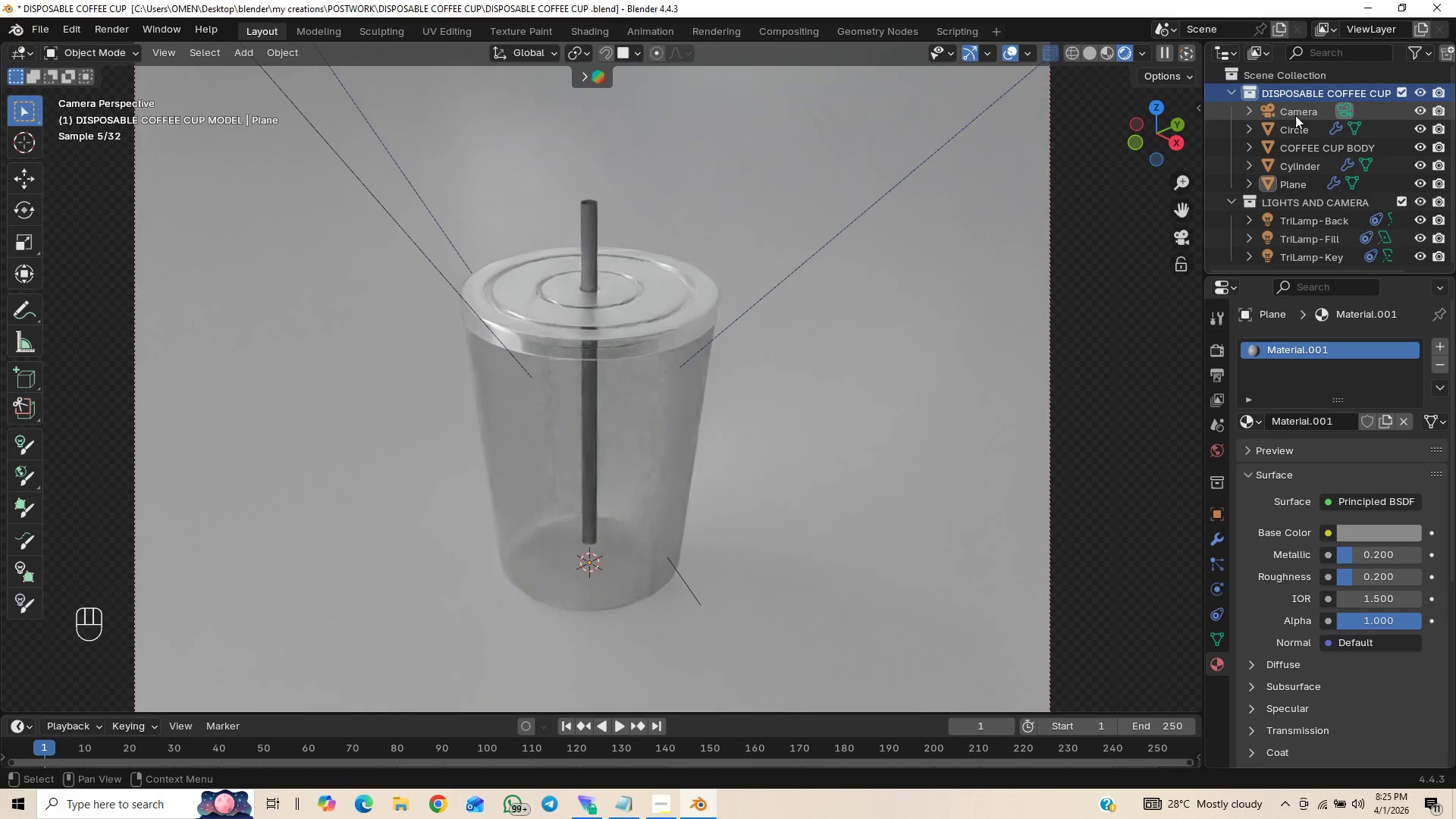 
left_click_drag(start_coordinate=[1299, 108], to_coordinate=[1286, 205])
 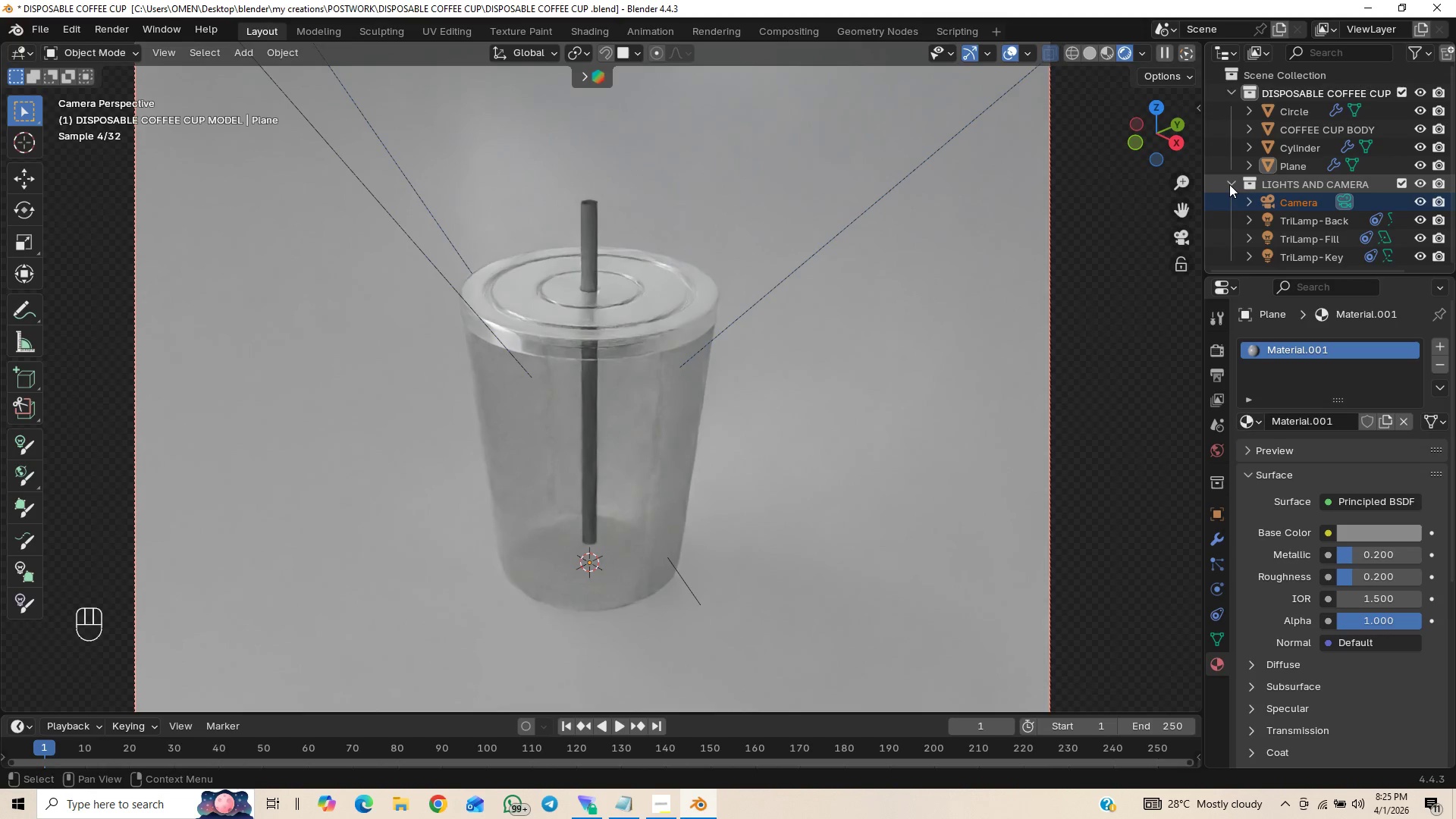 
left_click([1229, 183])
 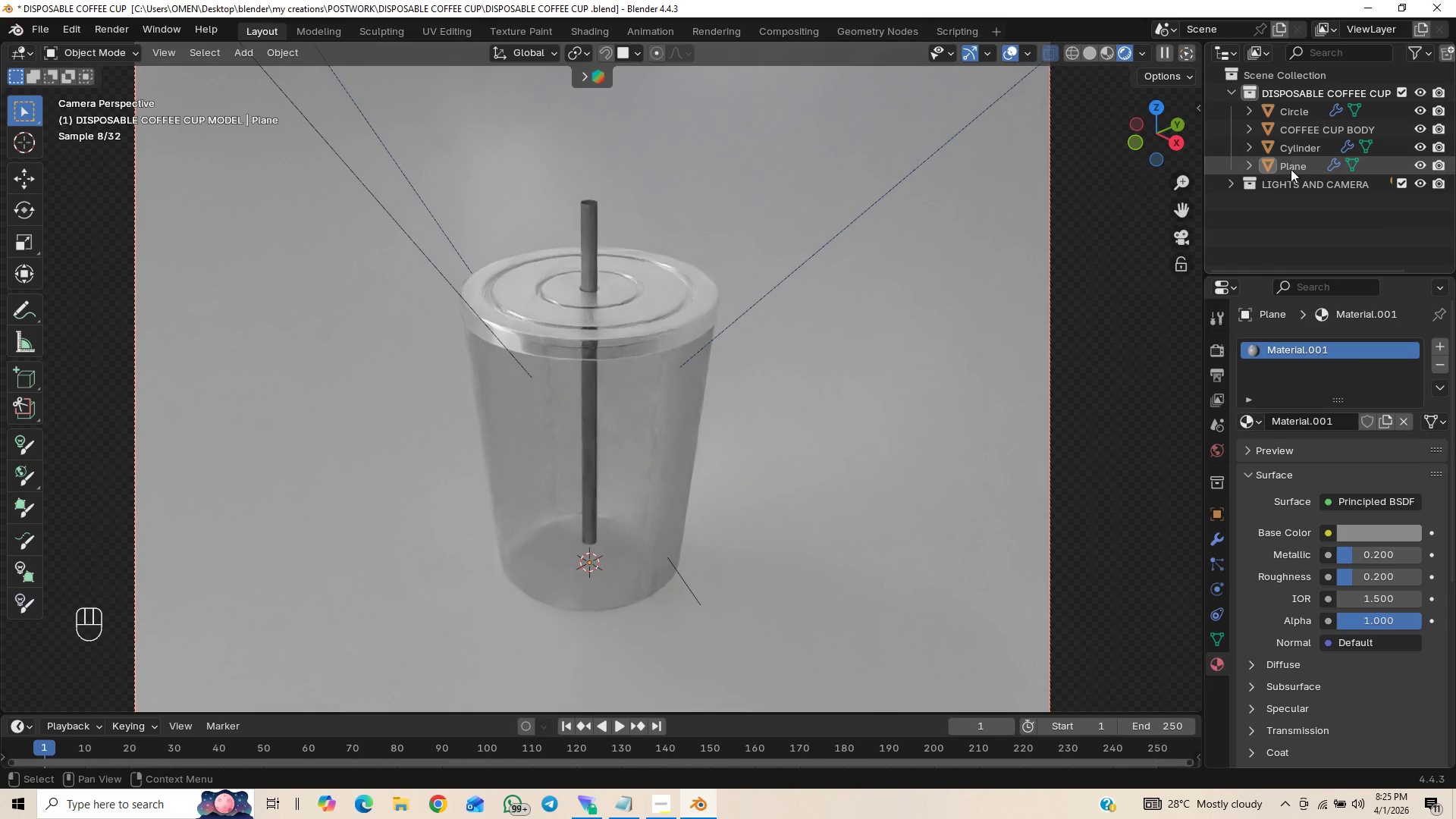 
left_click([1291, 169])
 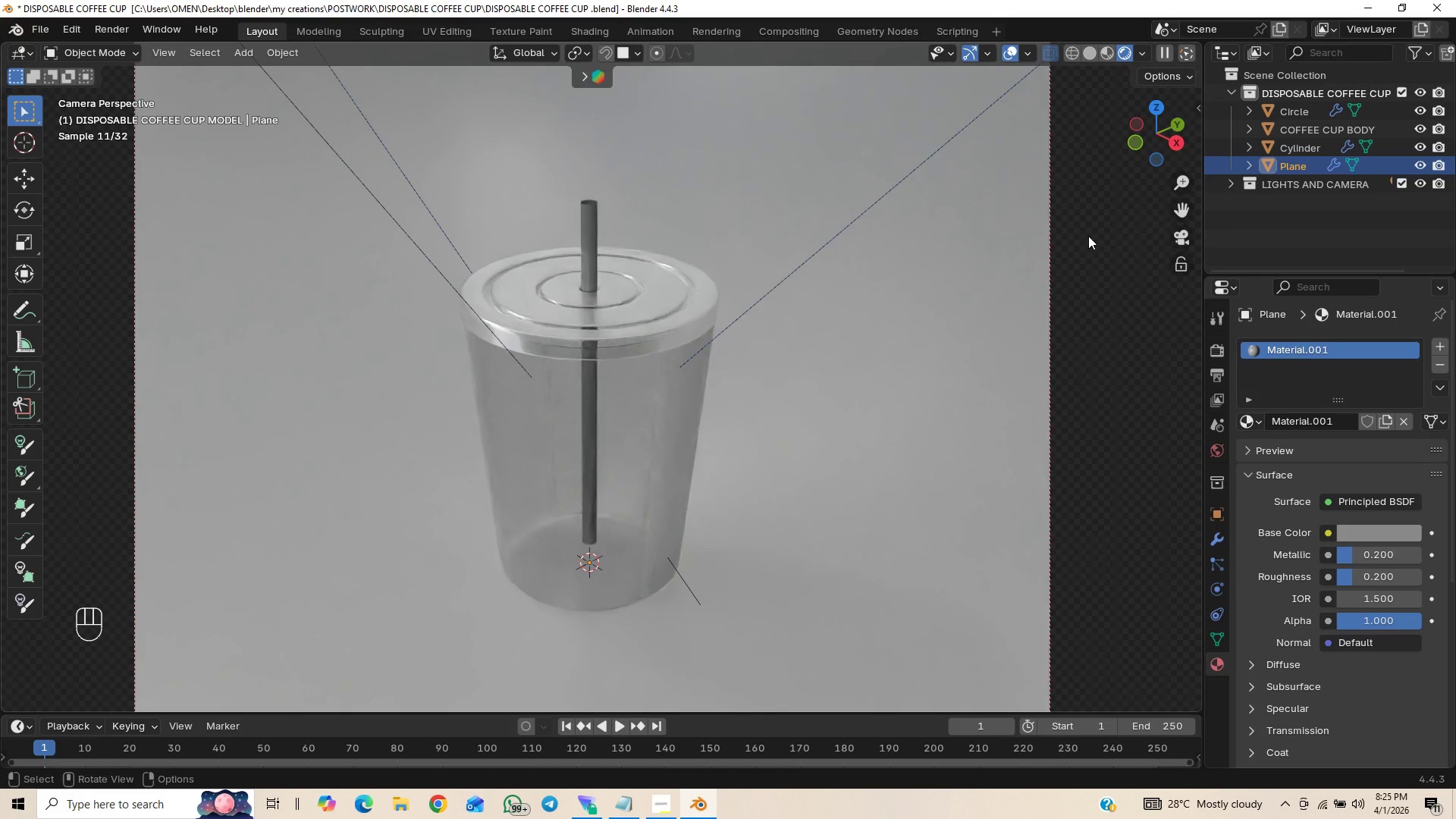 
key(M)
 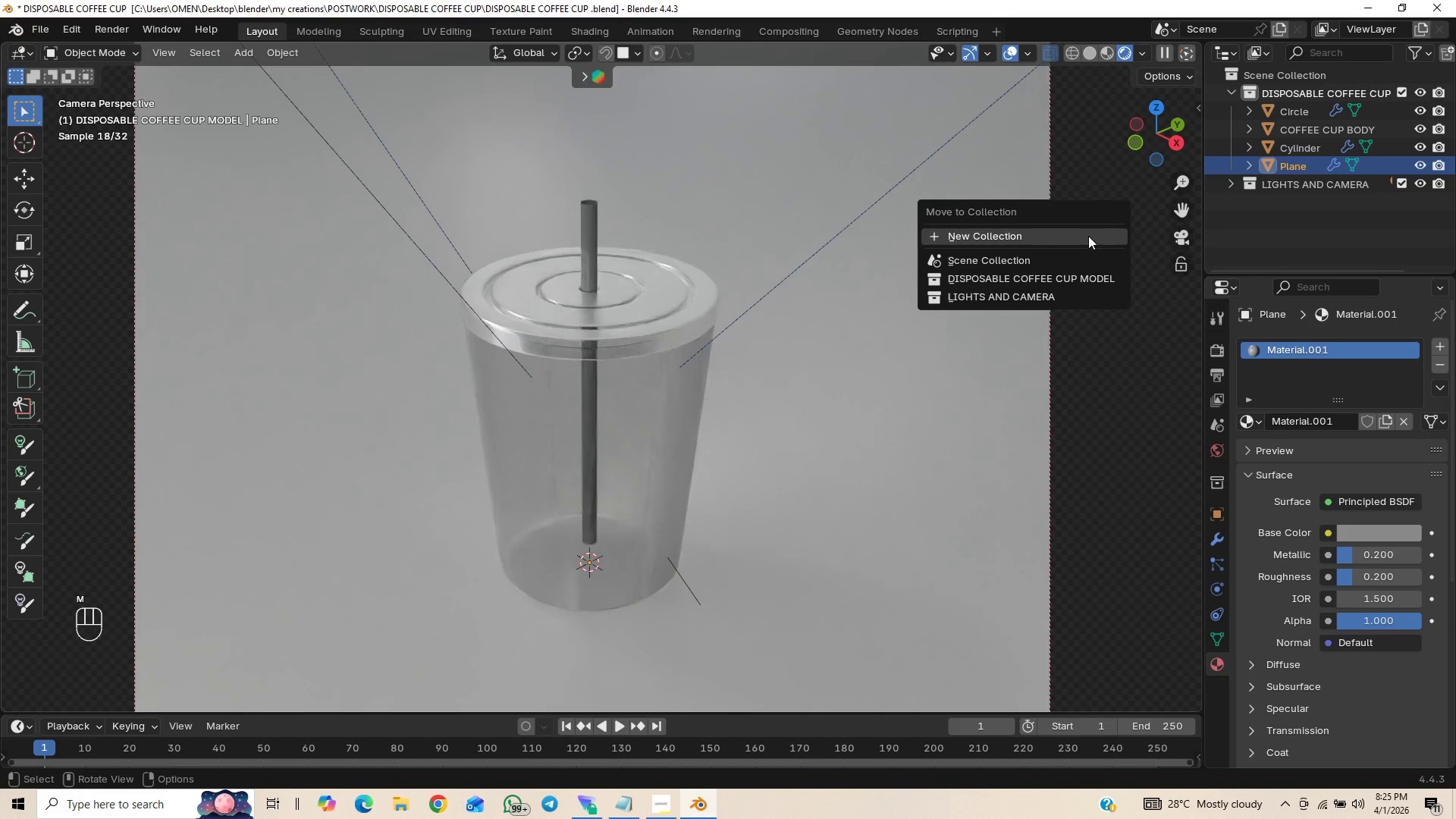 
left_click([1088, 236])
 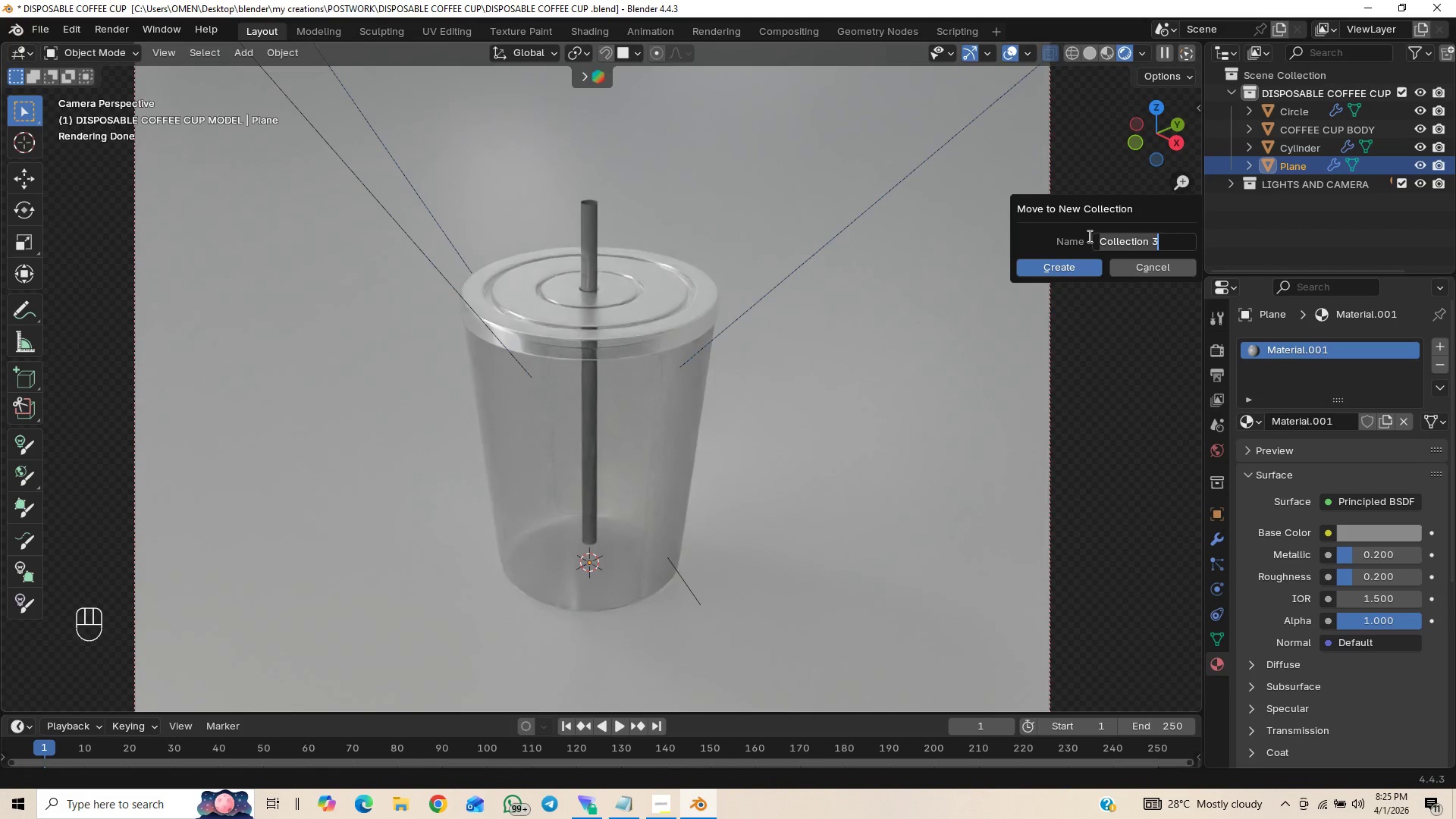 
type(eni)
key(Backspace)
type(vironment/scene)
 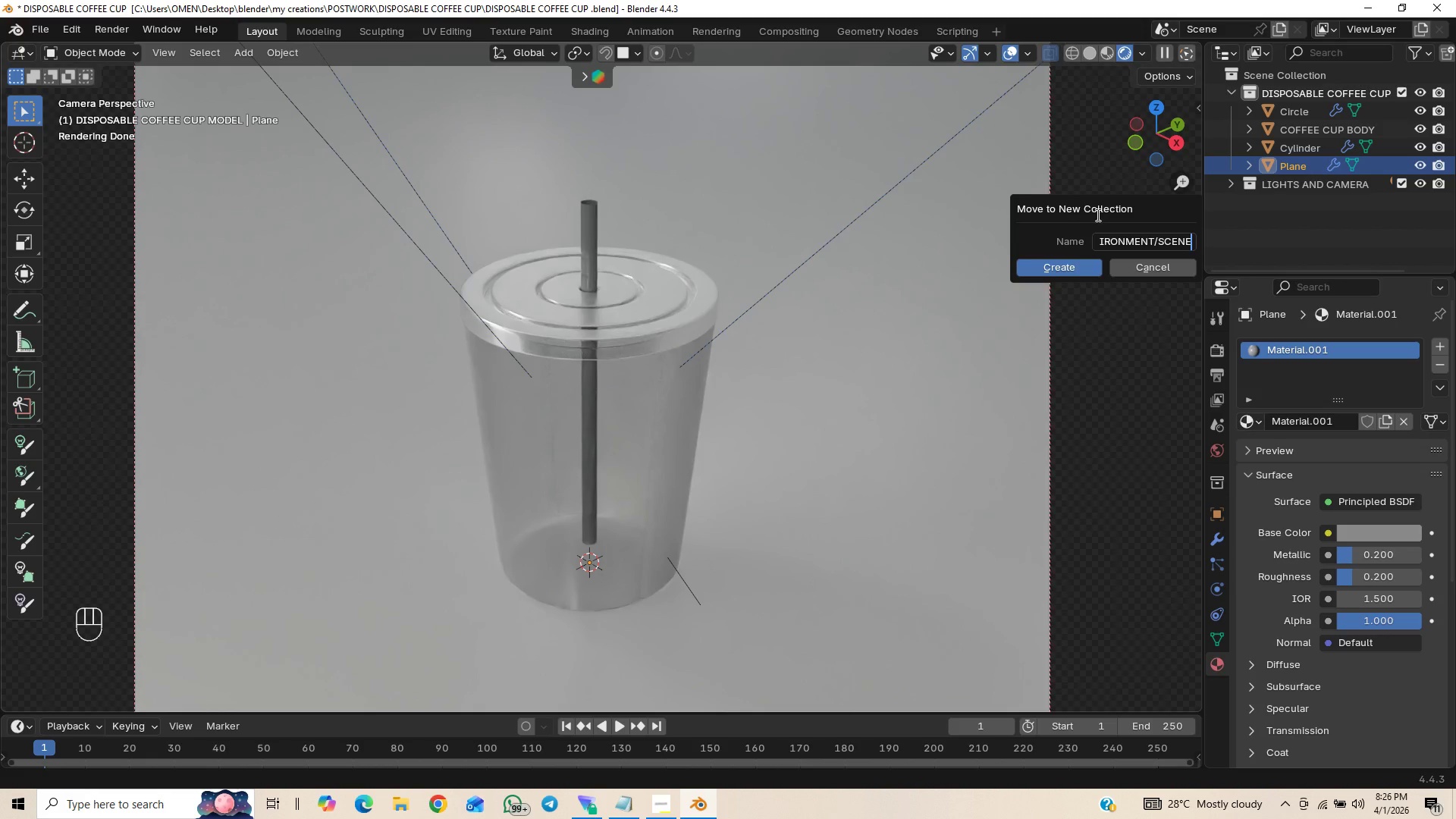 
double_click([1067, 273])
 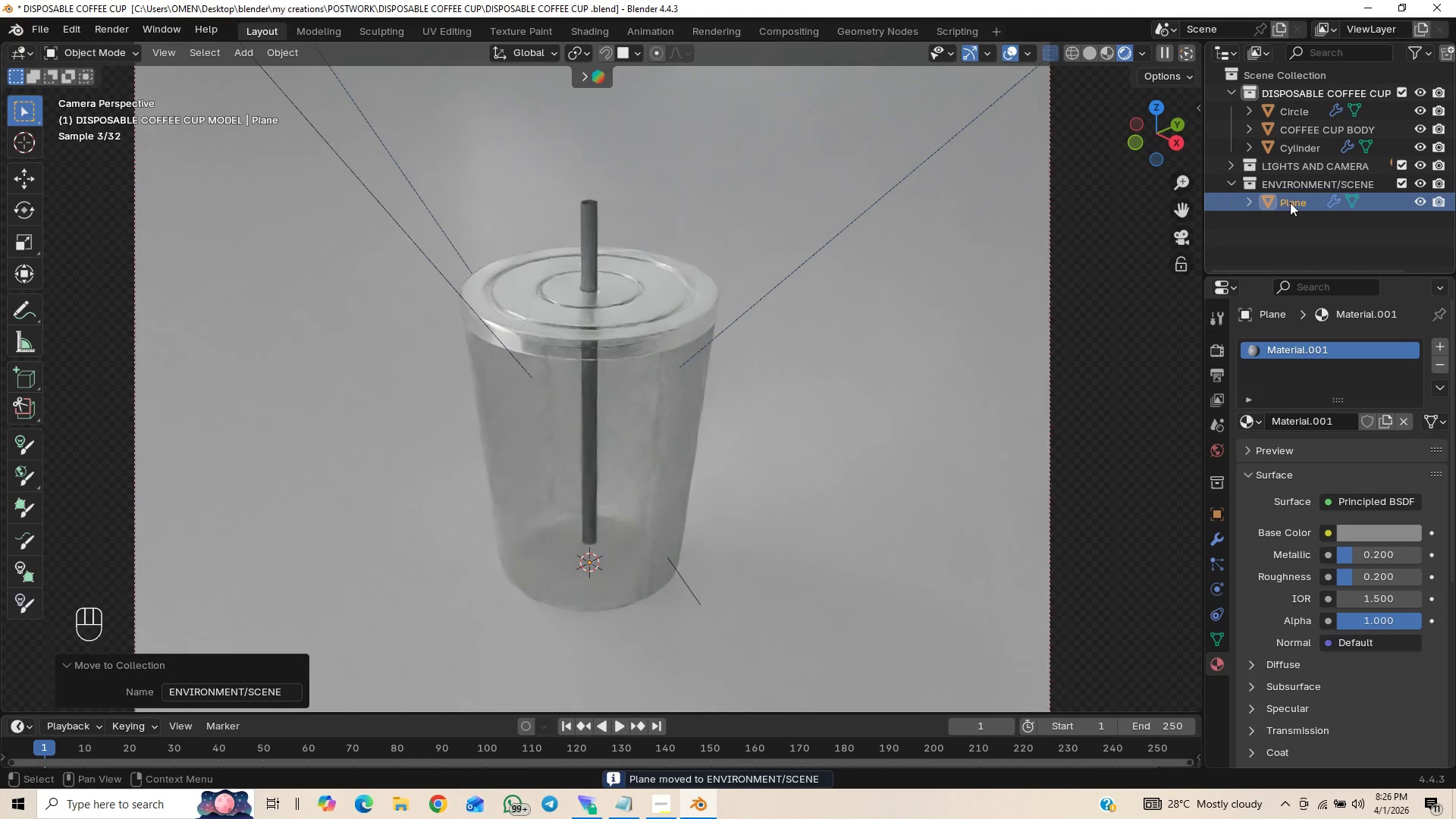 
double_click([1290, 202])
 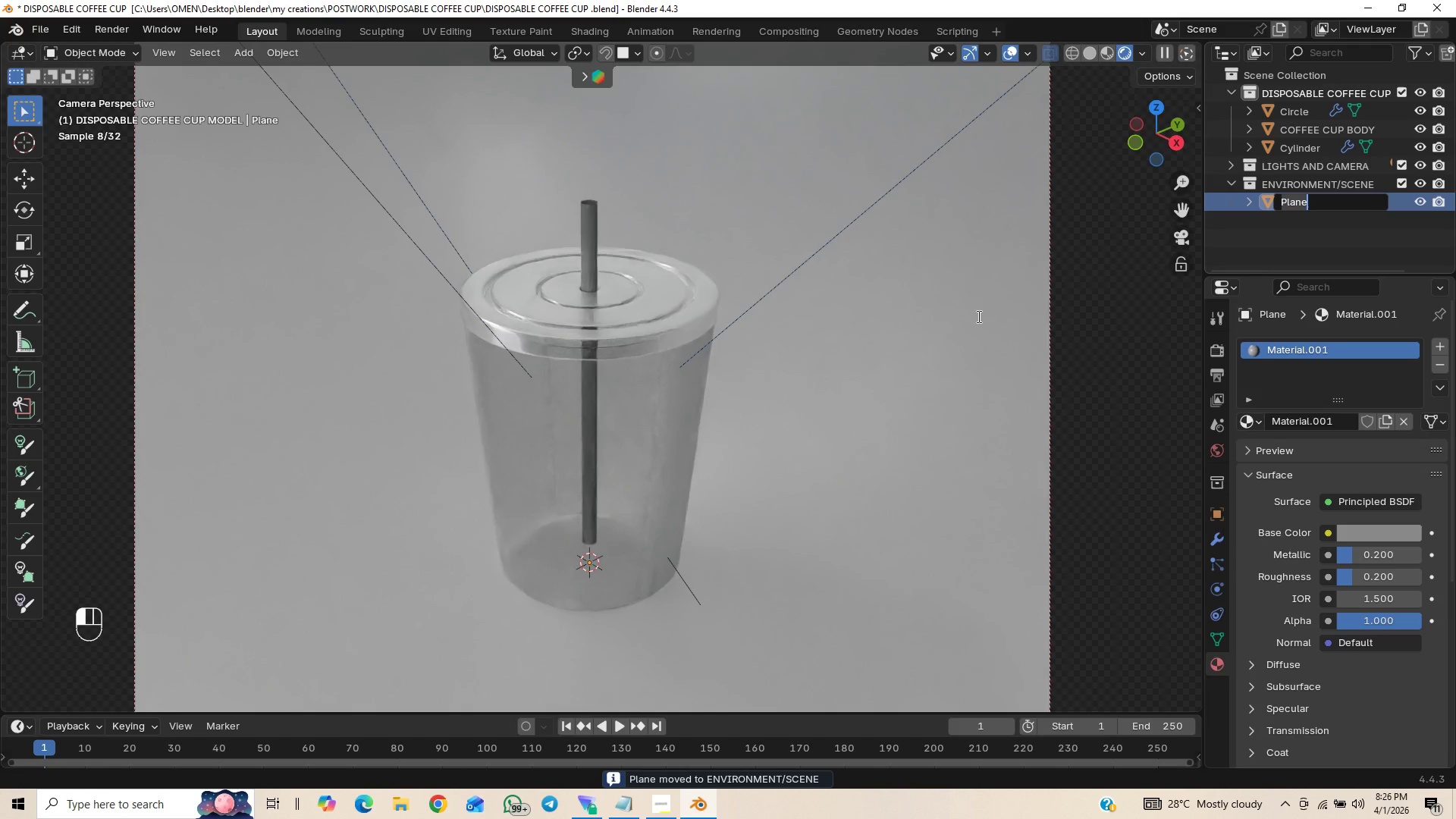 
type(backdrop)
 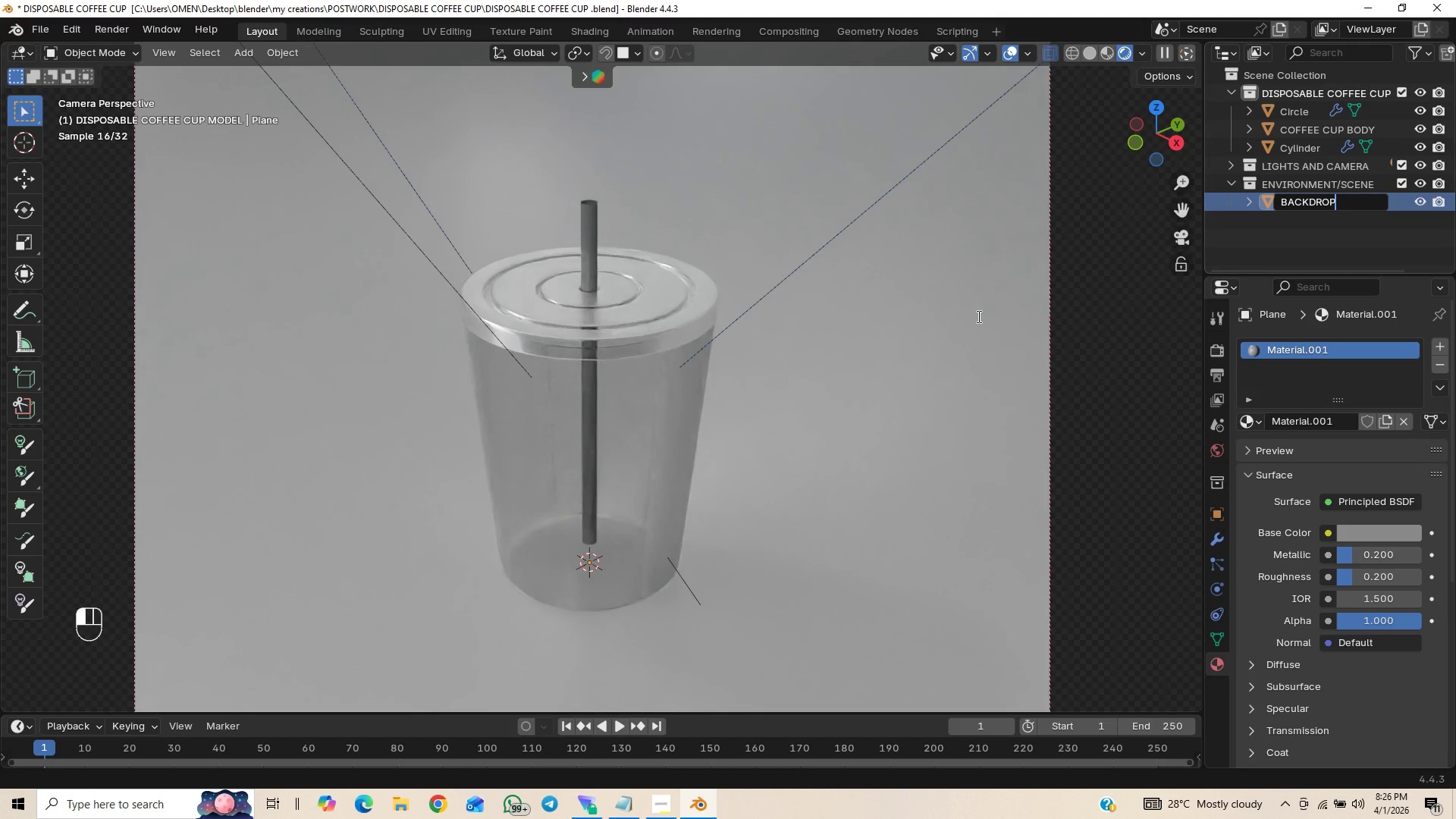 
key(Enter)
 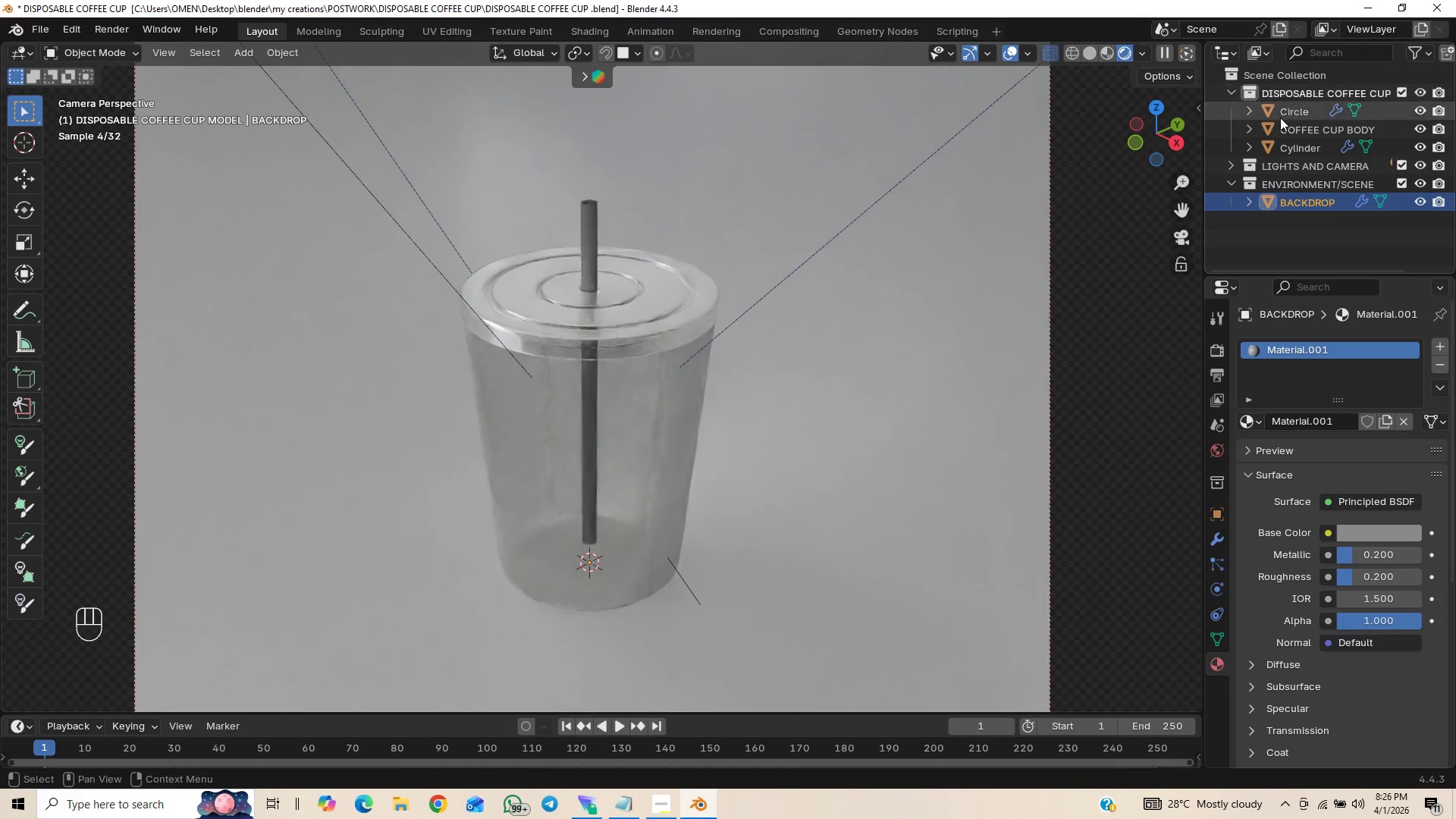 
left_click([598, 475])
 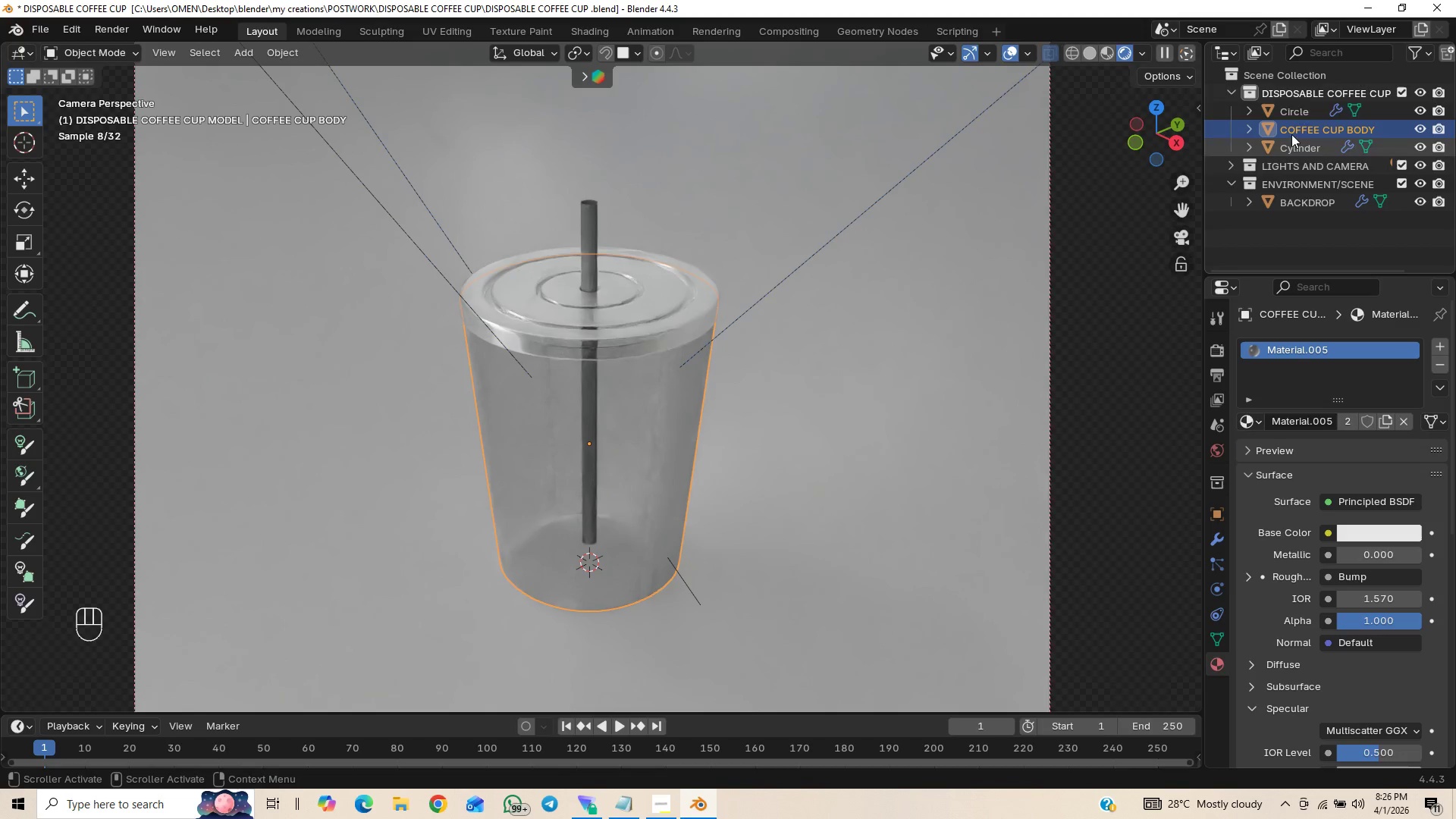 
left_click([1300, 115])
 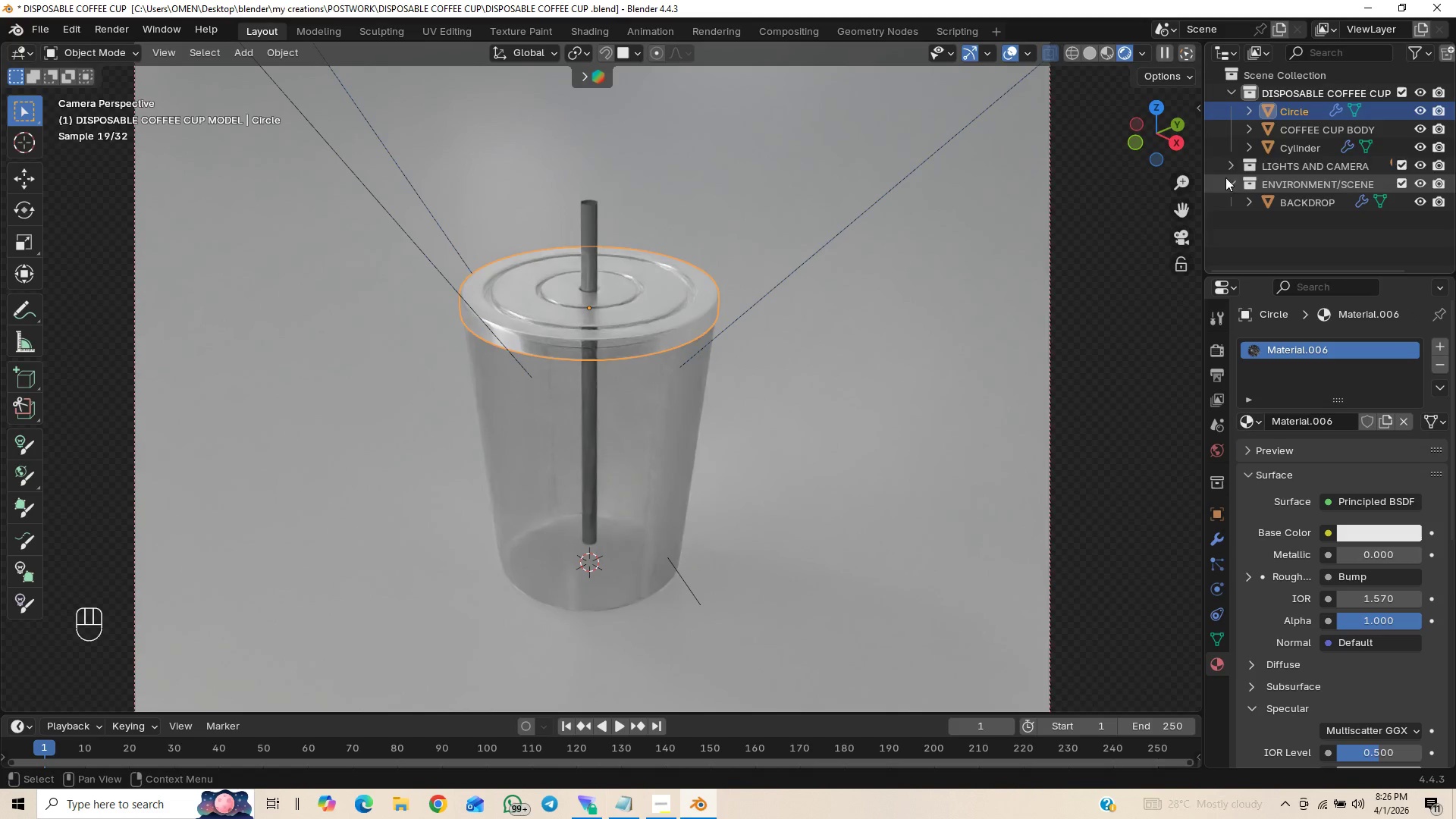 
wait(5.58)
 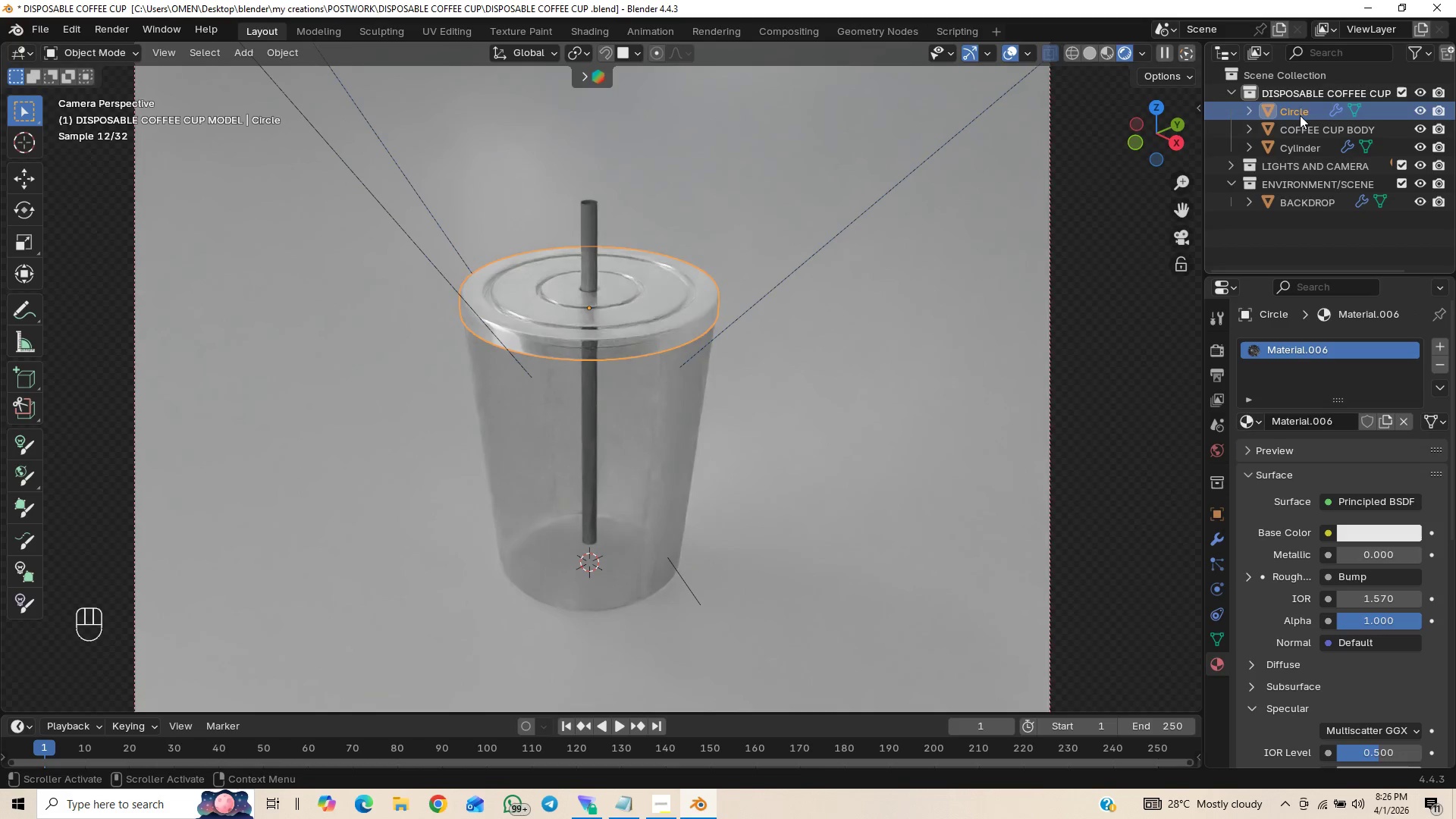 
left_click([1294, 109])
 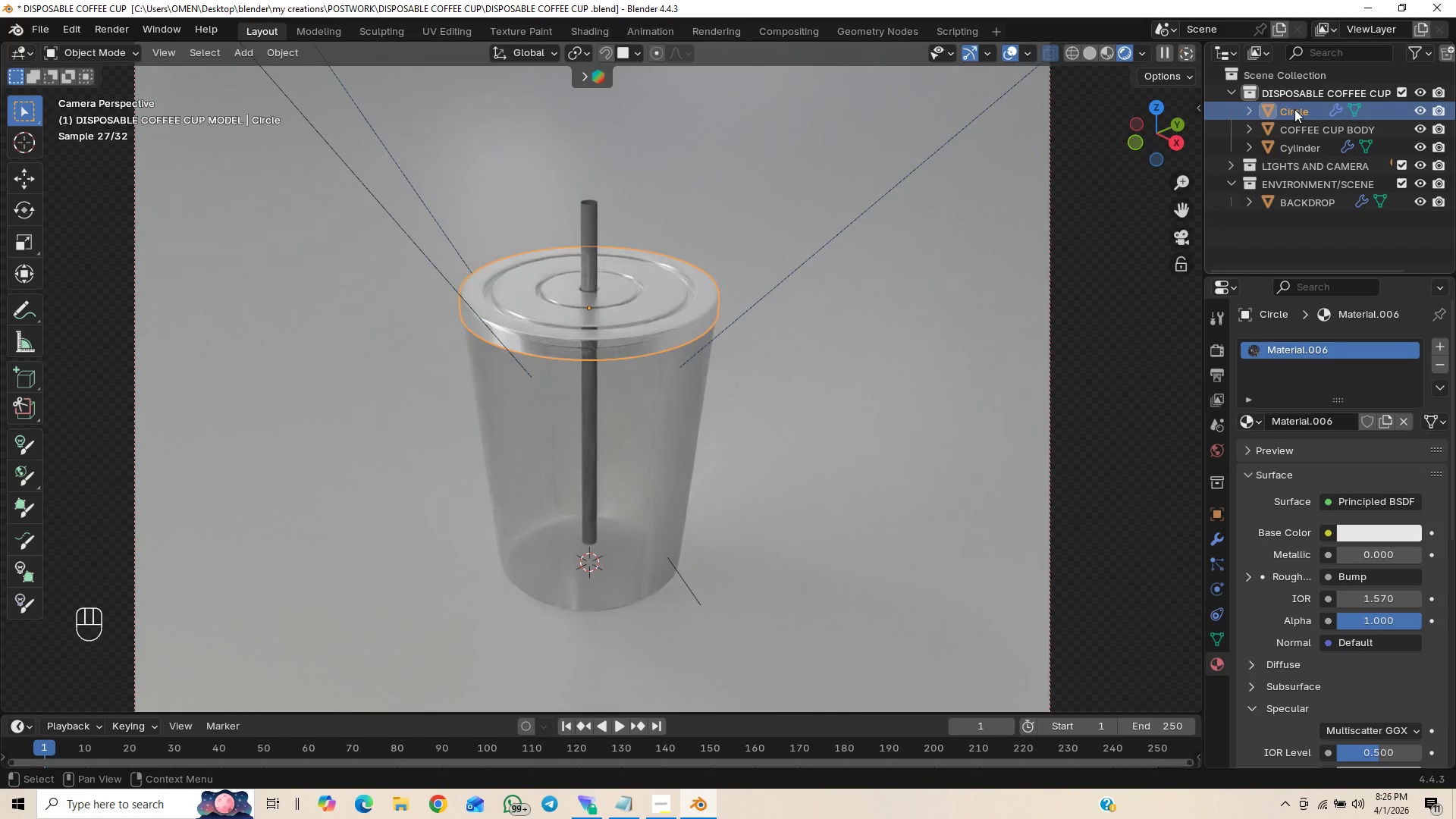 
double_click([1294, 109])
 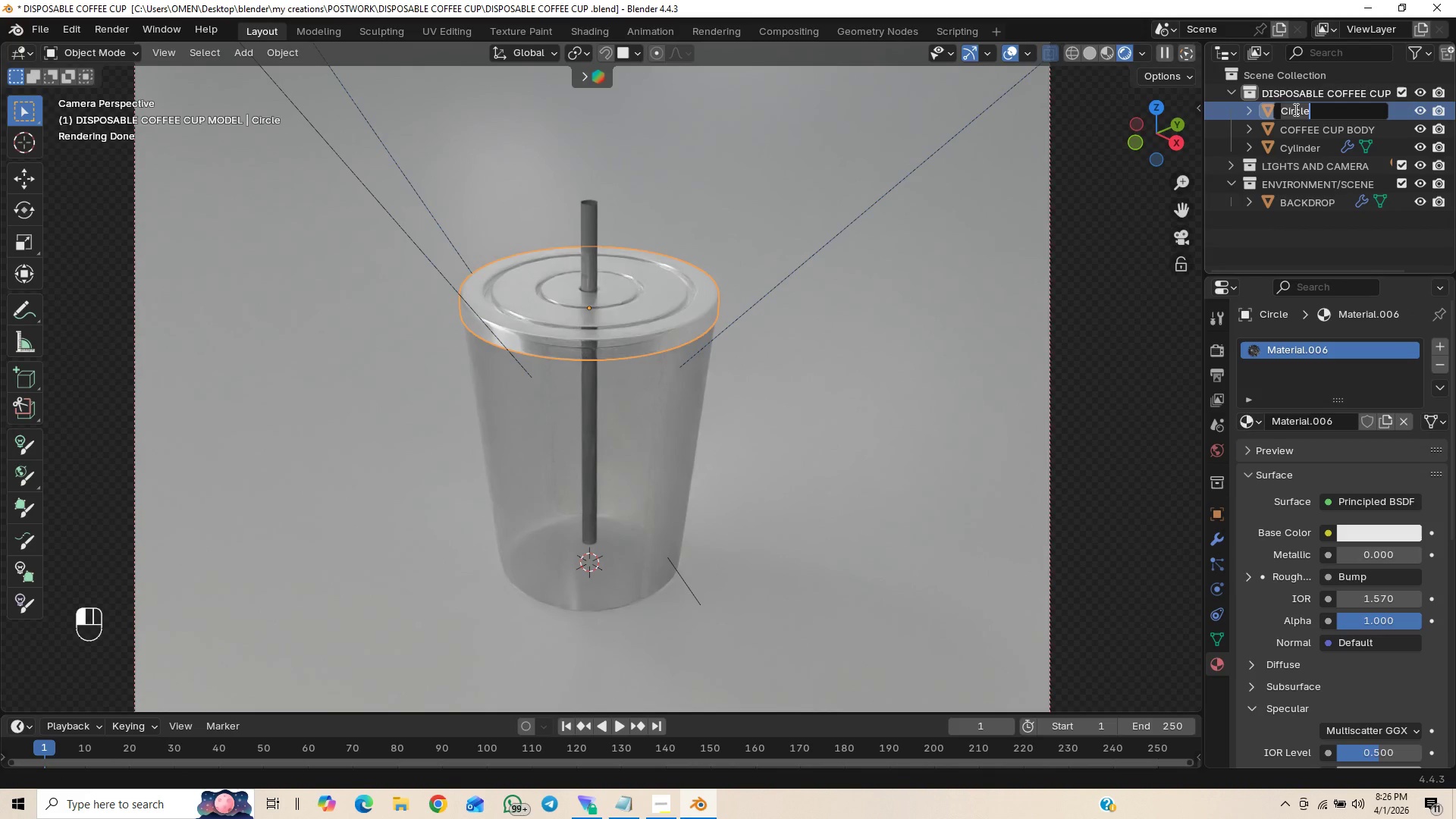 
type(coffee cuo)
key(Backspace)
type(p lid)
 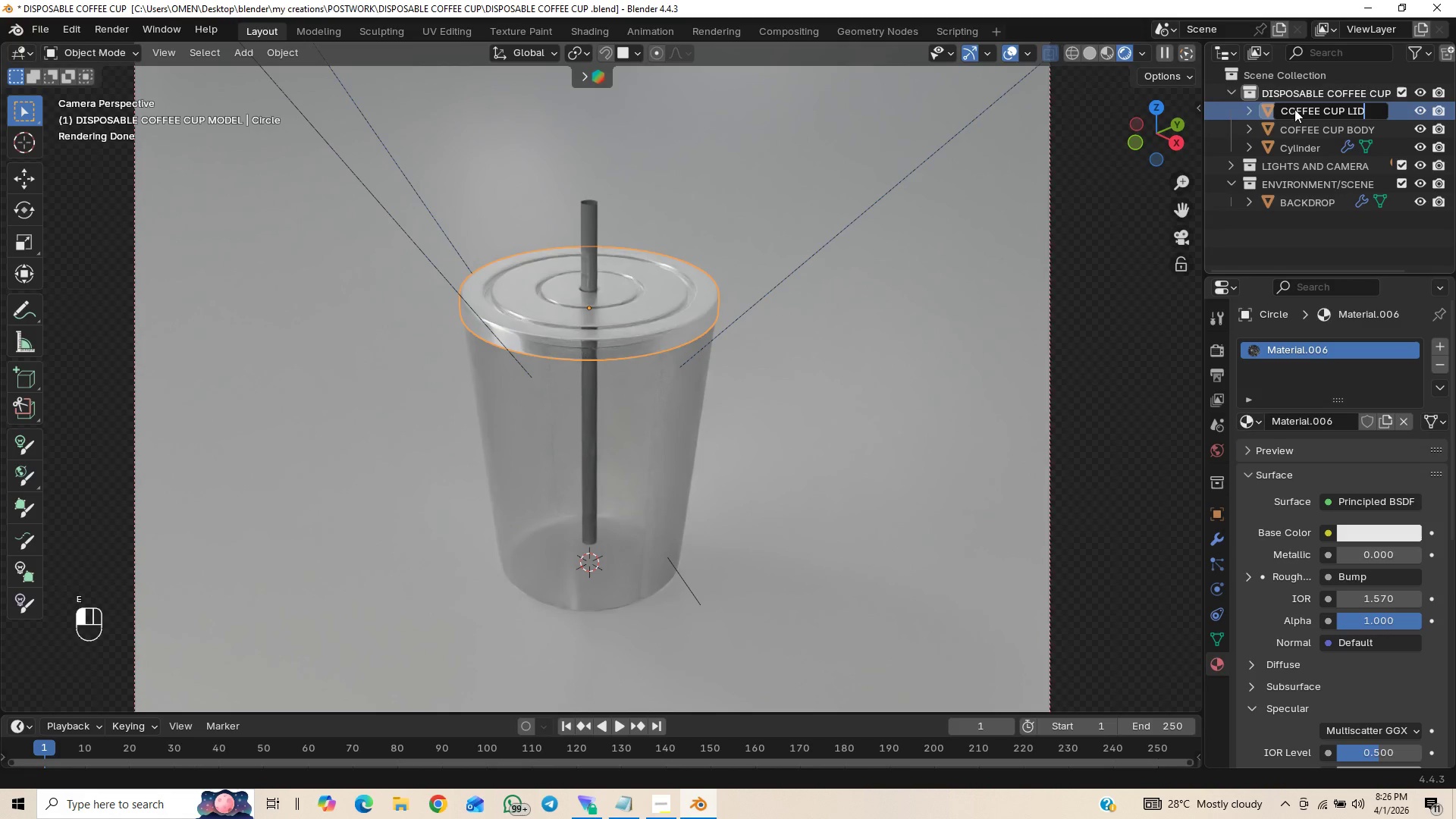 
key(Enter)
 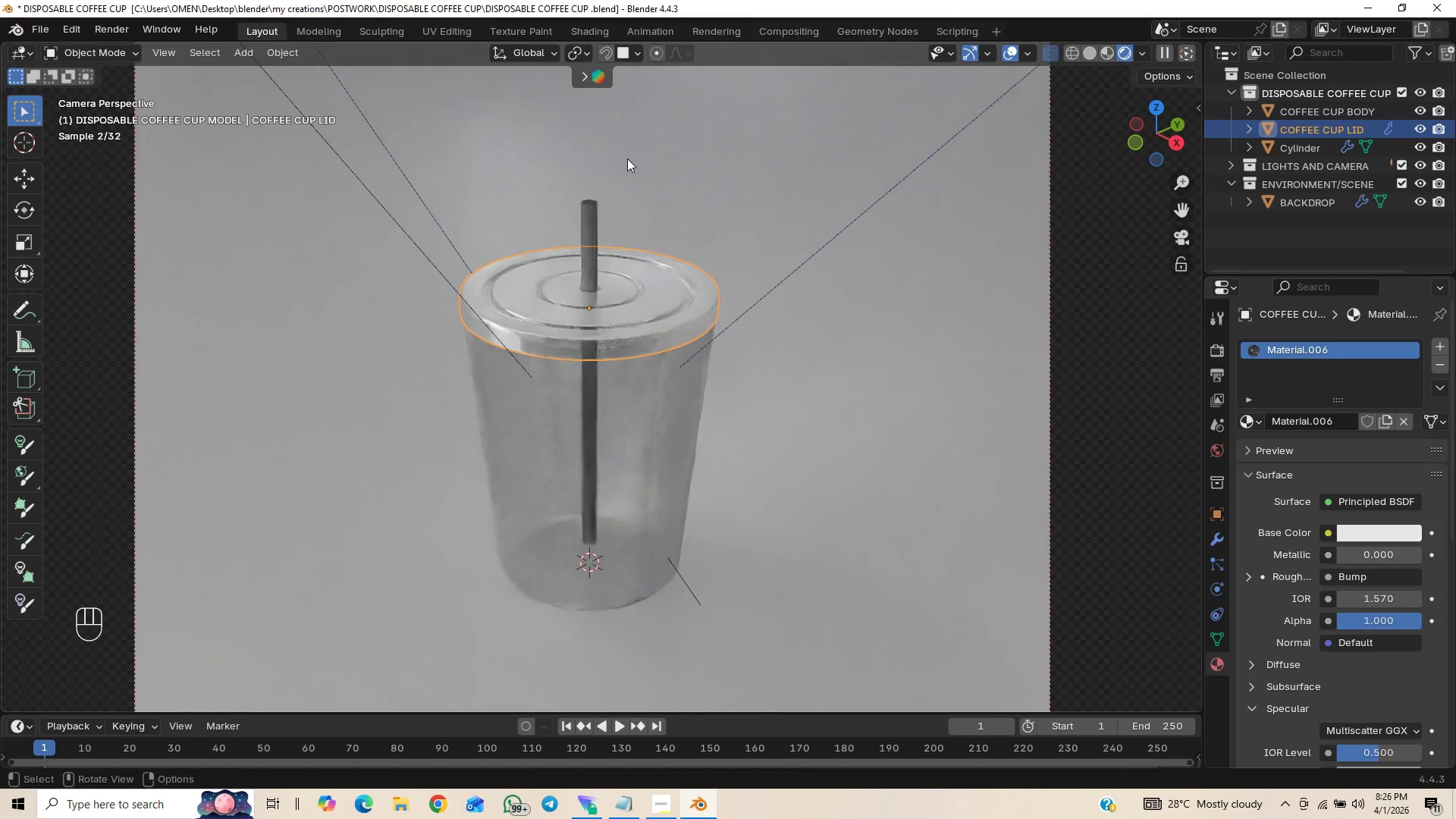 
left_click([589, 234])
 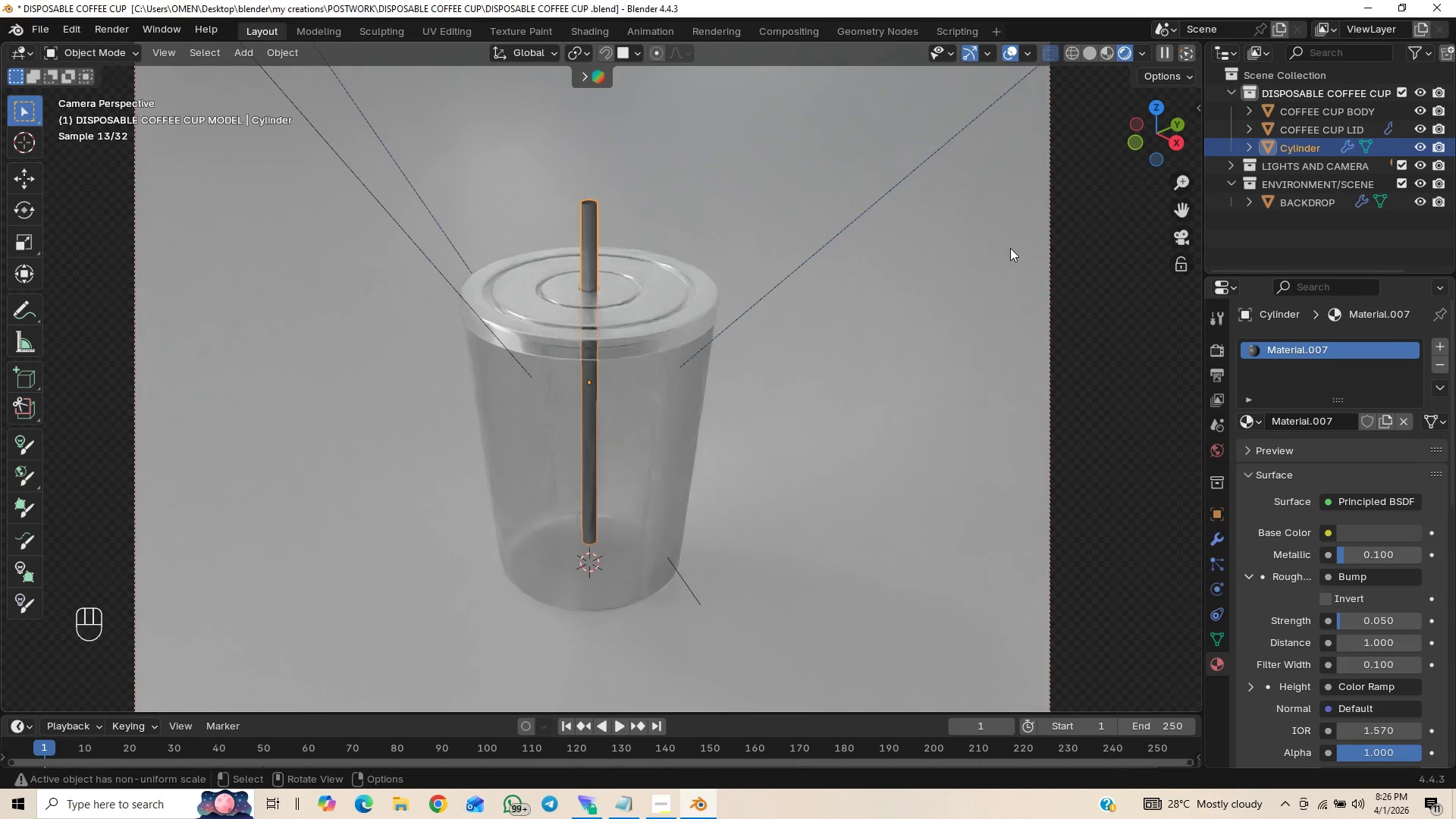 
wait(10.0)
 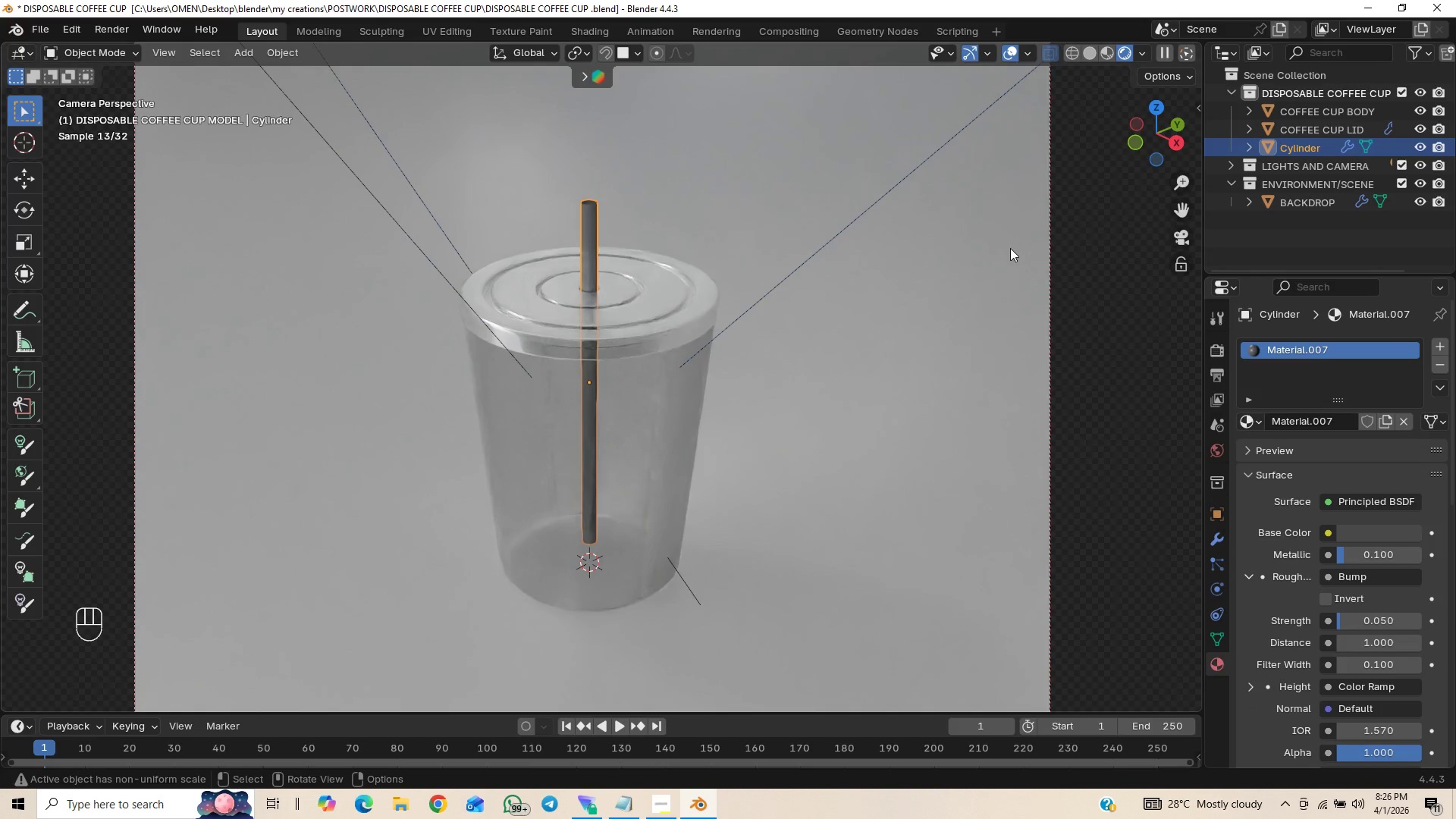 
double_click([1314, 152])
 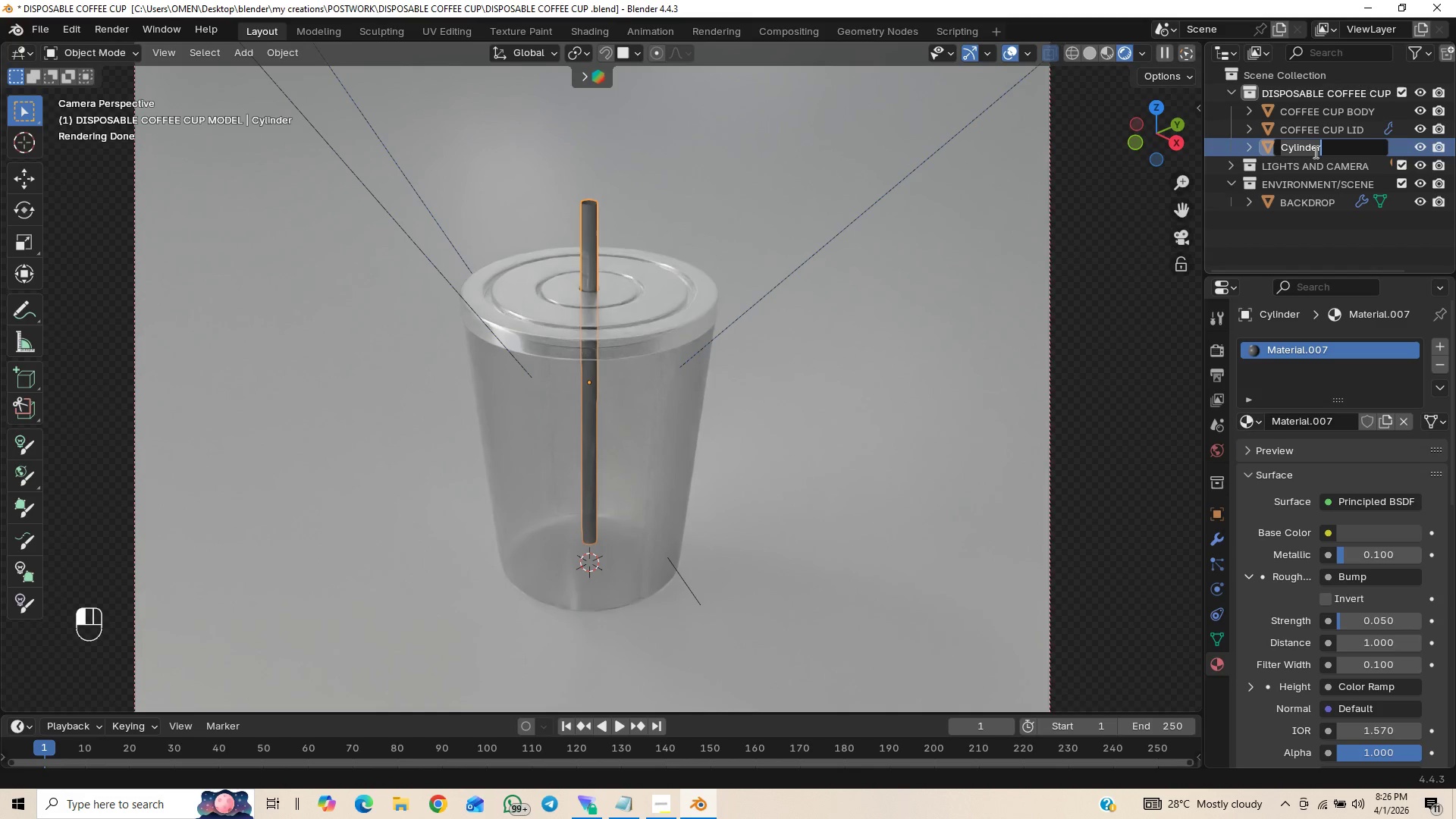 
type(star)
key(Backspace)
key(Backspace)
type(raw)
 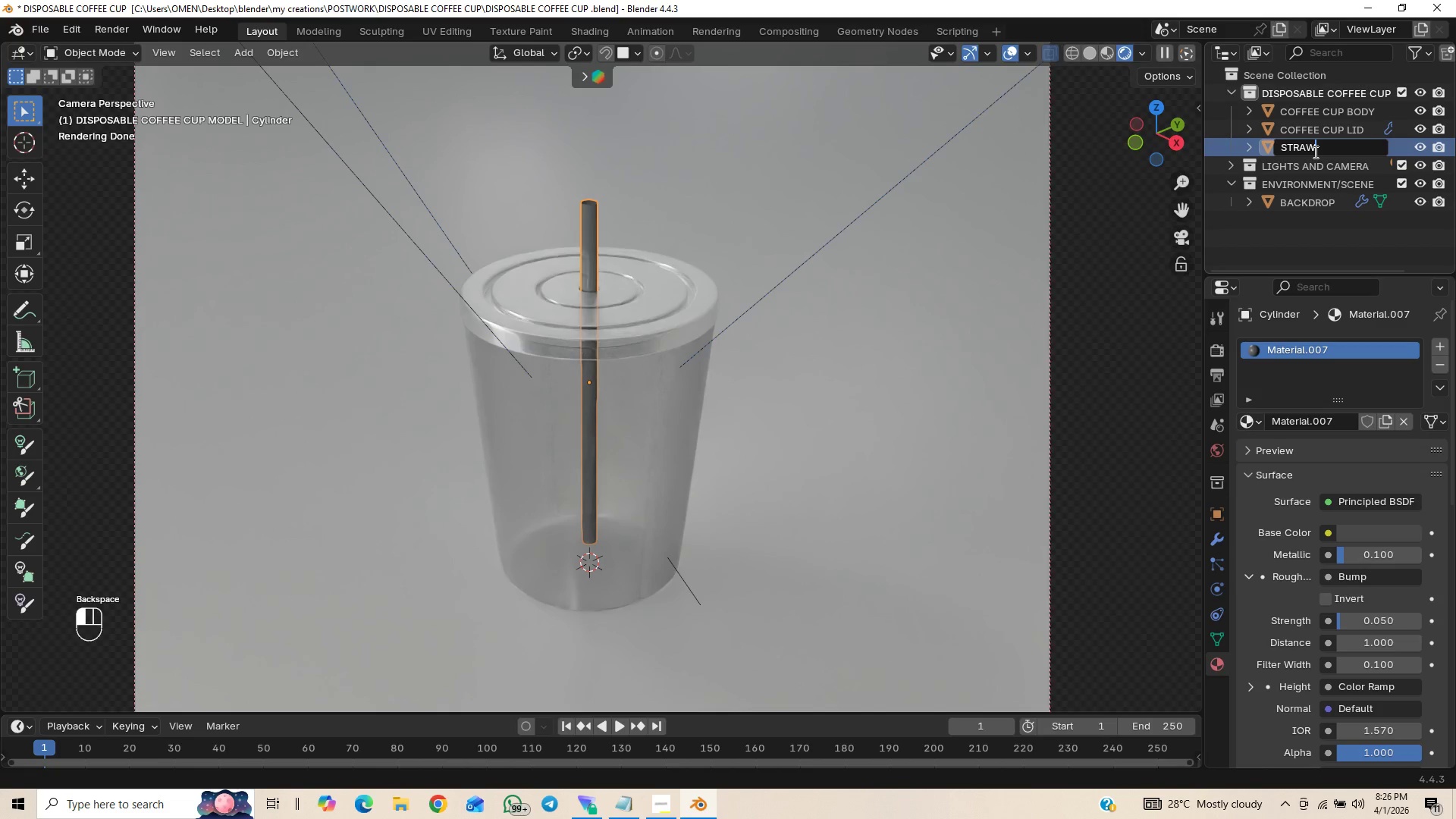 
key(Enter)
 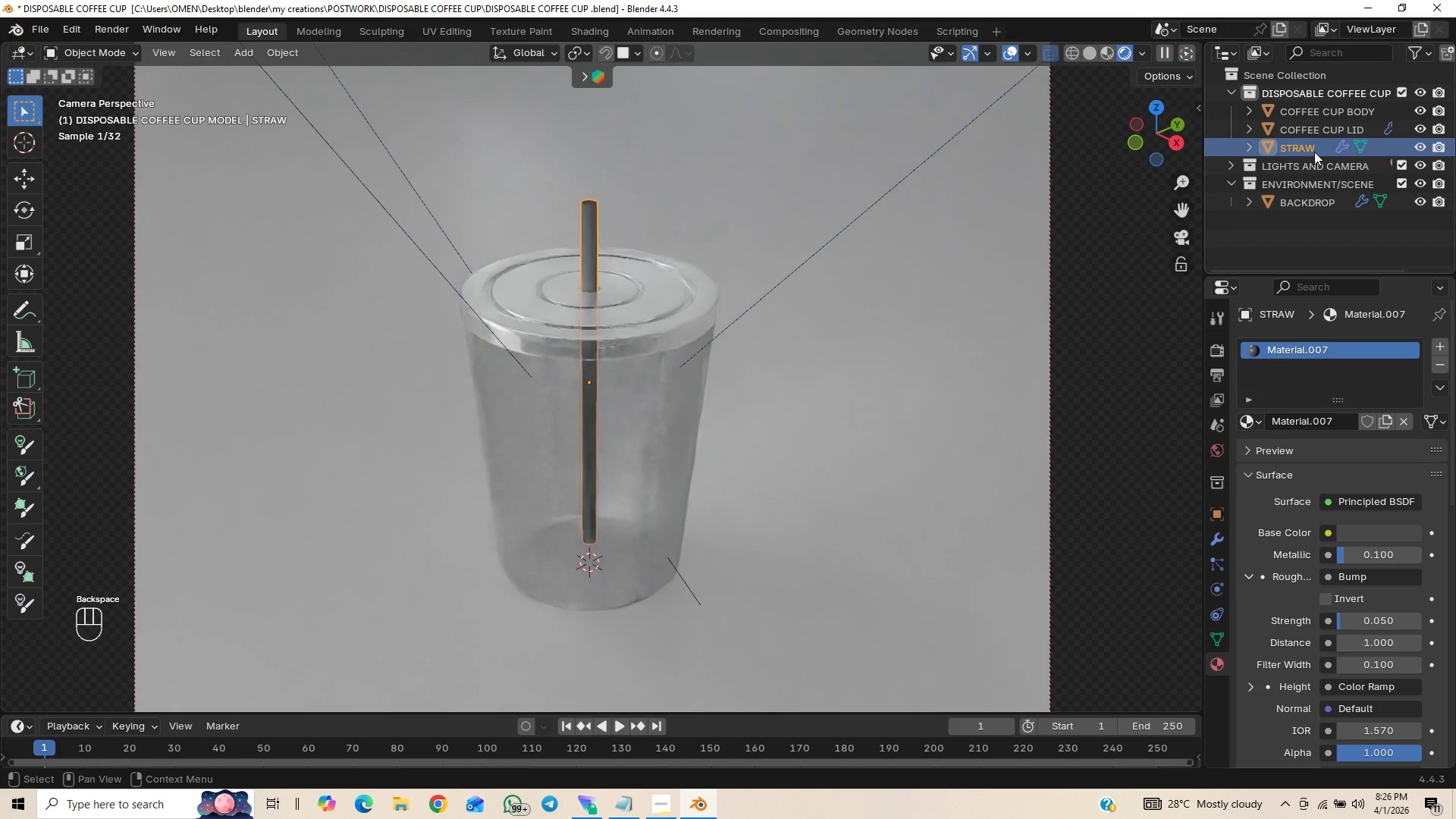 
key(Control+S)
 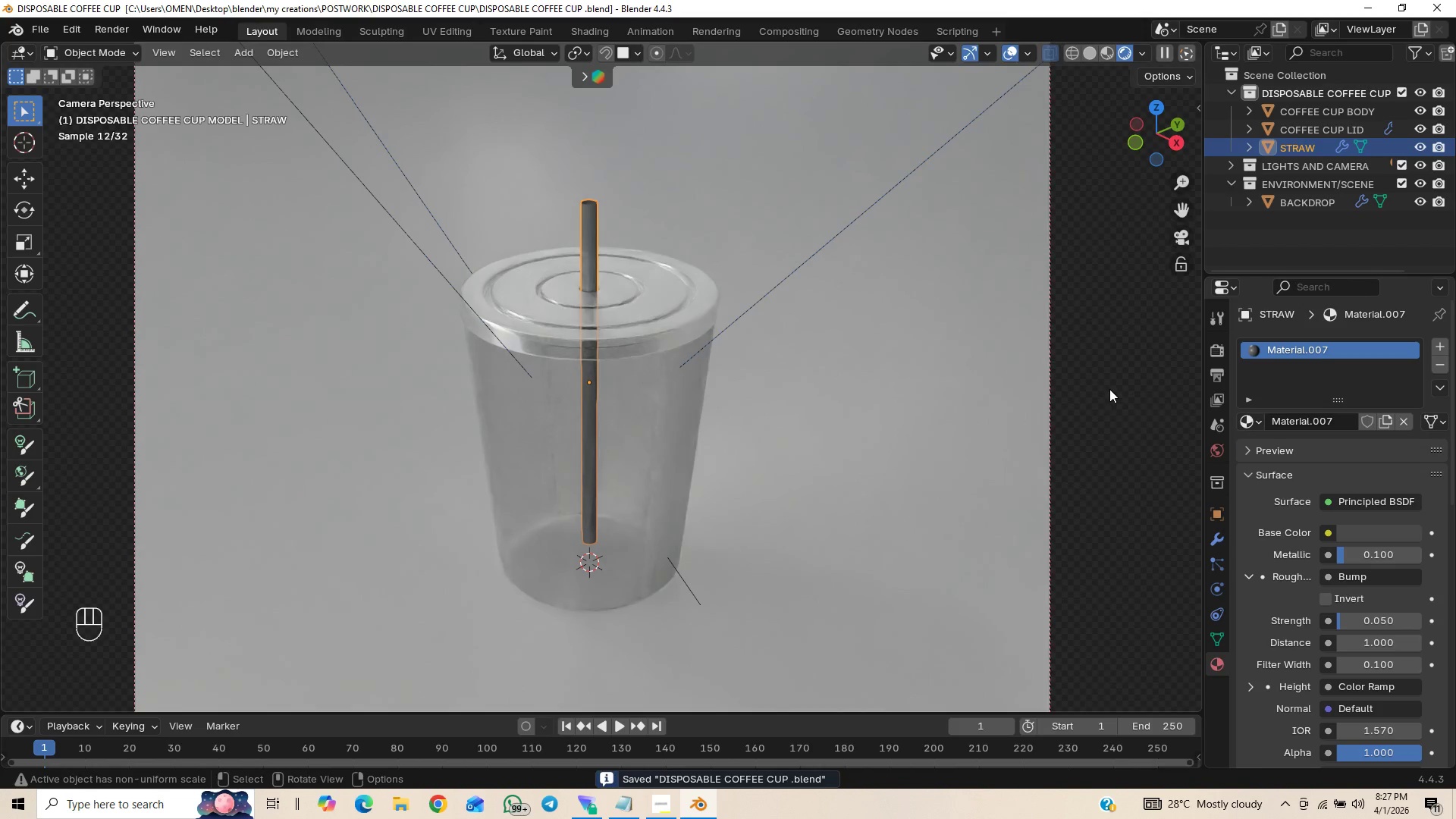 
wait(5.05)
 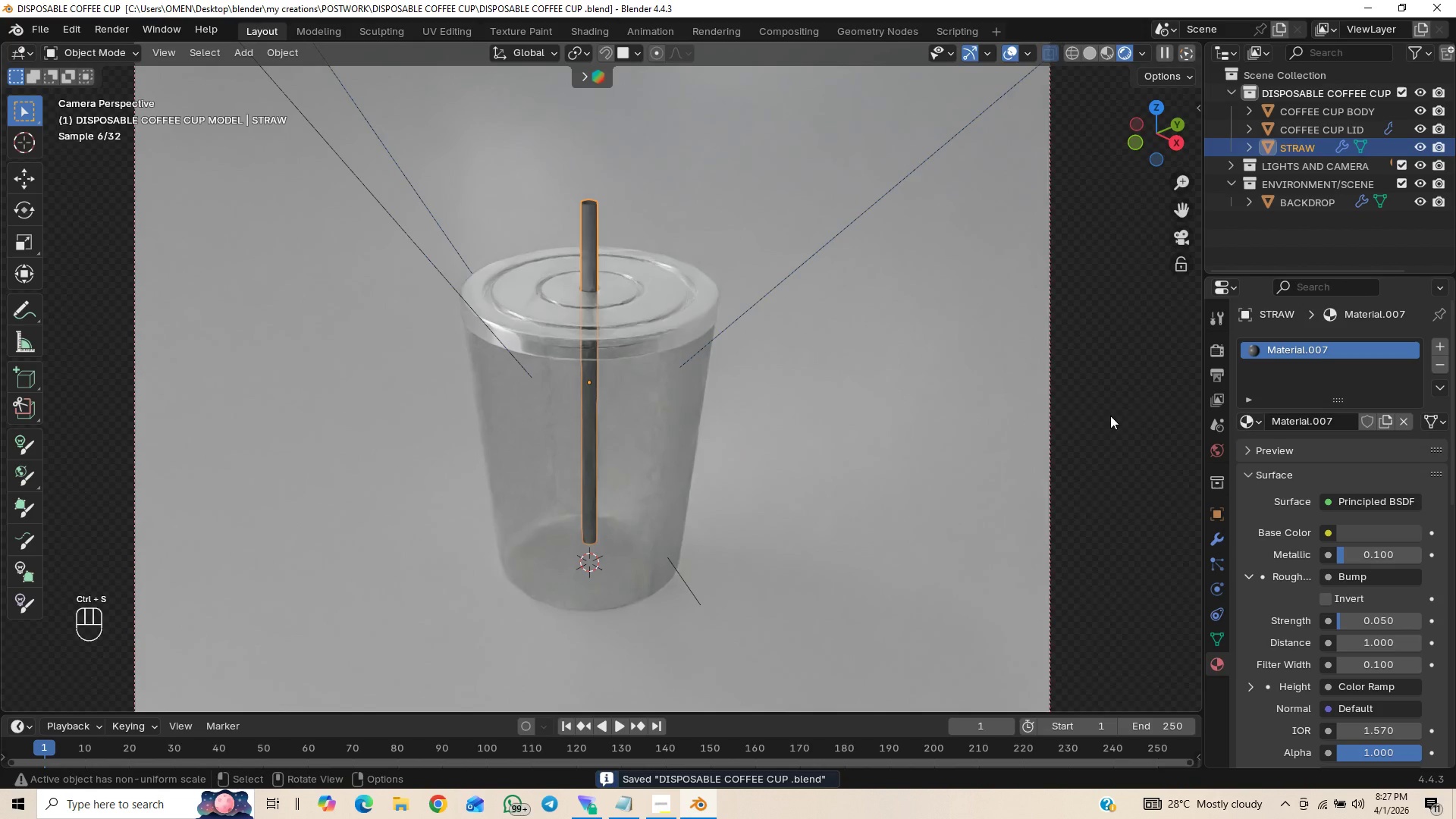 
left_click([1099, 388])
 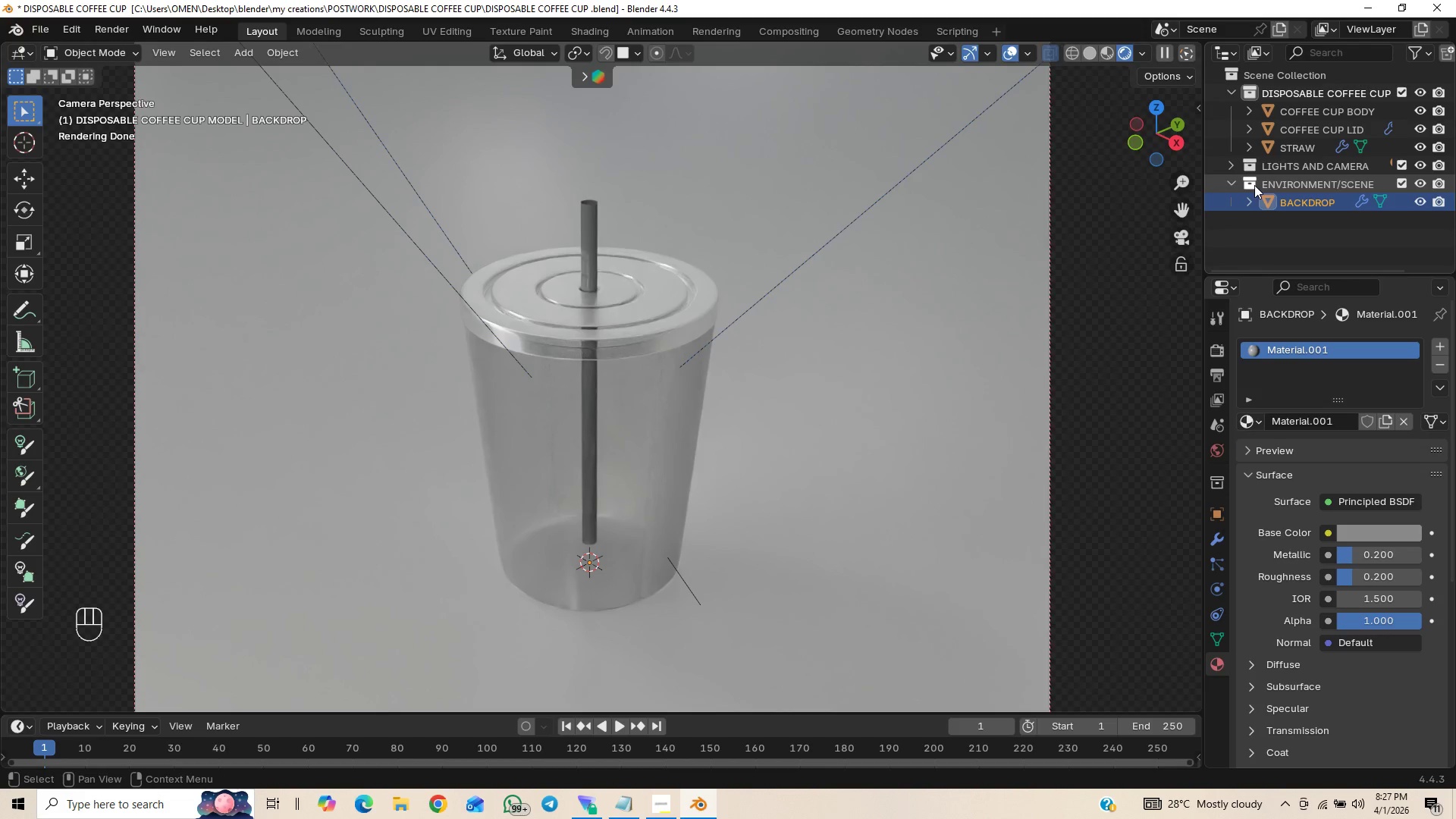 
wait(18.24)
 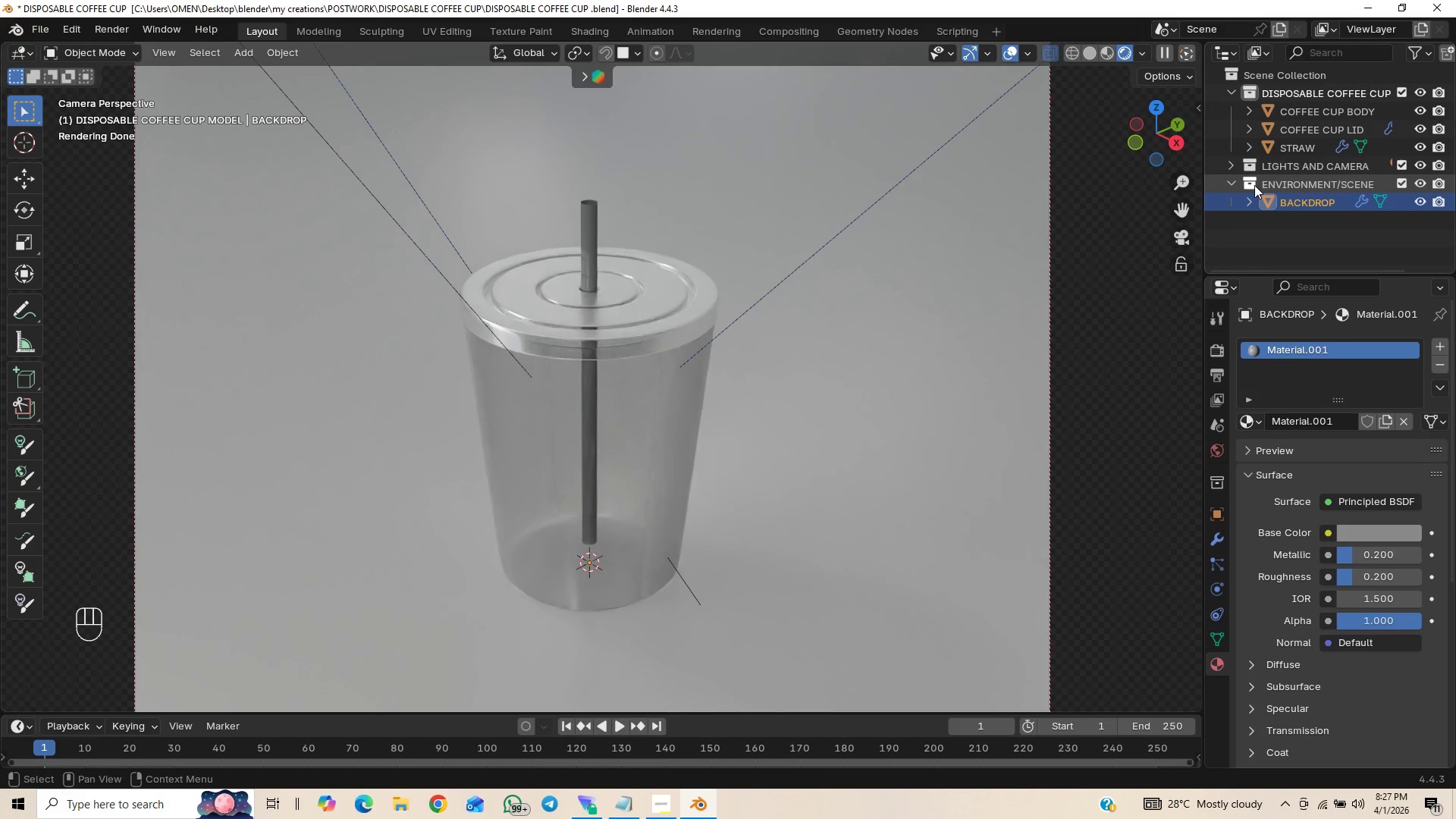 
scroll: coordinate [695, 337], scroll_direction: up, amount: 2.0
 